 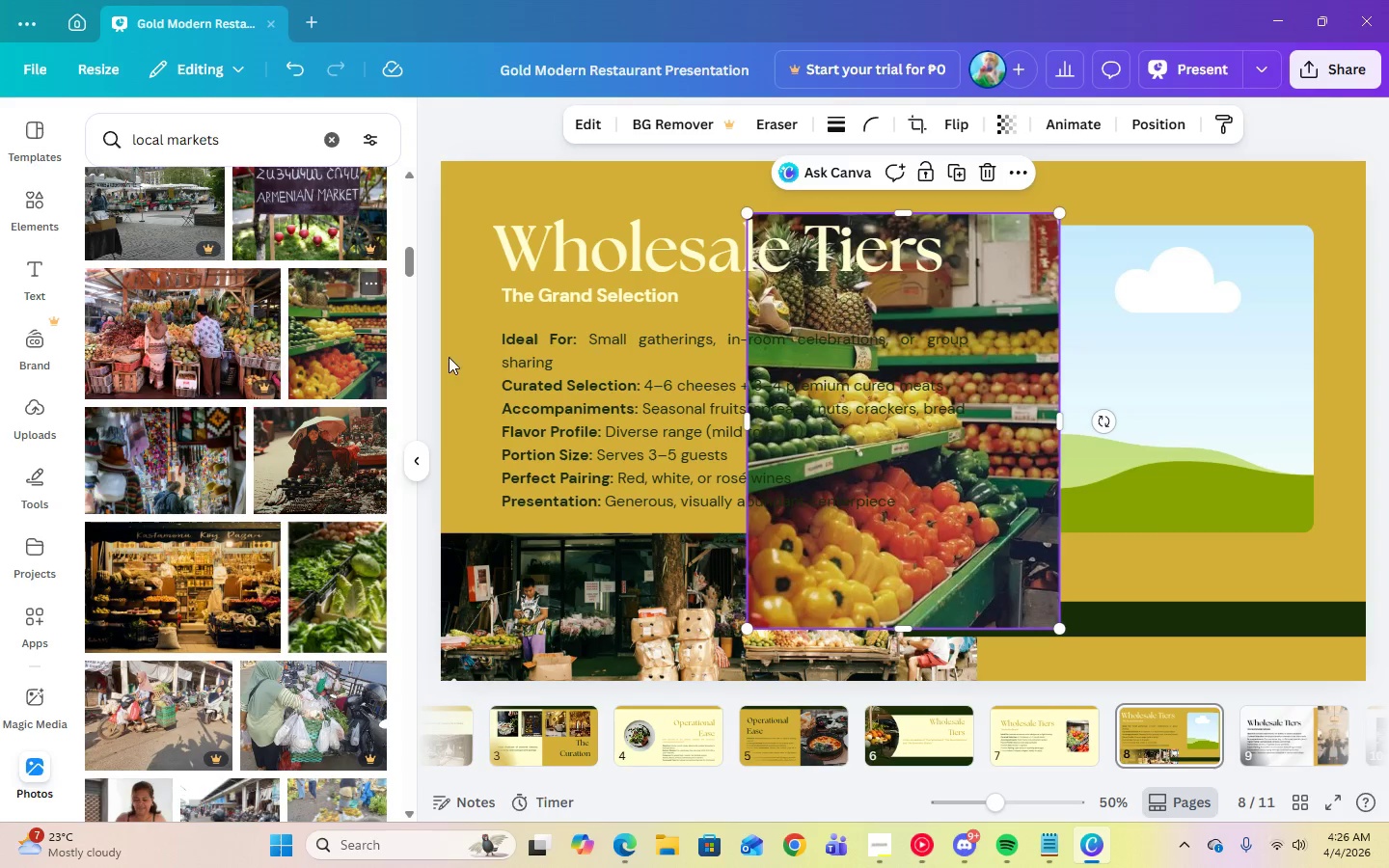 
left_click_drag(start_coordinate=[1003, 485], to_coordinate=[1130, 434])
 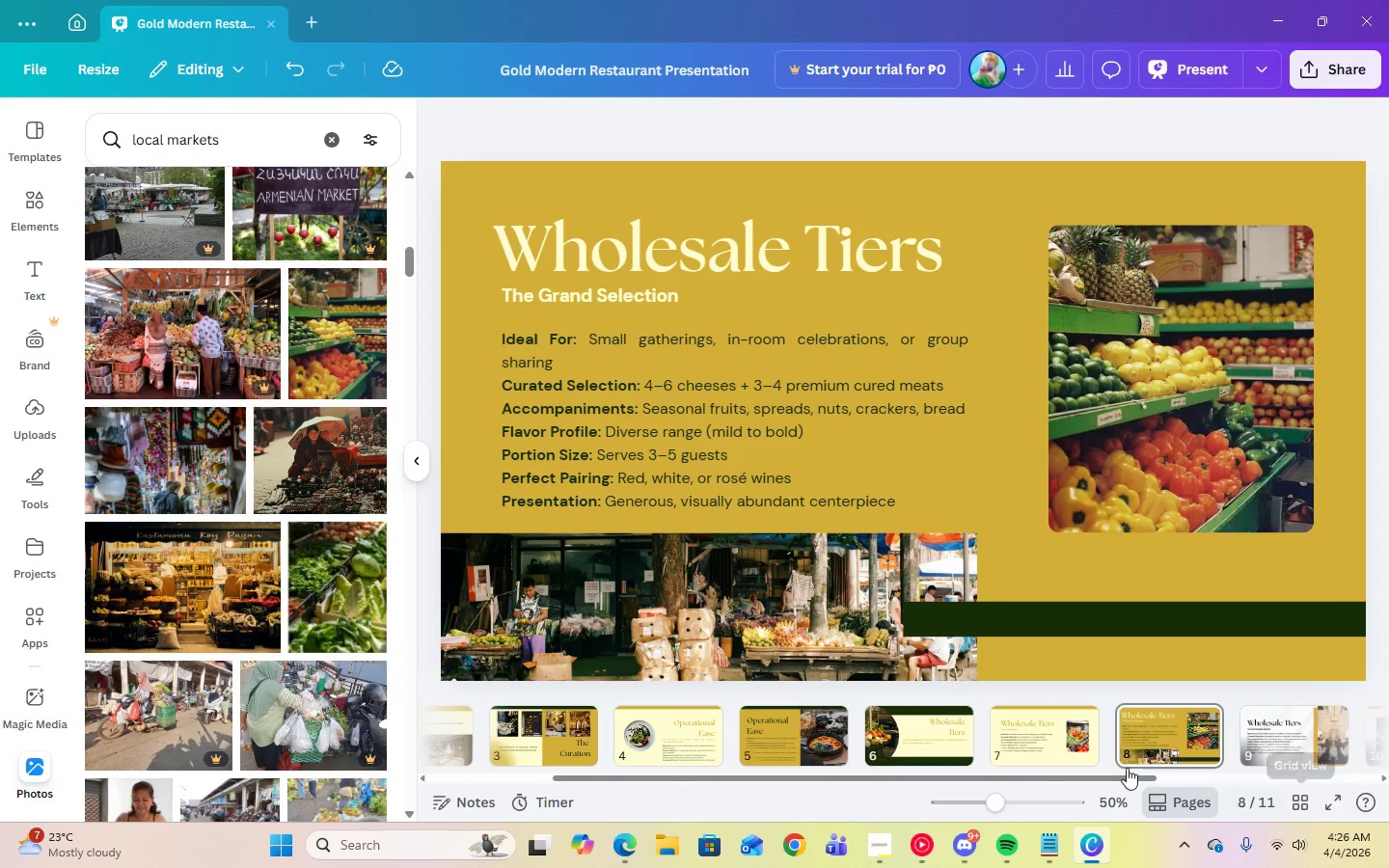 
left_click_drag(start_coordinate=[695, 777], to_coordinate=[987, 779])
 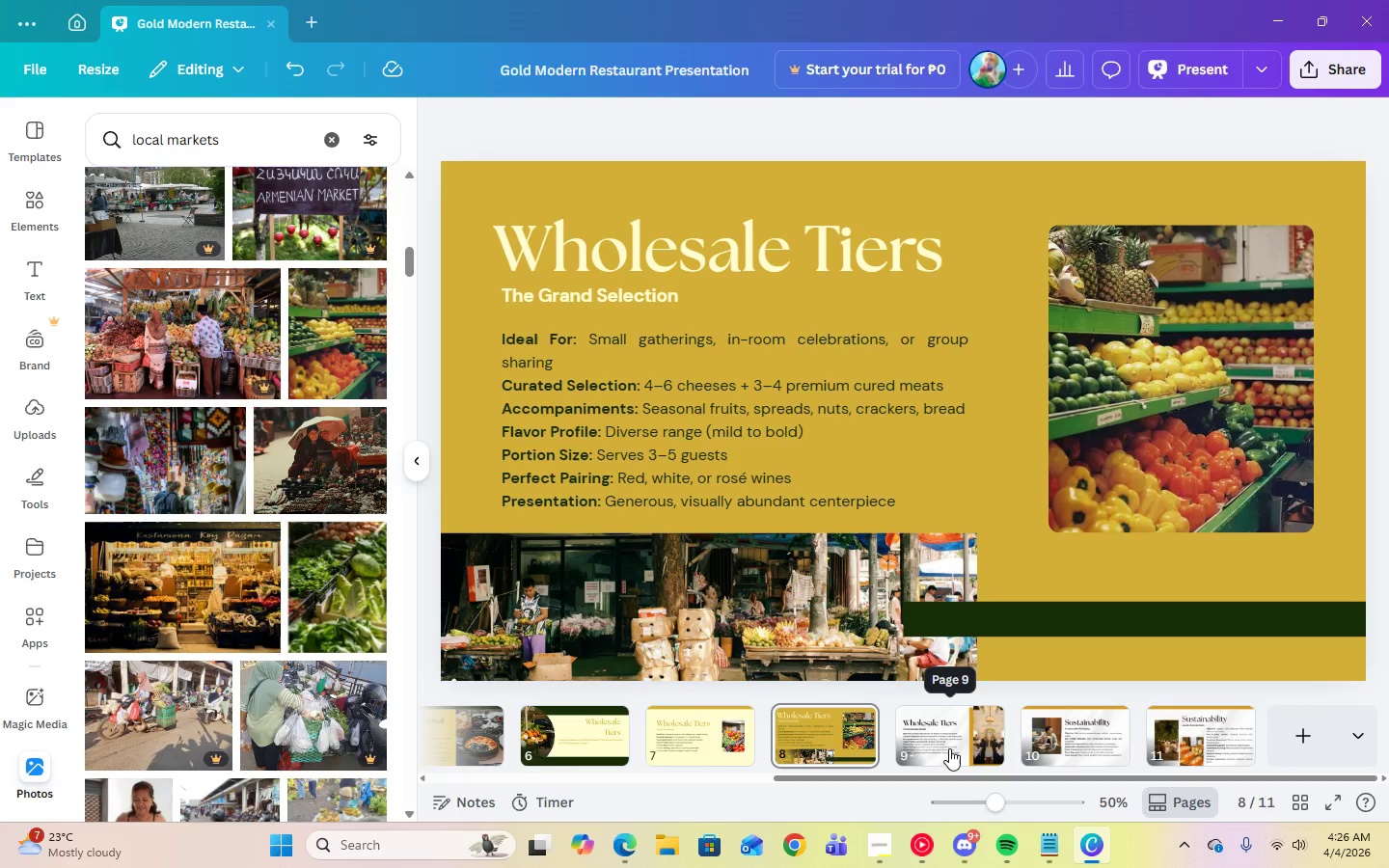 
left_click([949, 748])
 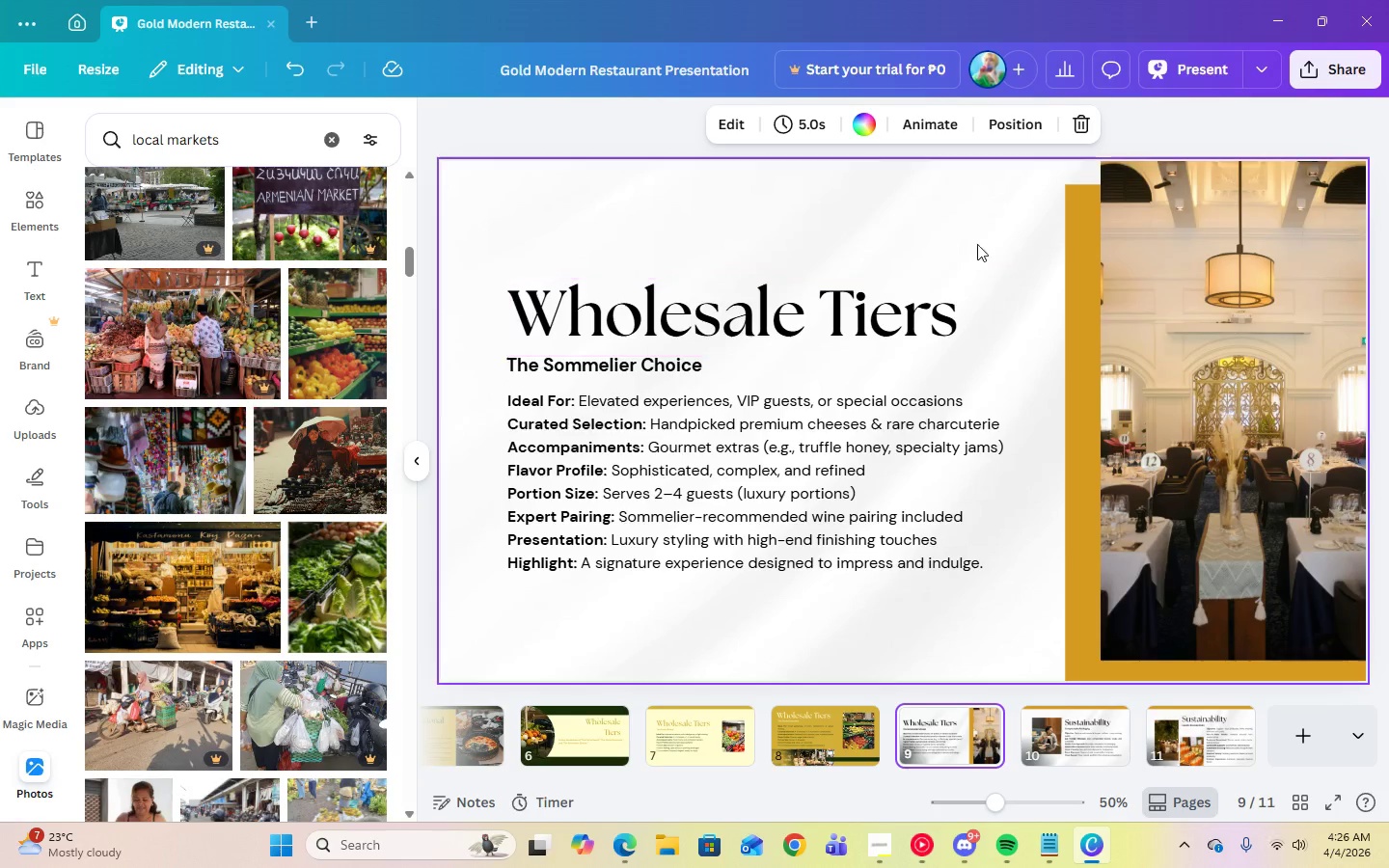 
left_click([980, 237])
 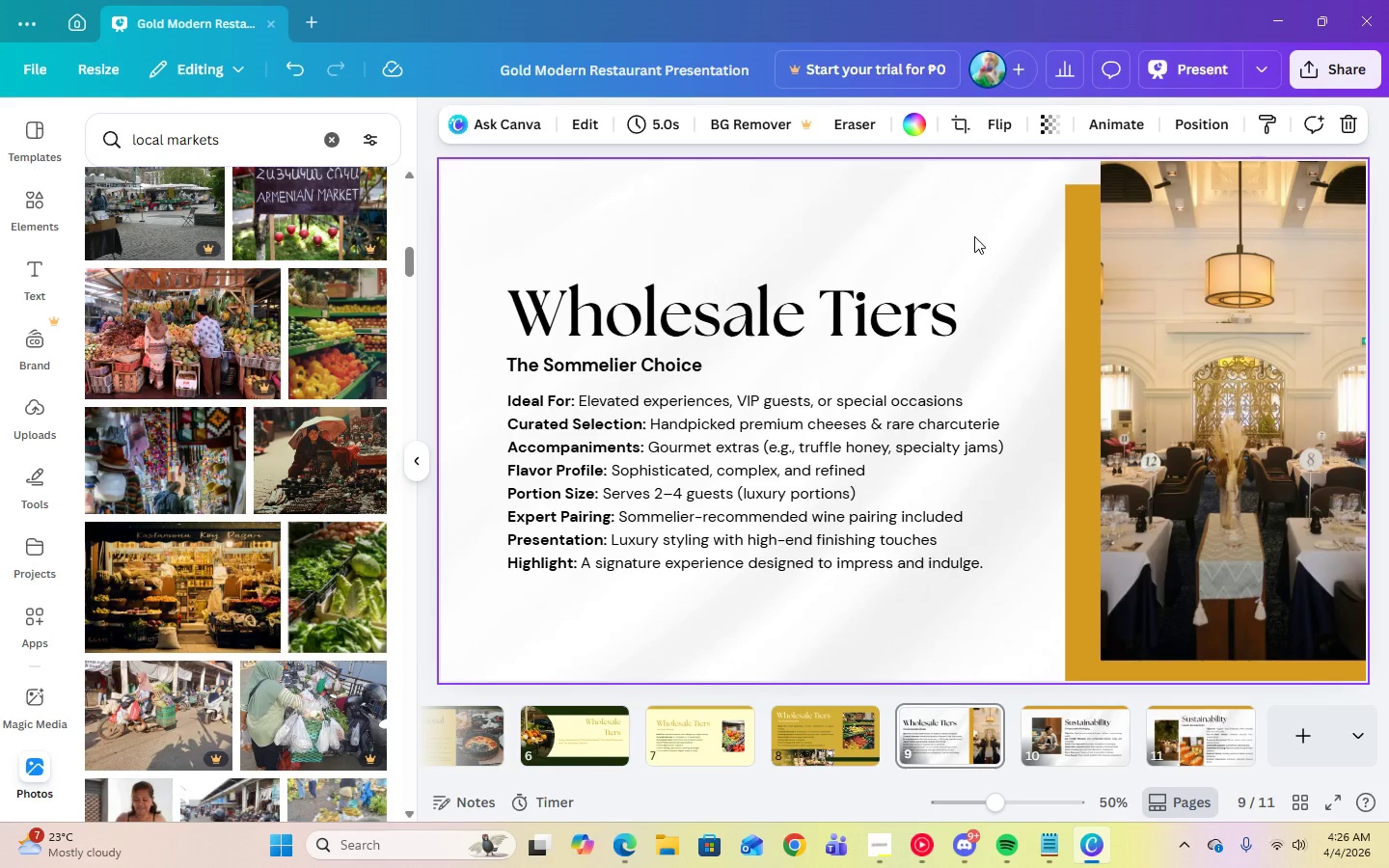 
left_click([919, 128])
 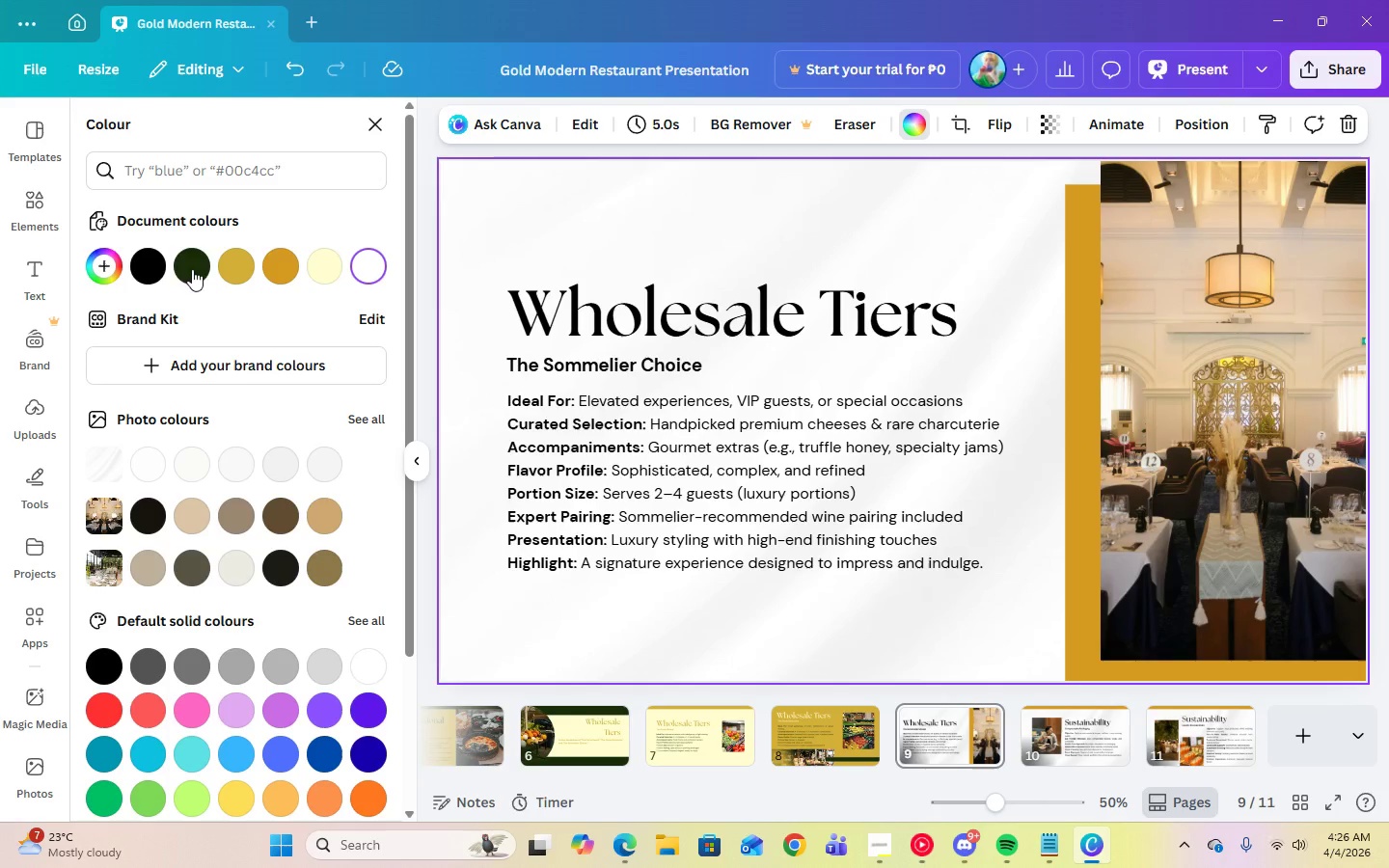 
left_click([190, 270])
 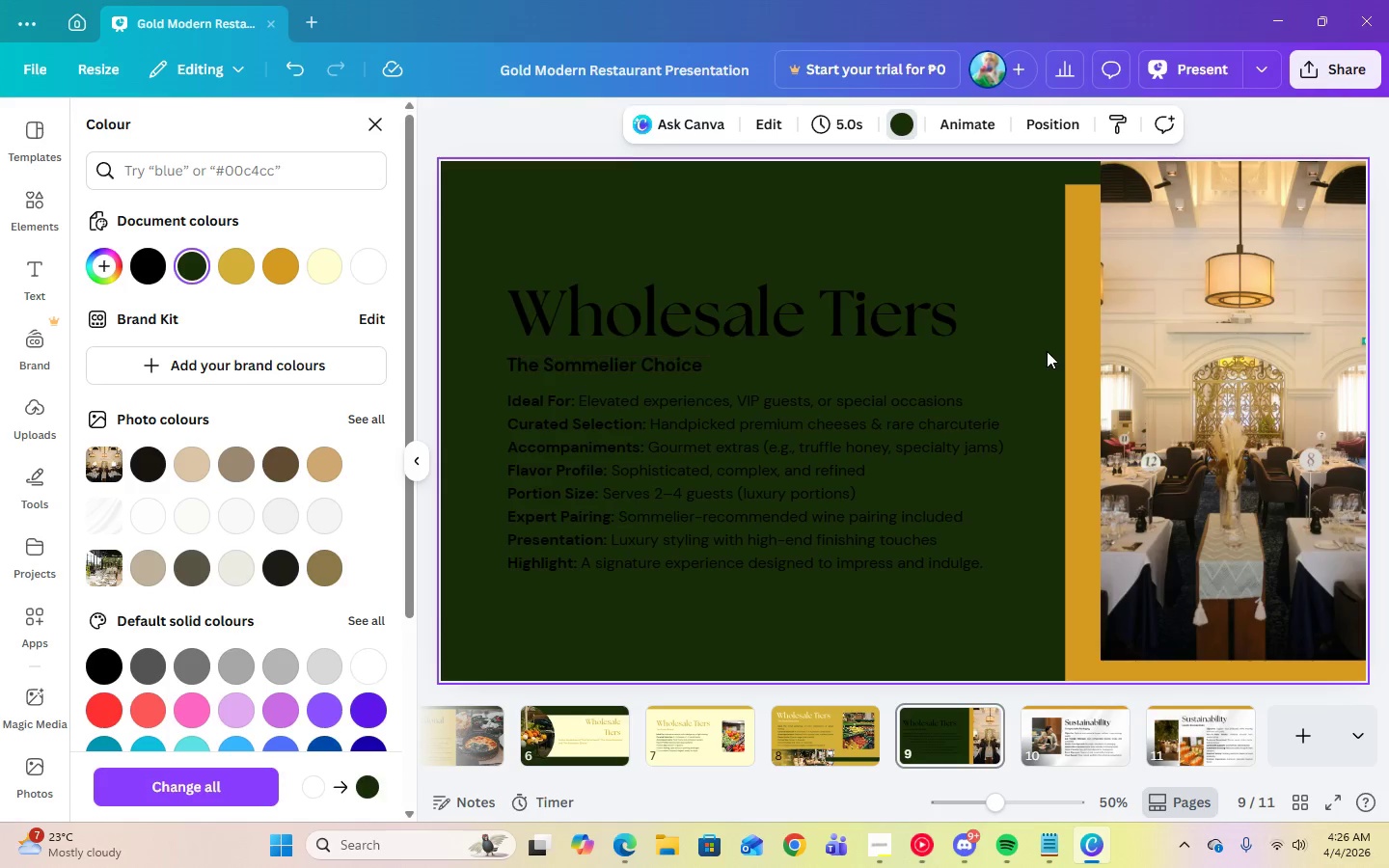 
left_click([1070, 355])
 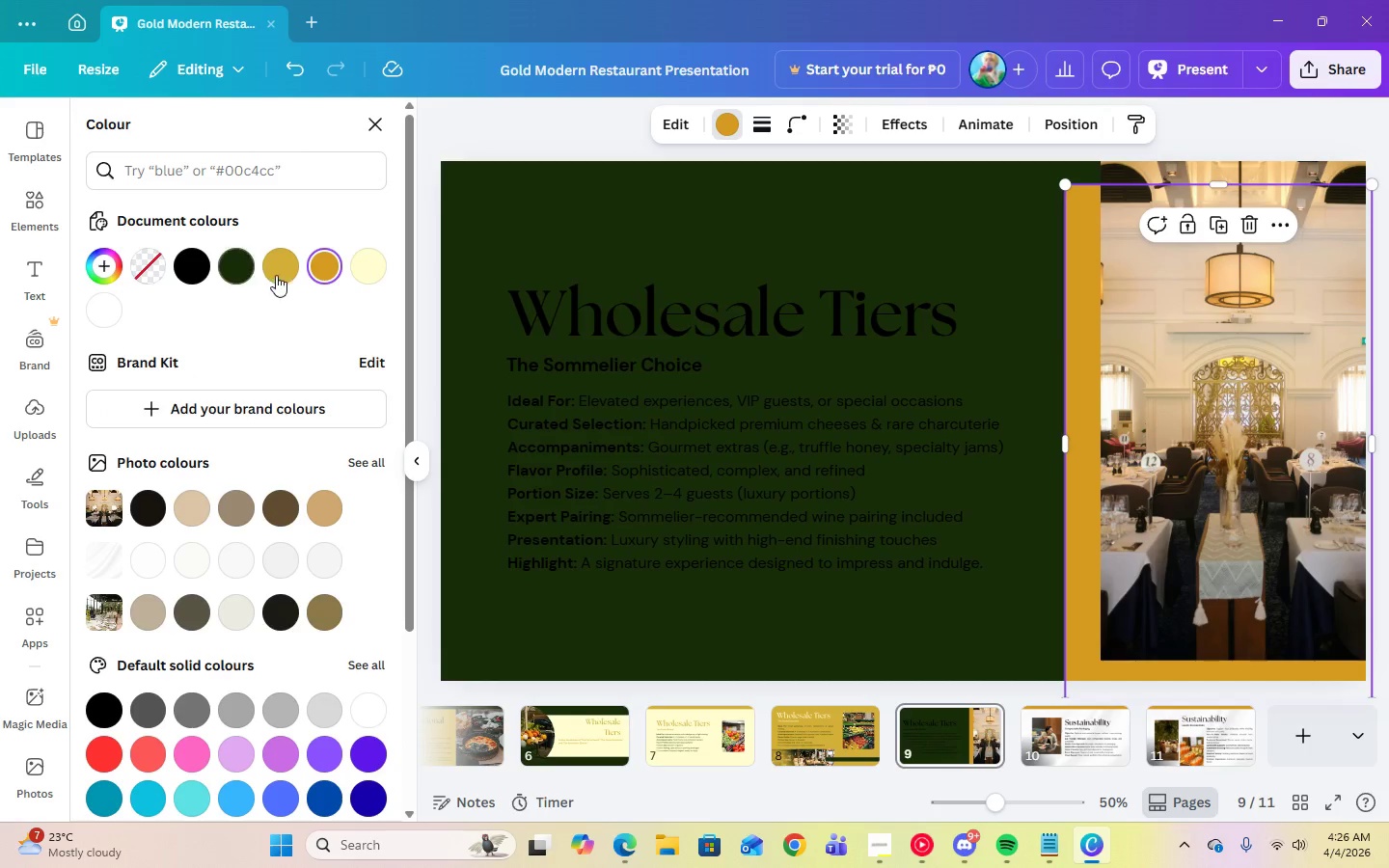 
left_click([277, 275])
 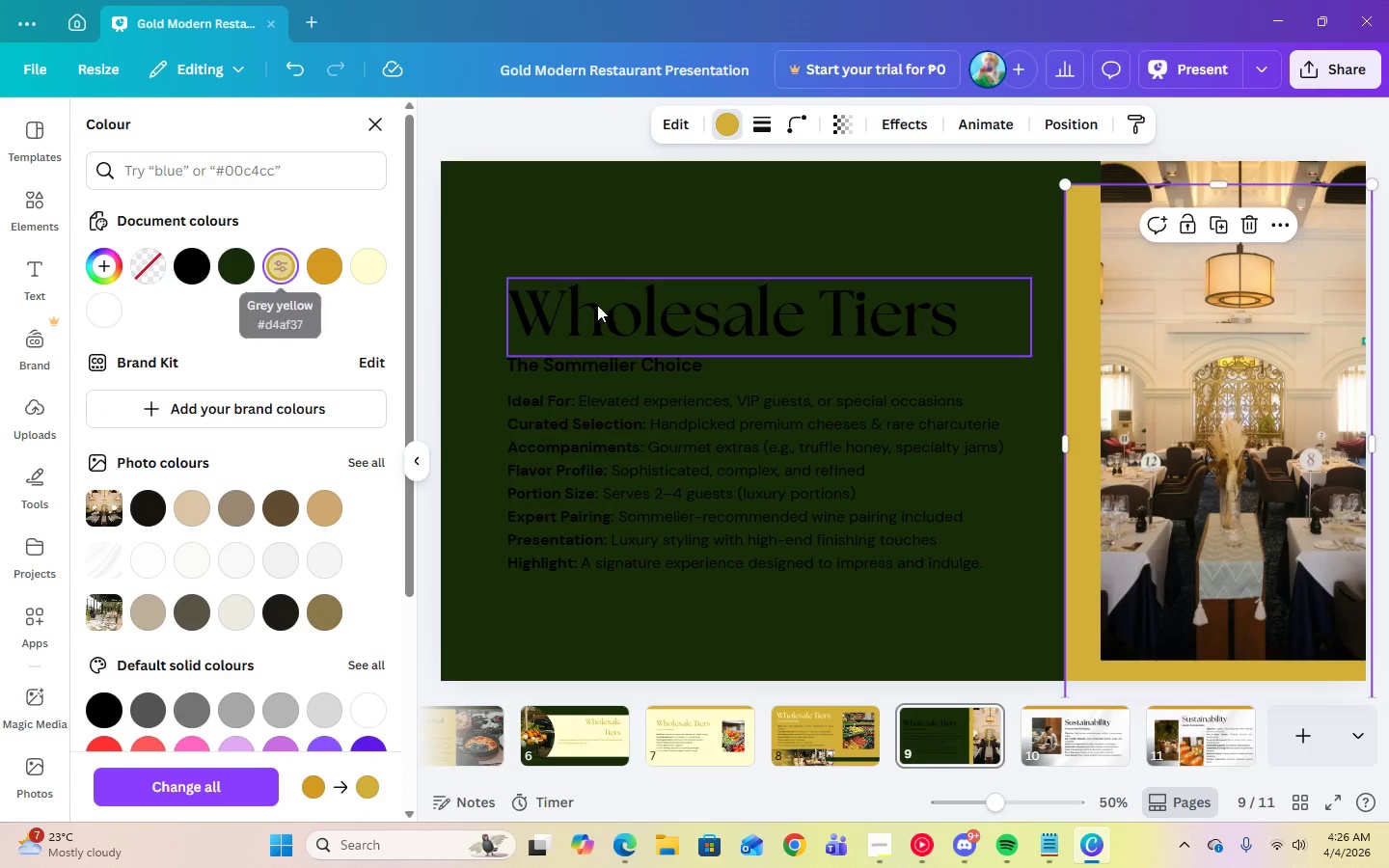 
left_click([654, 333])
 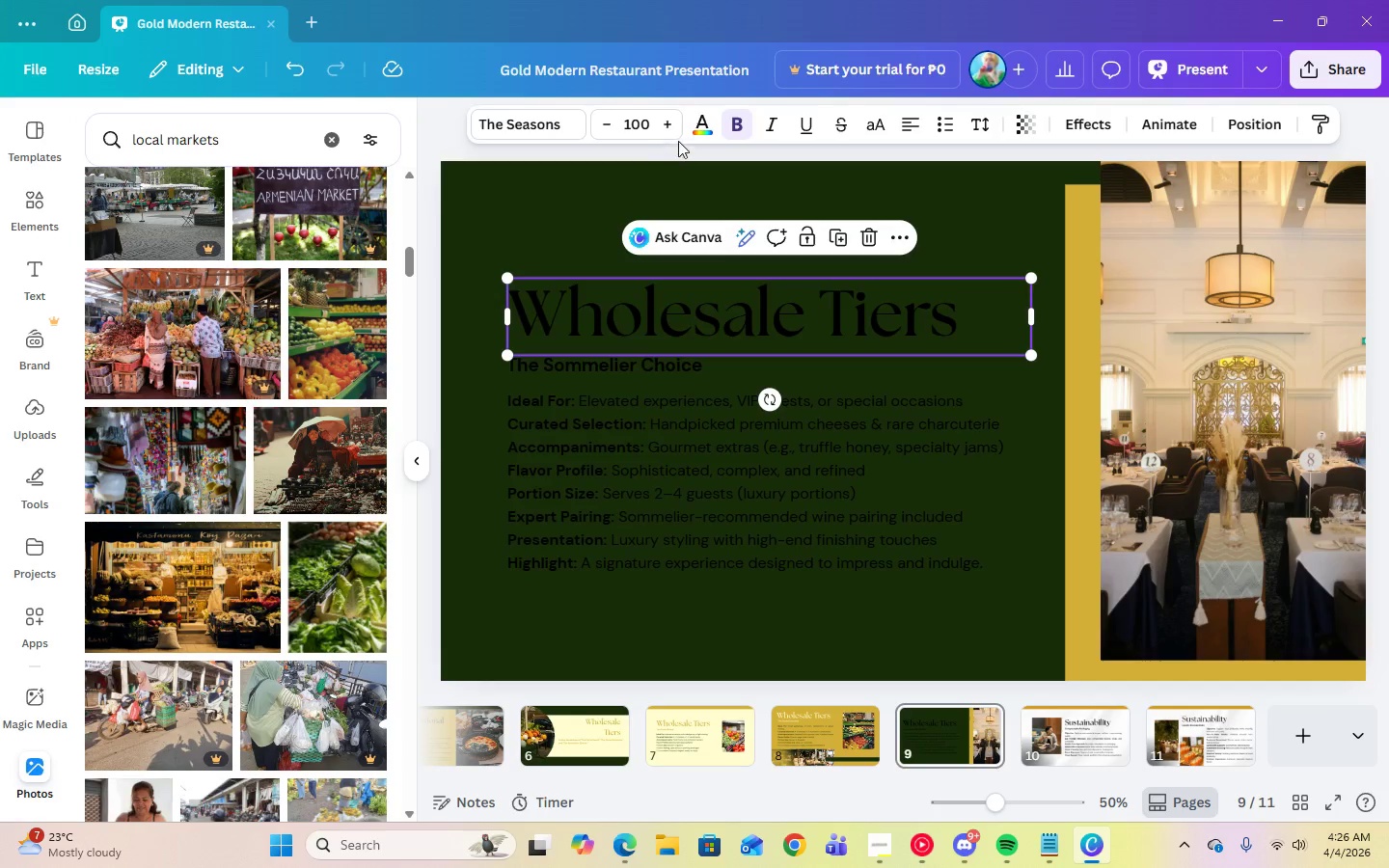 
left_click([693, 130])
 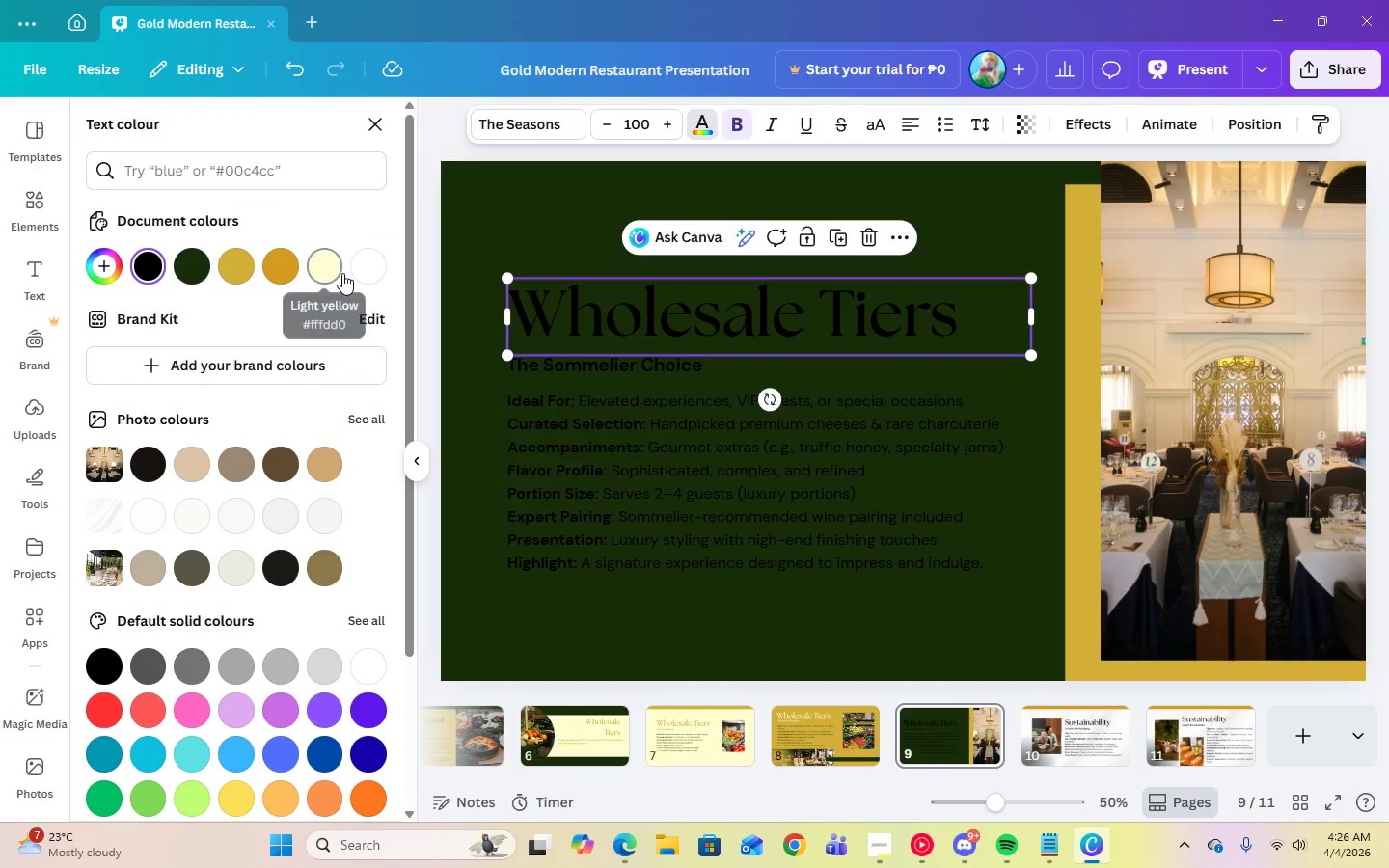 
left_click([342, 273])
 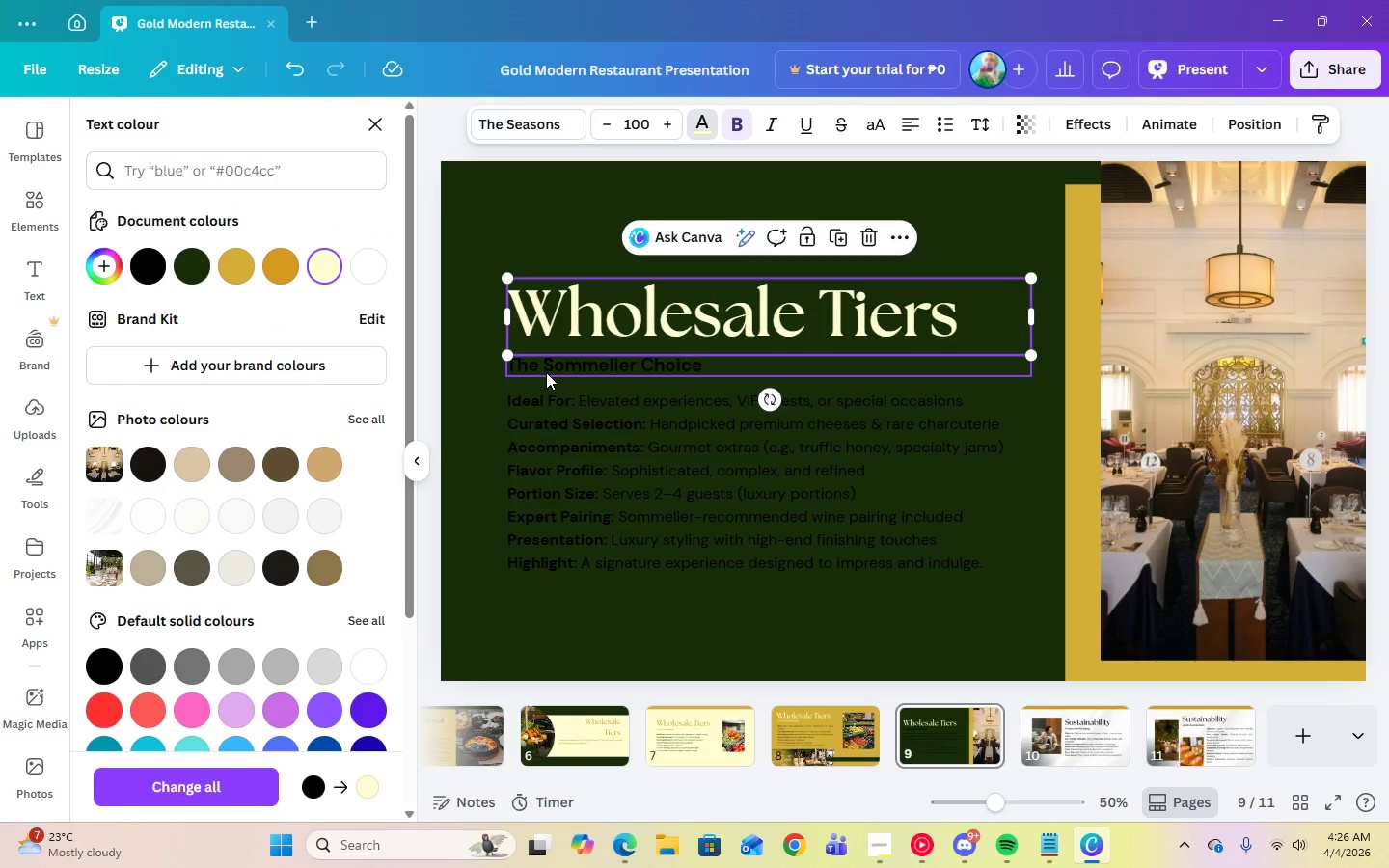 
left_click([546, 372])
 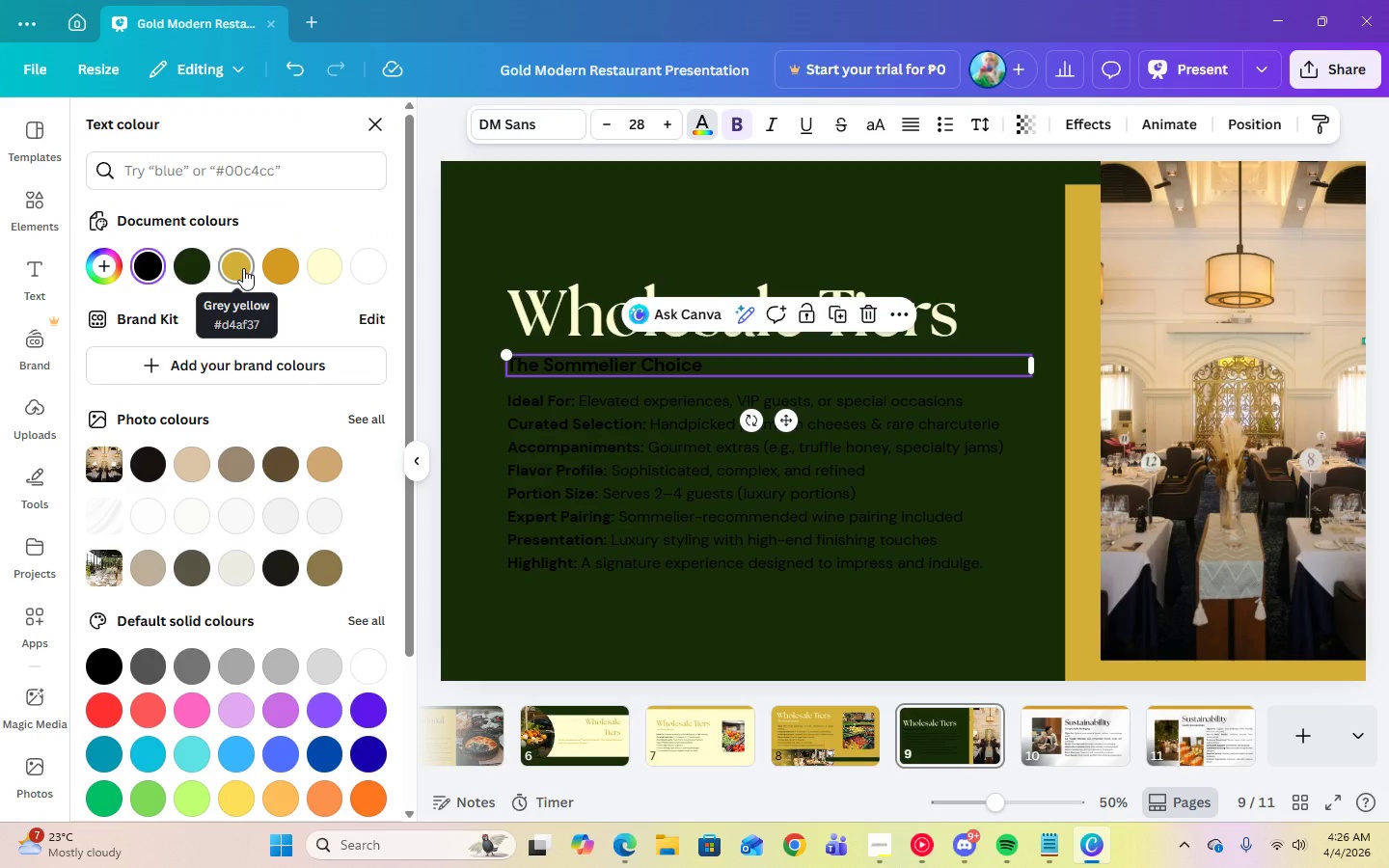 
left_click([244, 268])
 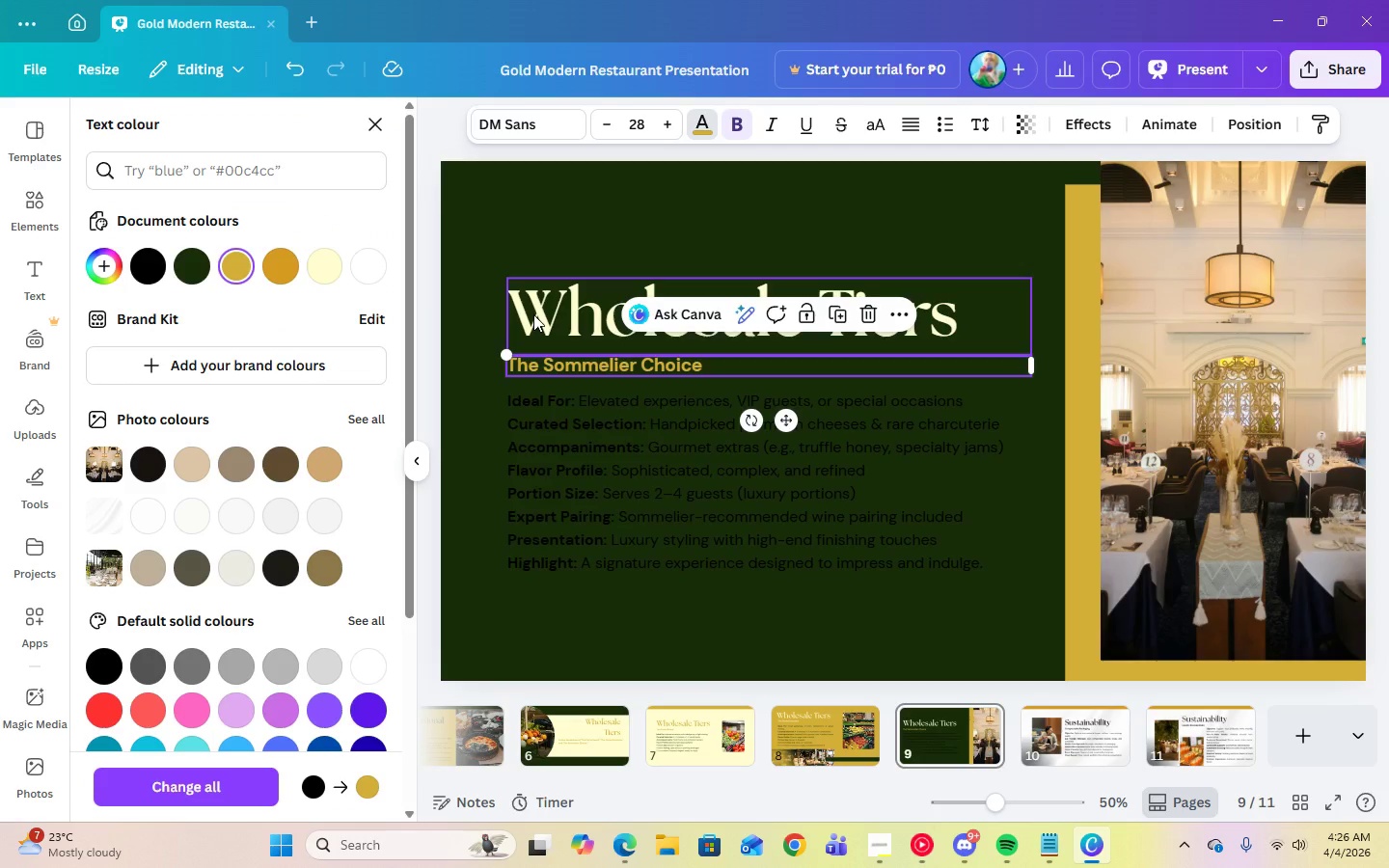 
left_click([533, 314])
 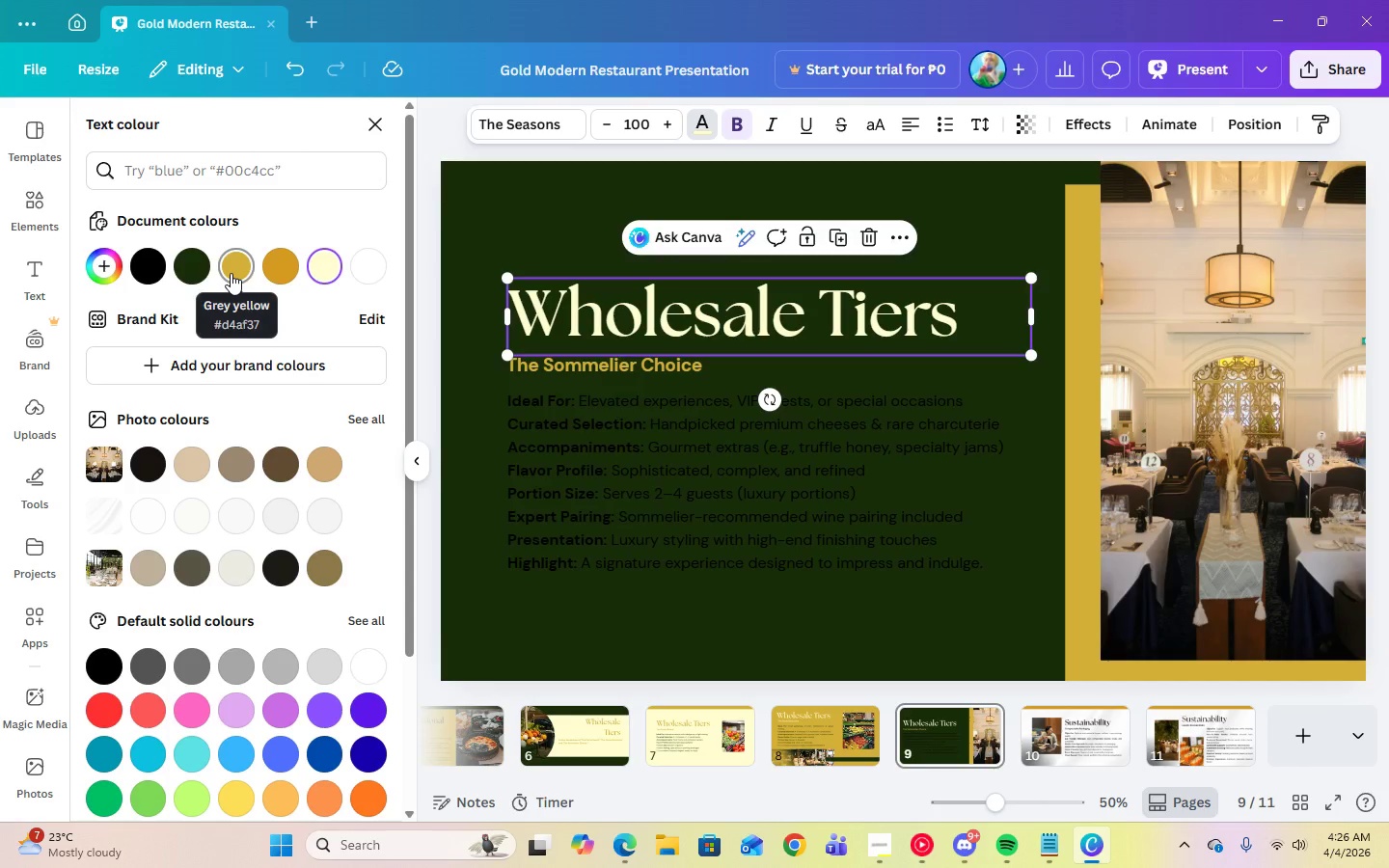 
left_click([231, 273])
 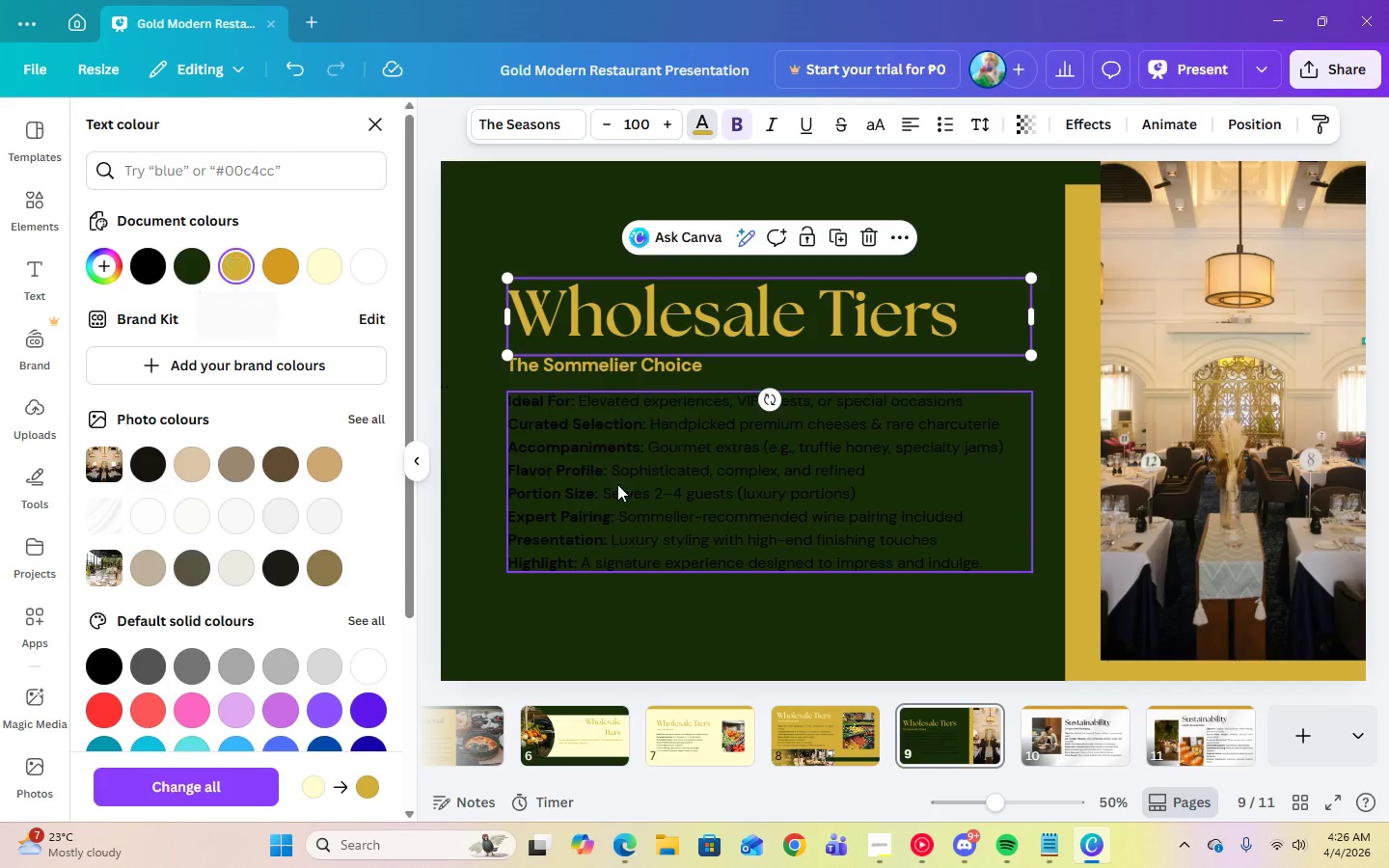 
left_click([617, 484])
 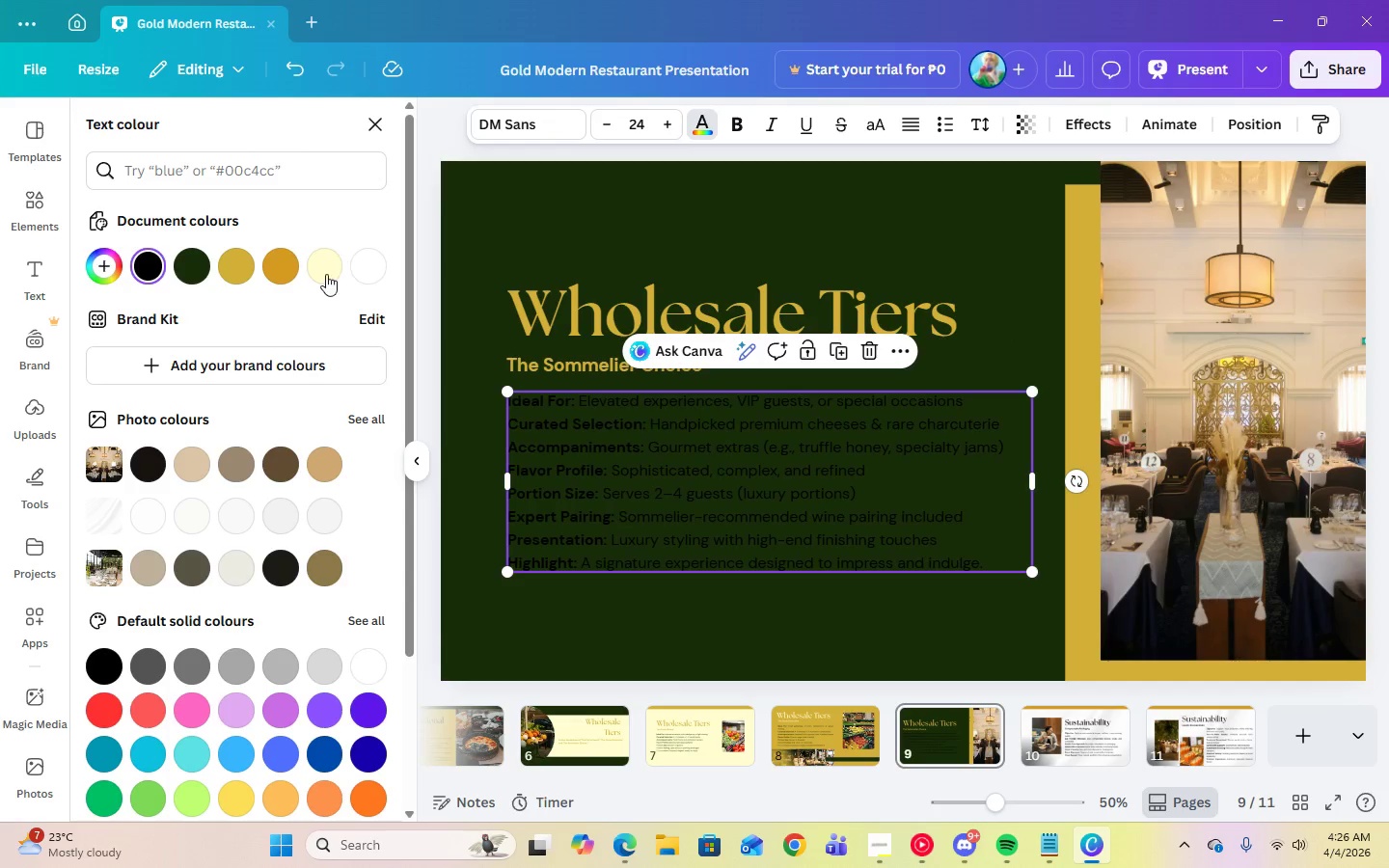 
left_click([323, 276])
 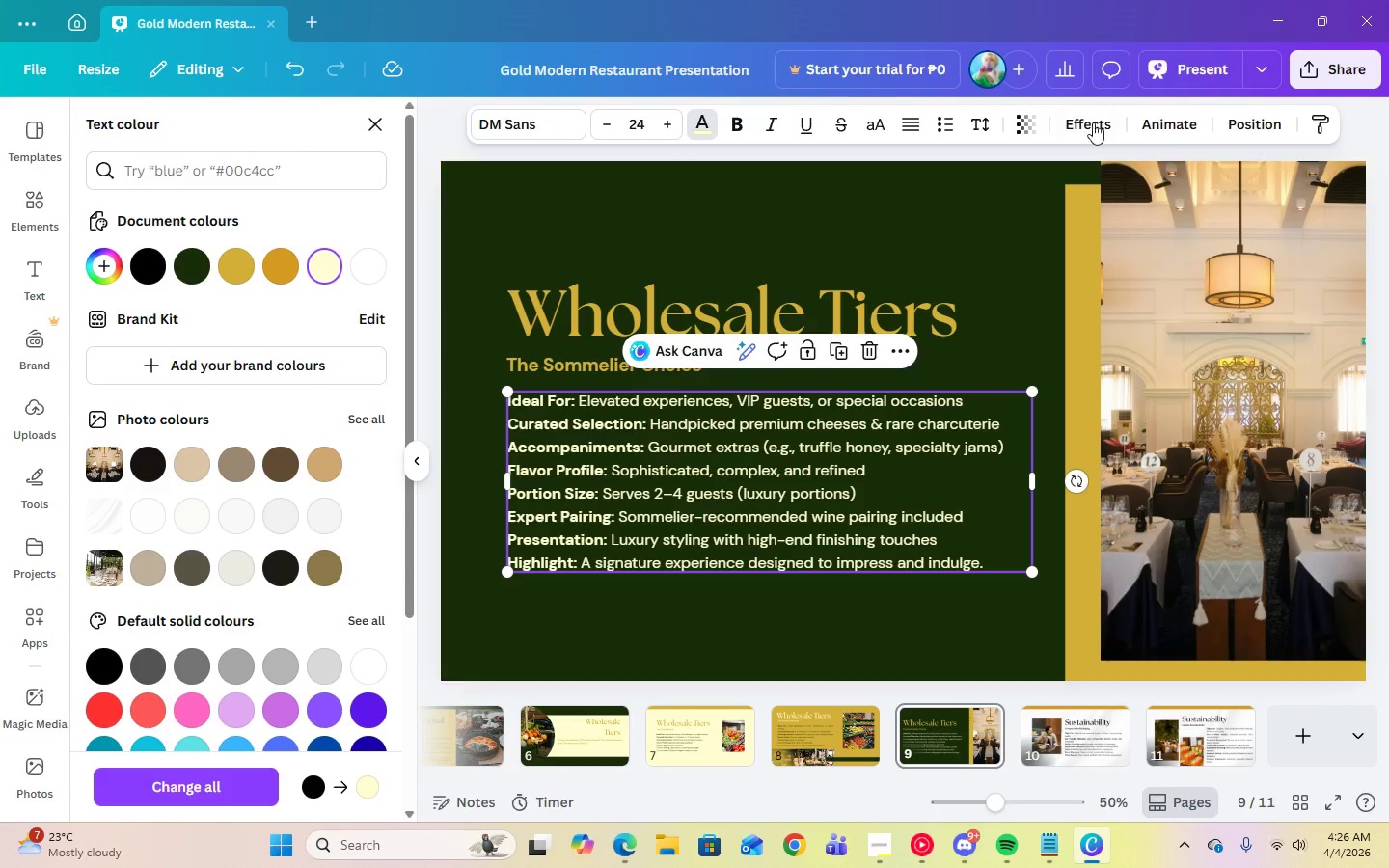 
left_click([1158, 72])
 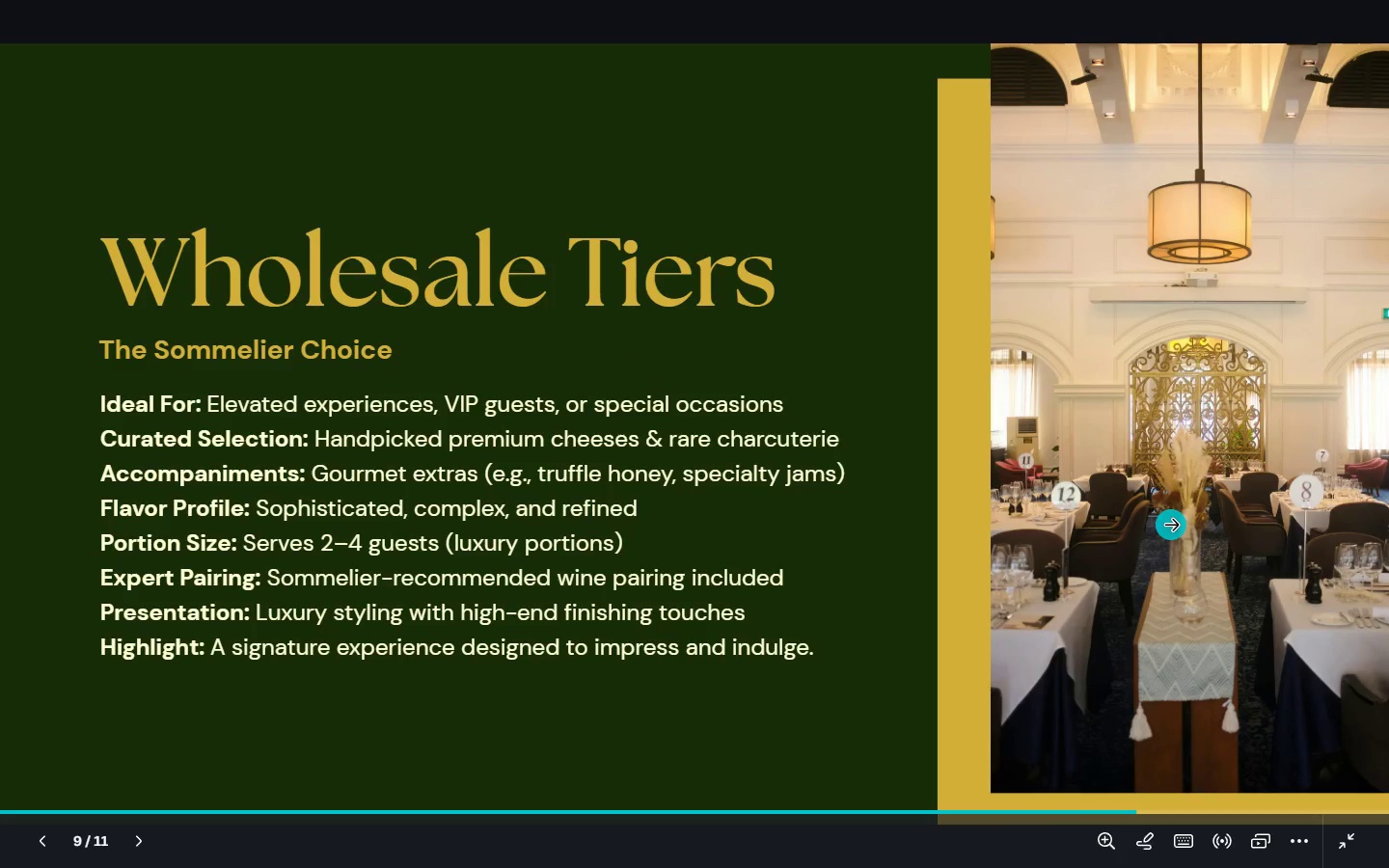 
key(Escape)
 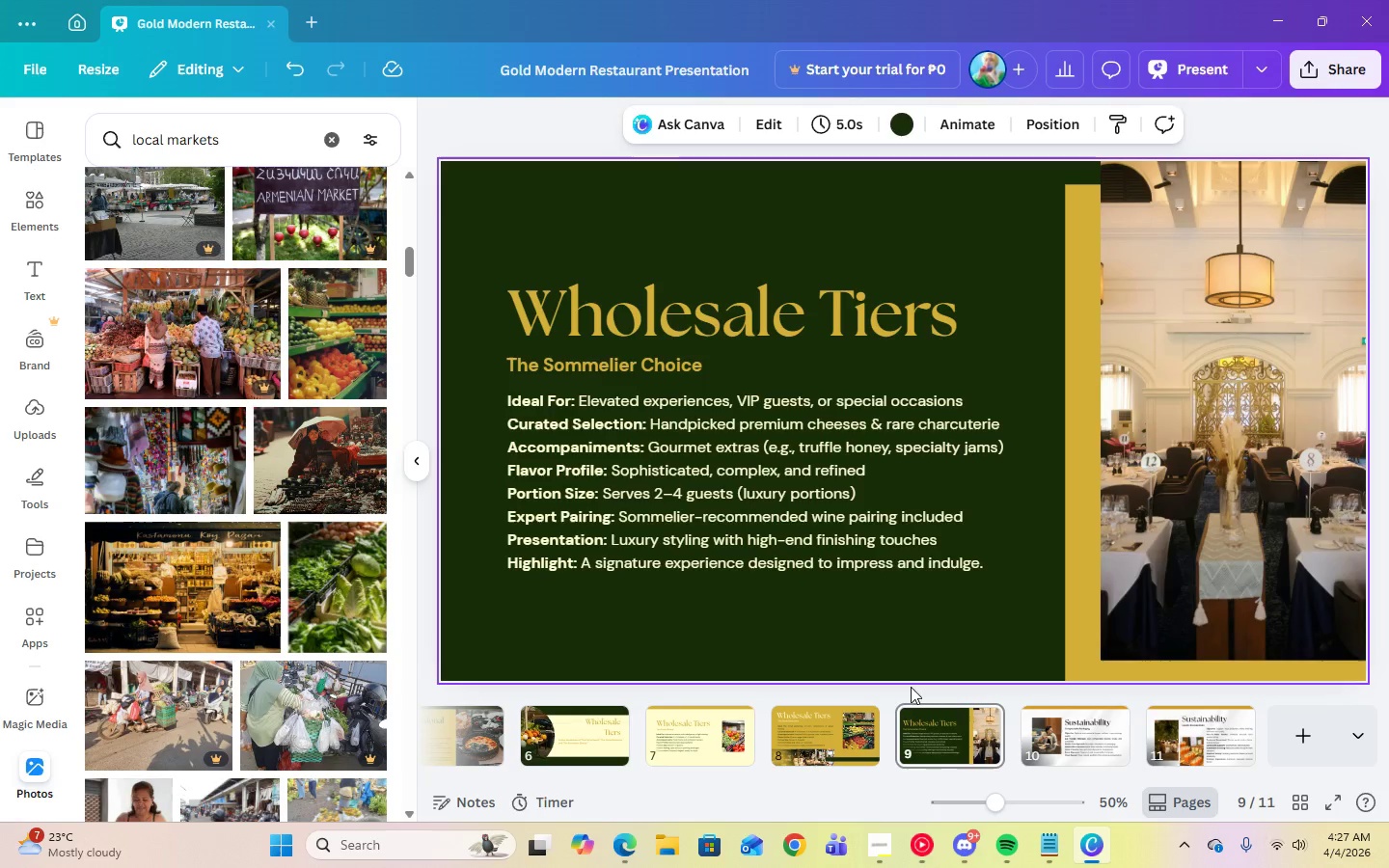 
mouse_move([1067, 739])
 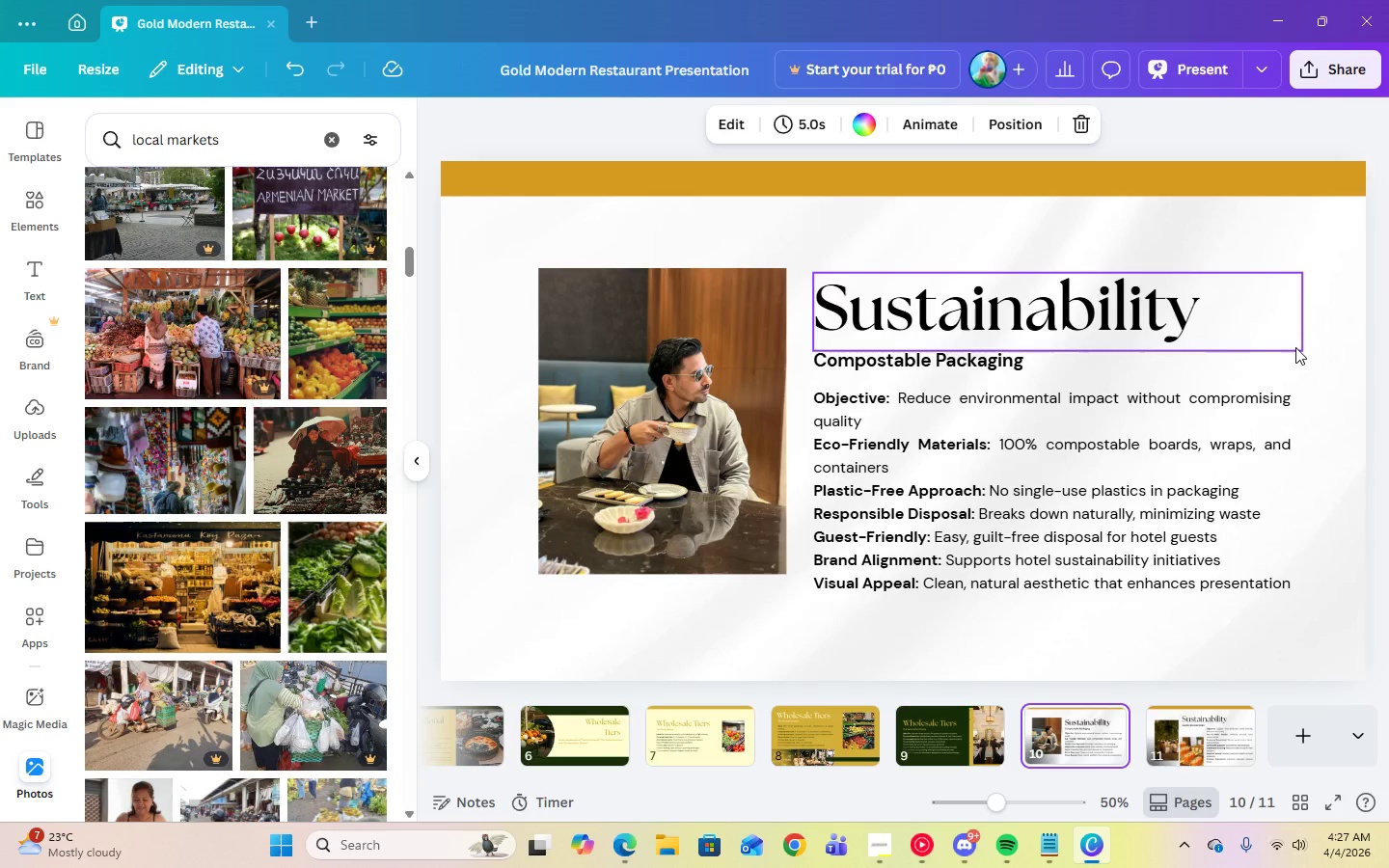 
left_click([1336, 349])
 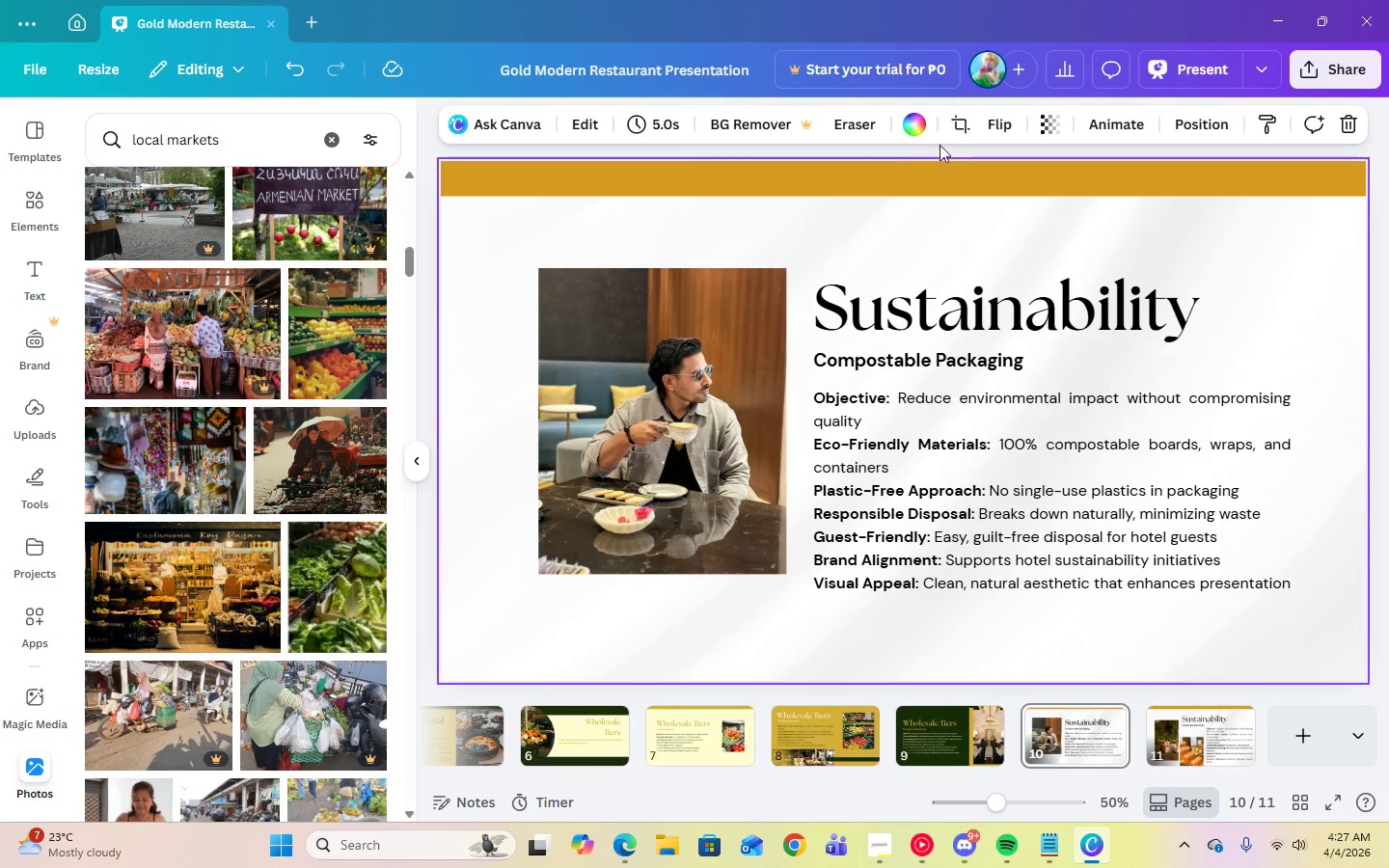 
left_click([917, 130])
 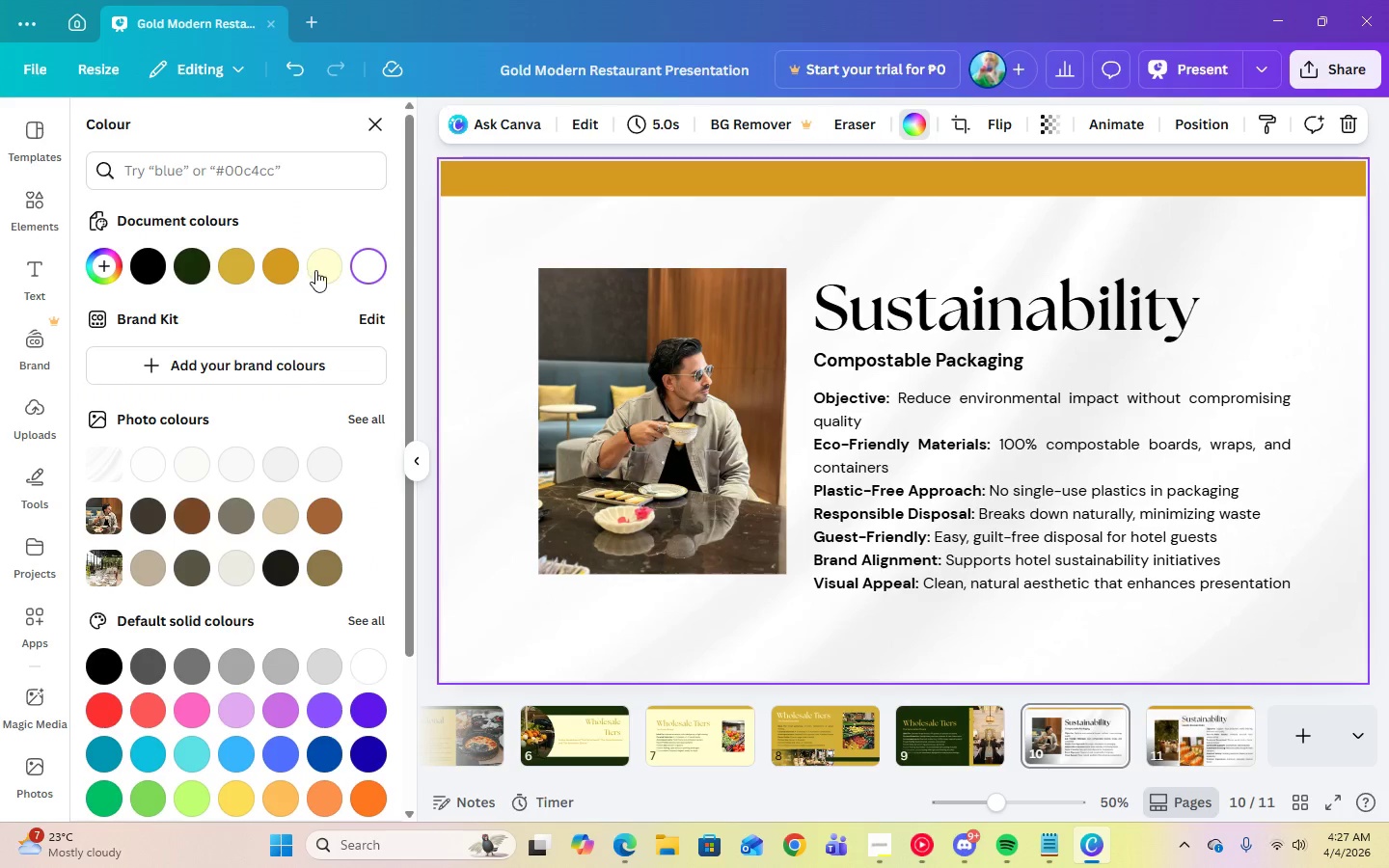 
left_click([317, 270])
 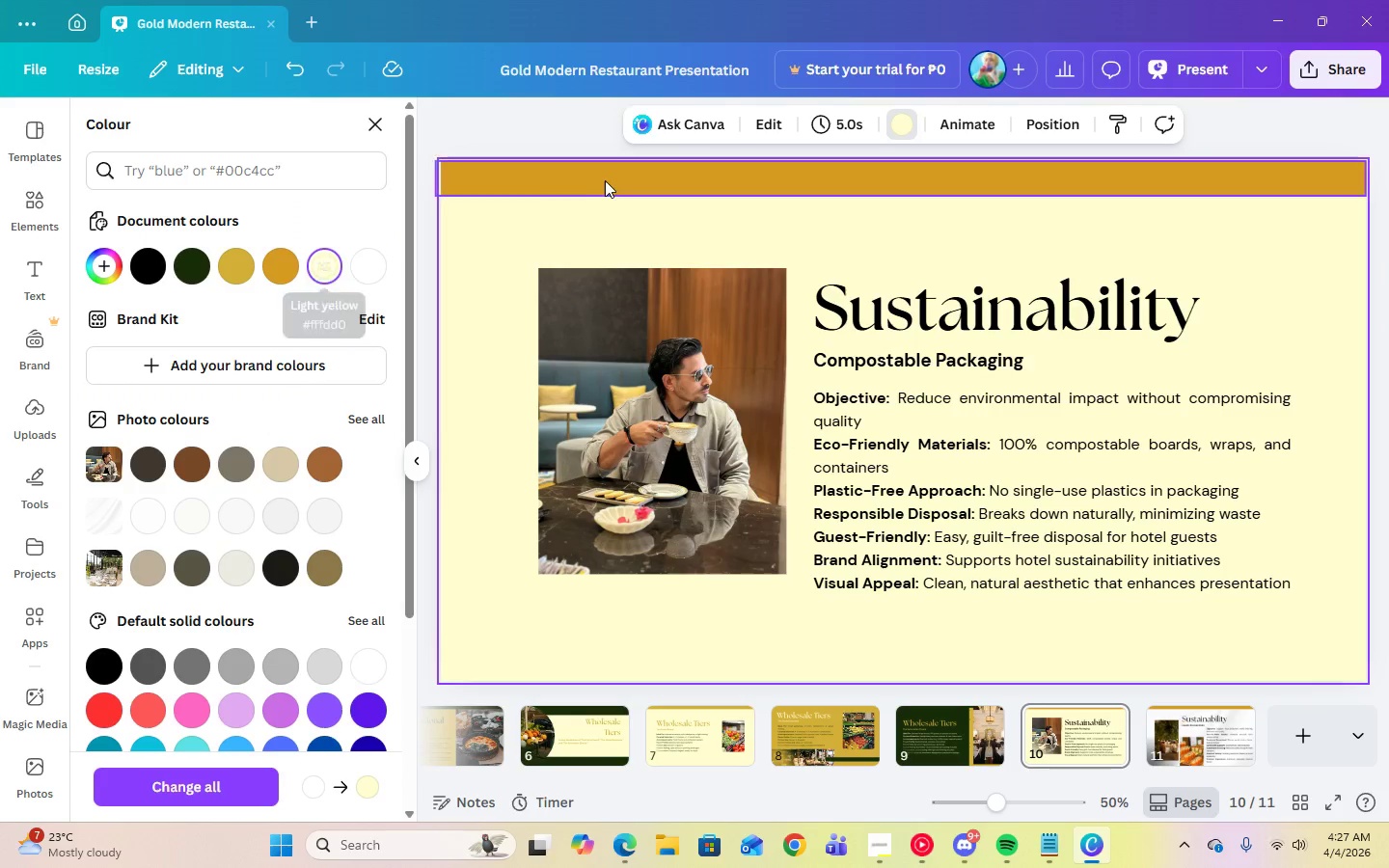 
left_click([608, 180])
 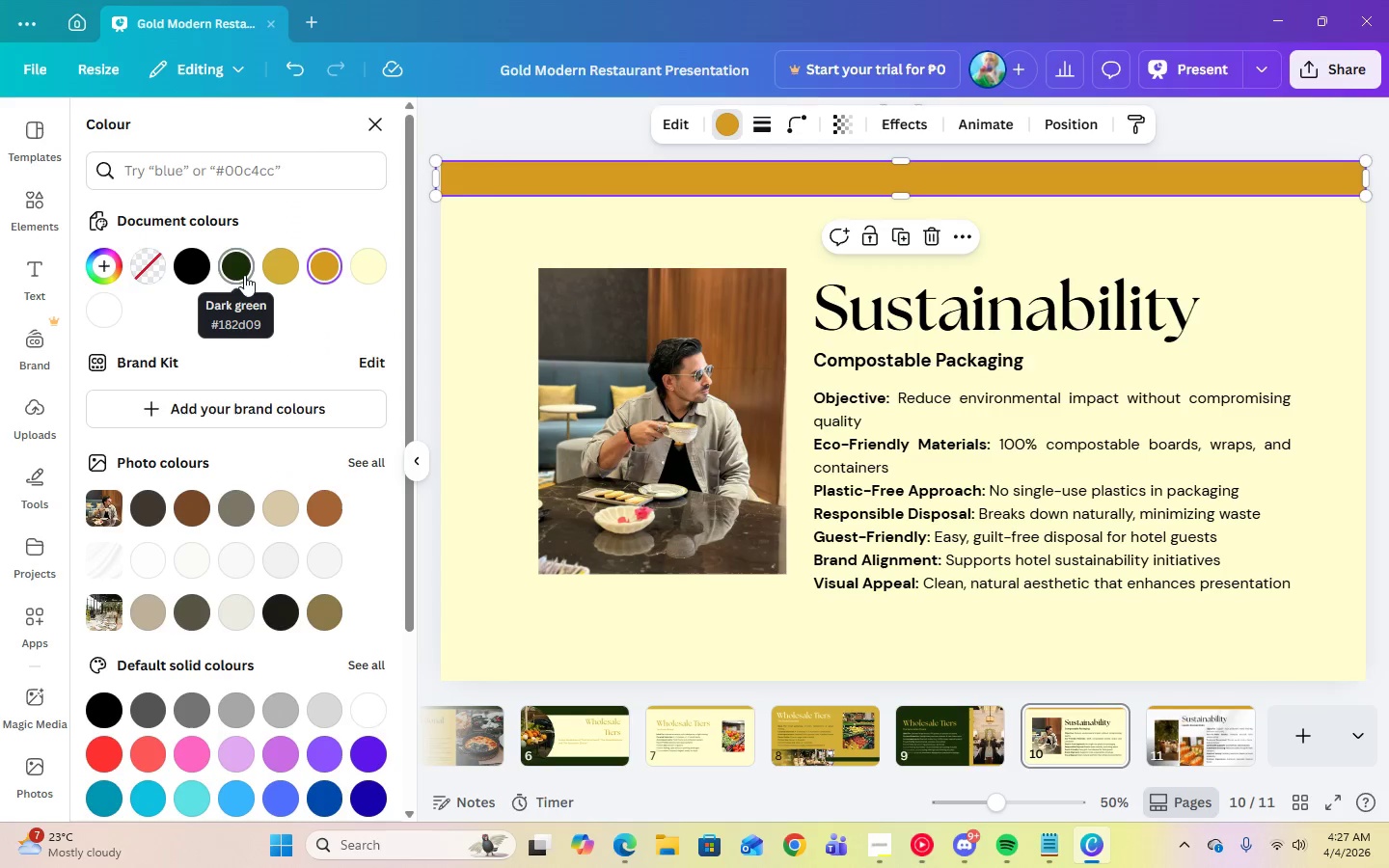 
left_click_drag(start_coordinate=[900, 773], to_coordinate=[1035, 766])
 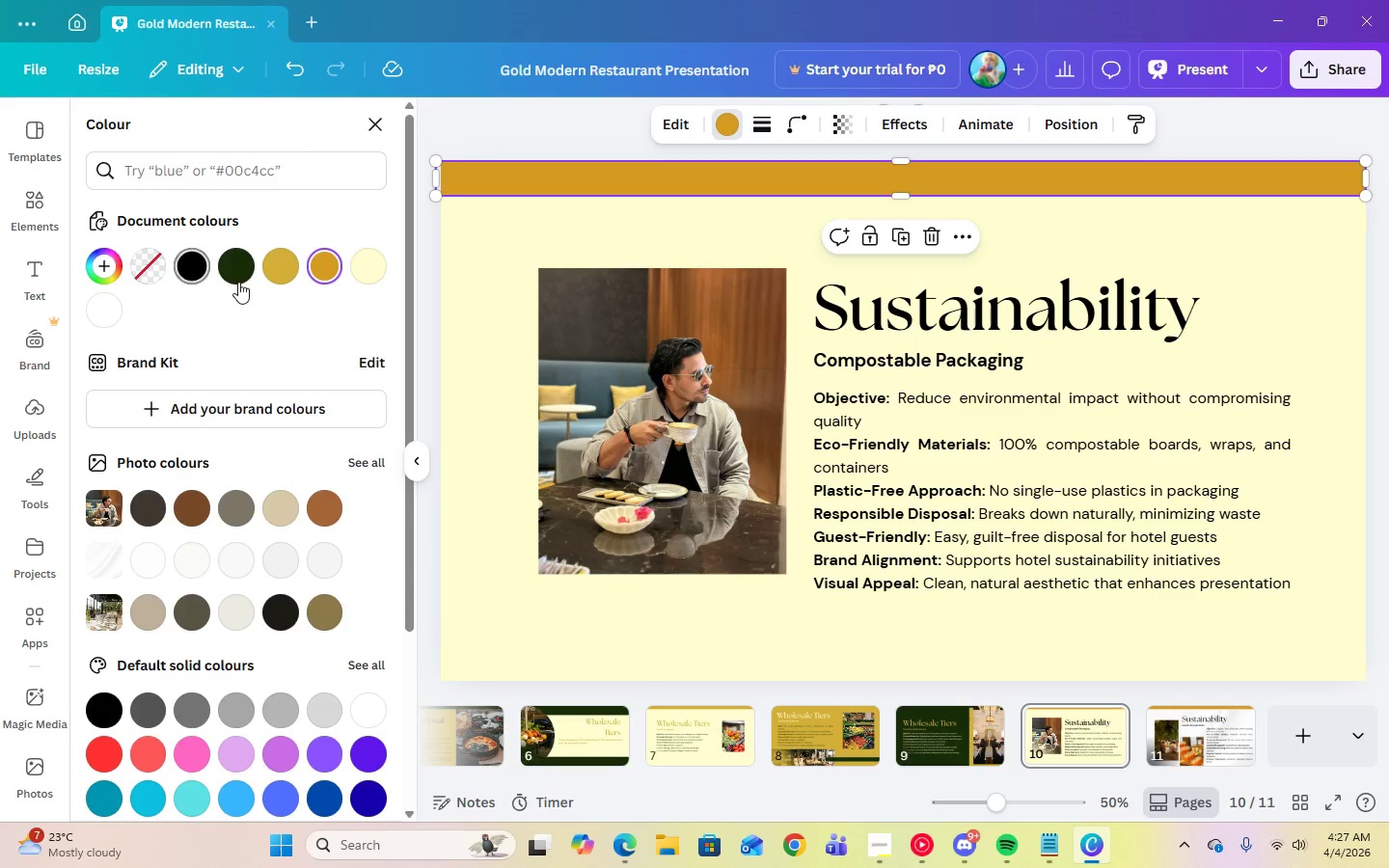 
left_click([241, 282])
 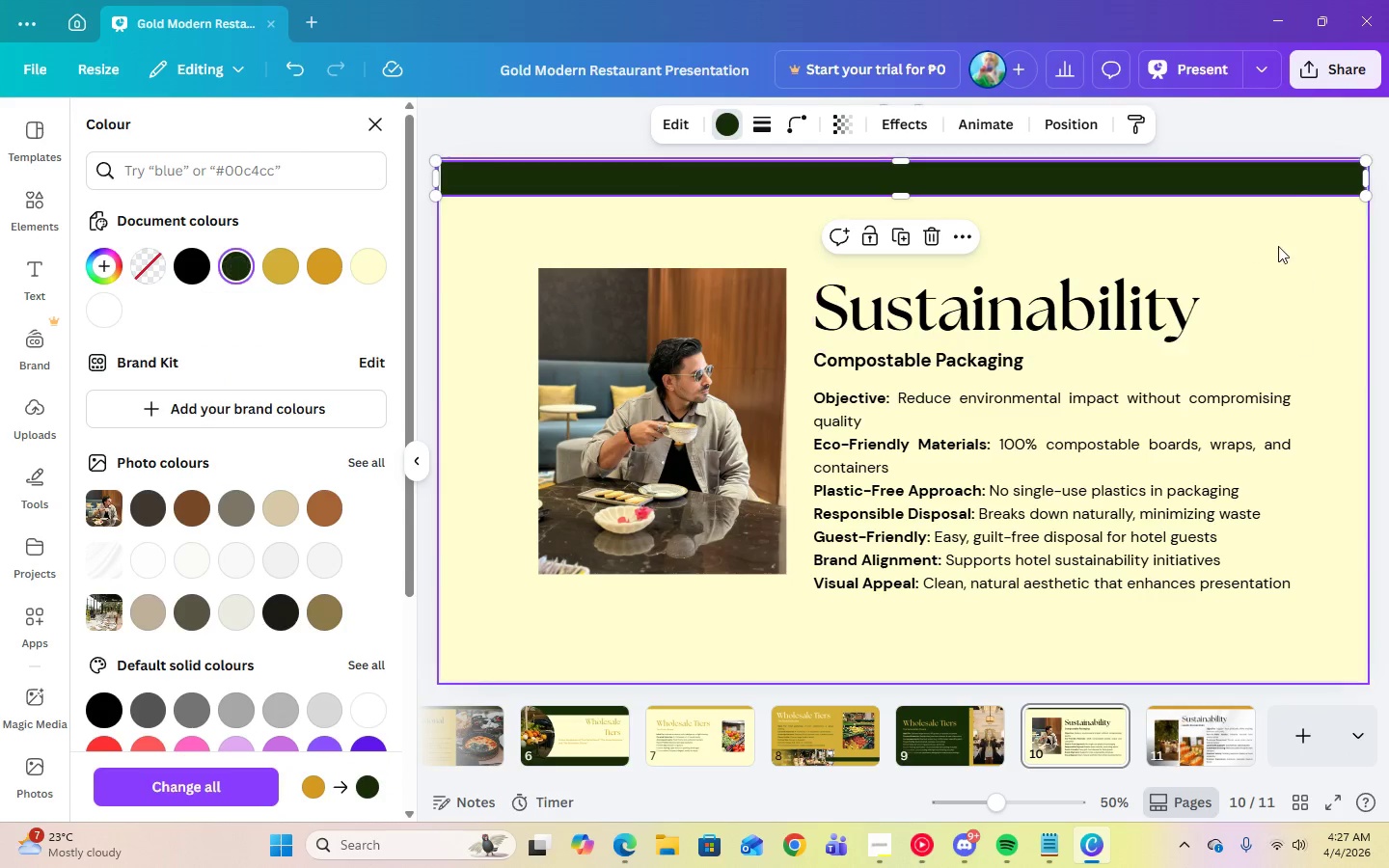 
left_click([1285, 246])
 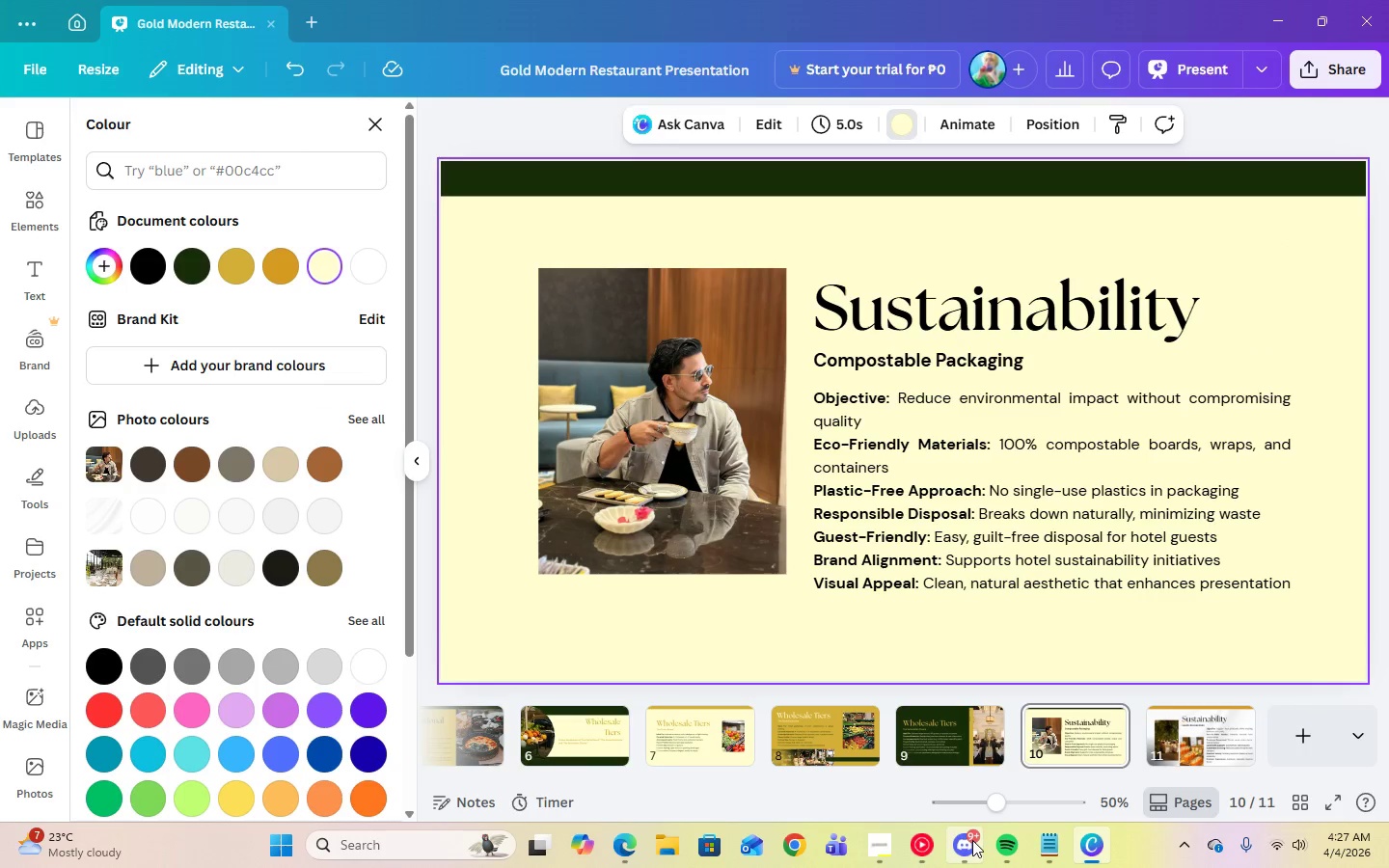 
left_click([910, 842])
 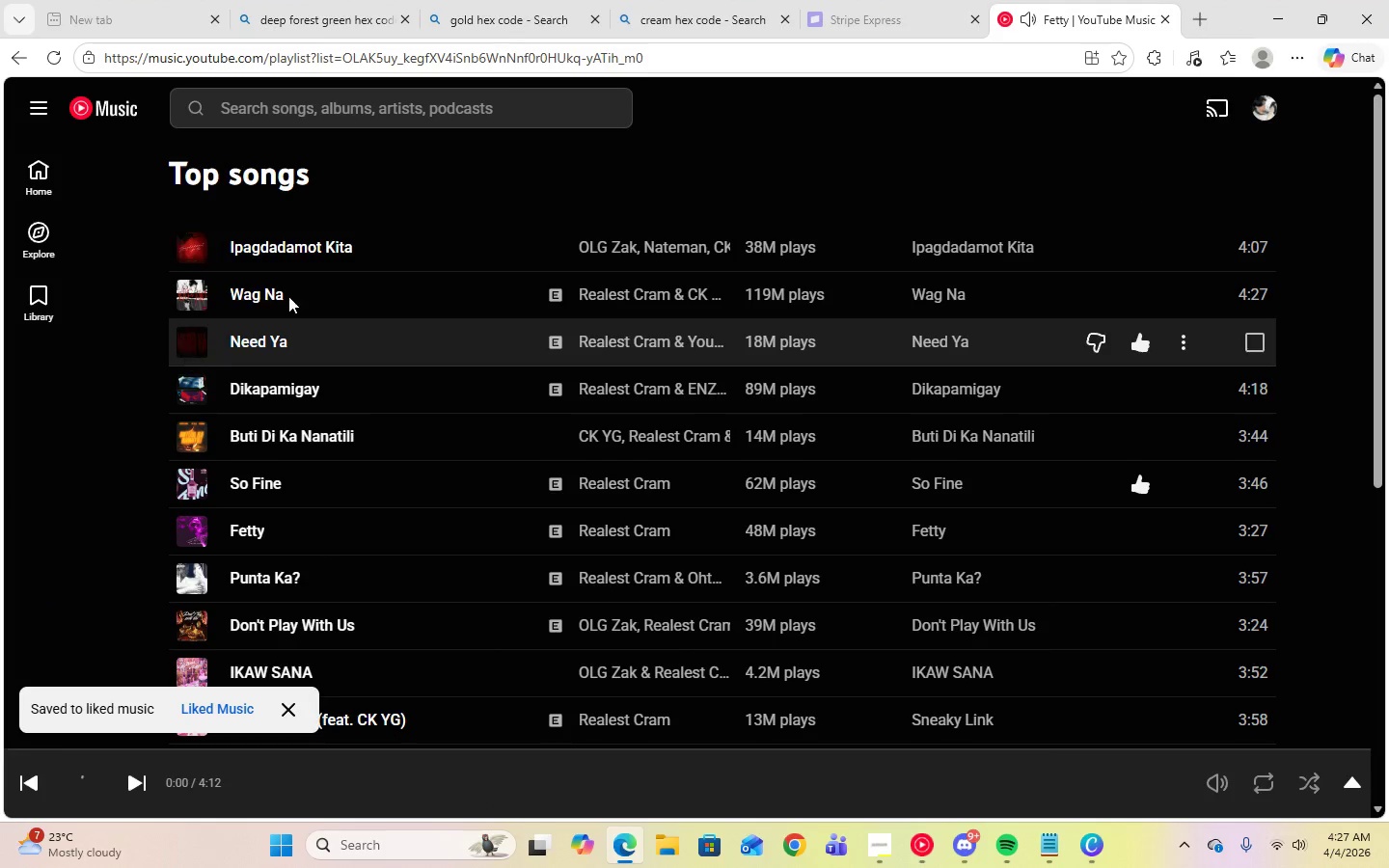 
left_click([1276, 19])
 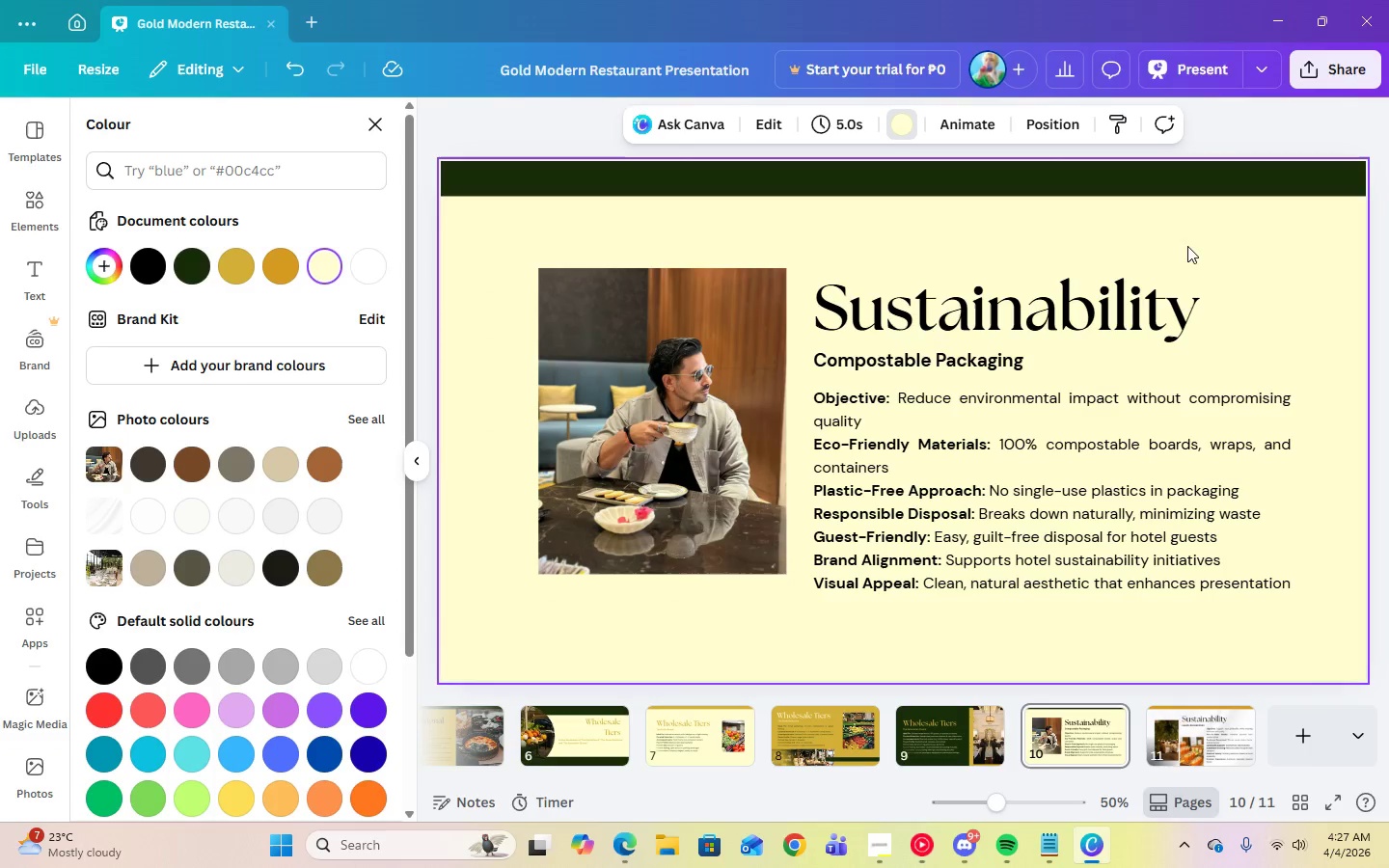 
left_click([1186, 253])
 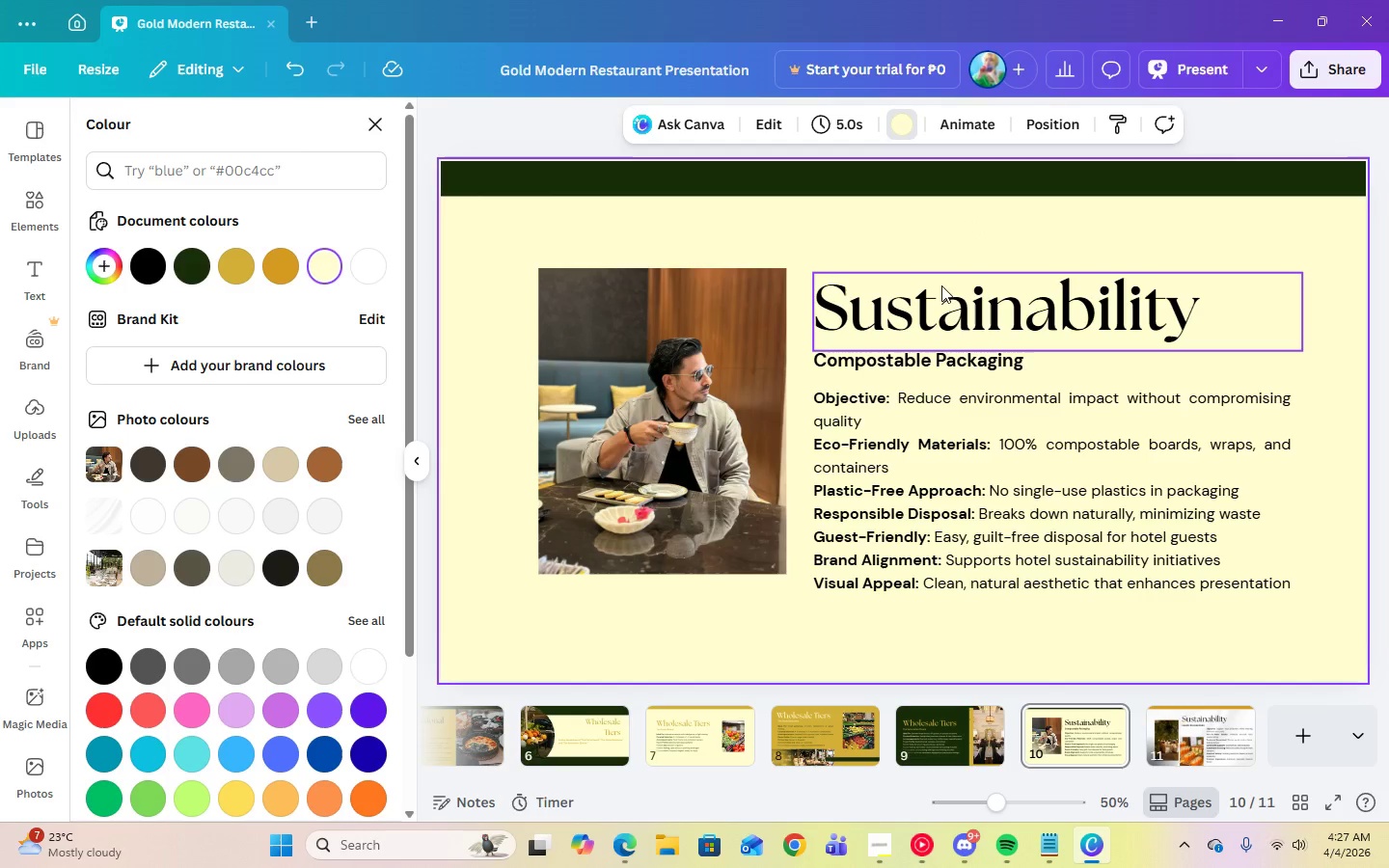 
left_click([941, 297])
 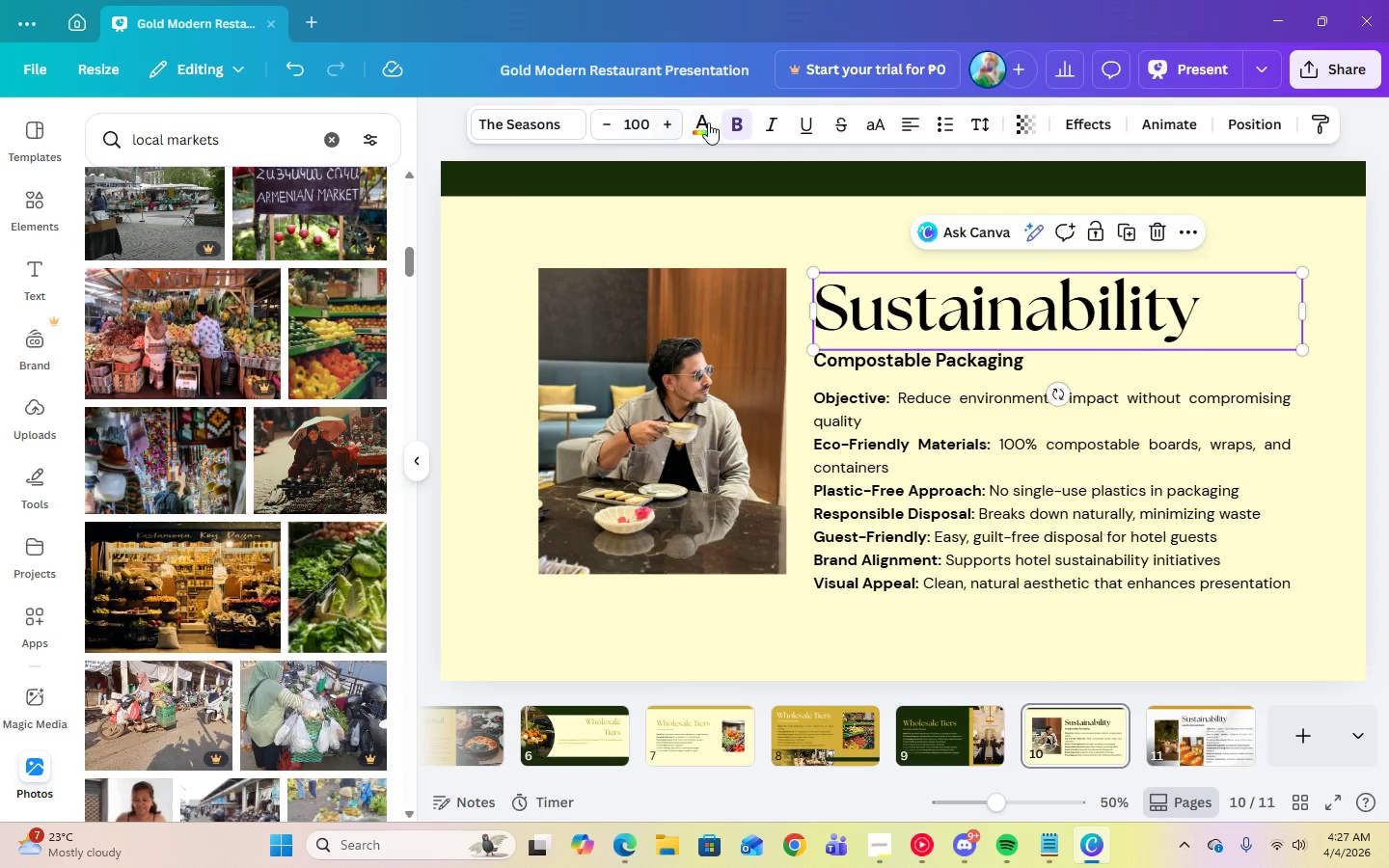 
left_click([710, 125])
 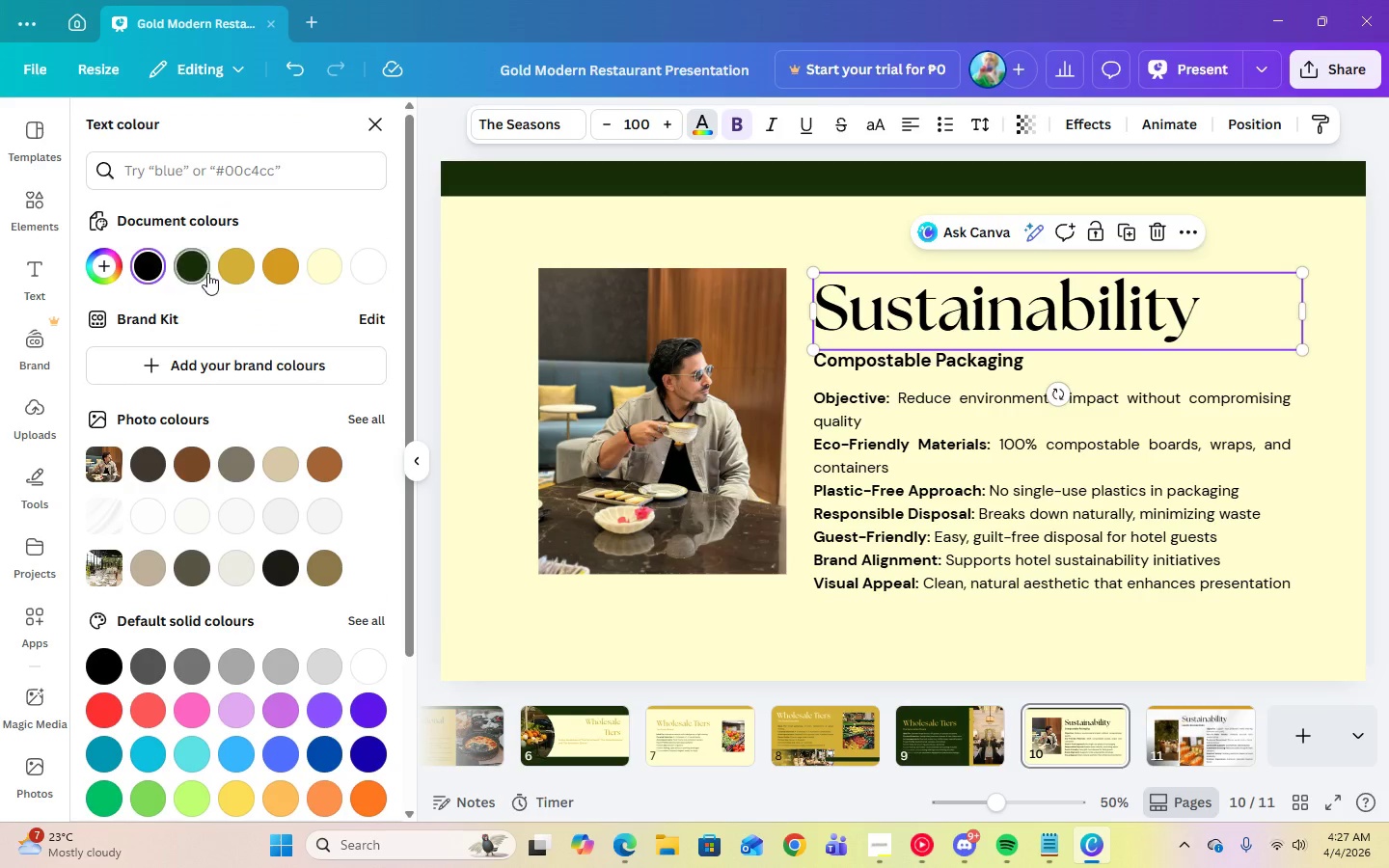 
left_click([199, 273])
 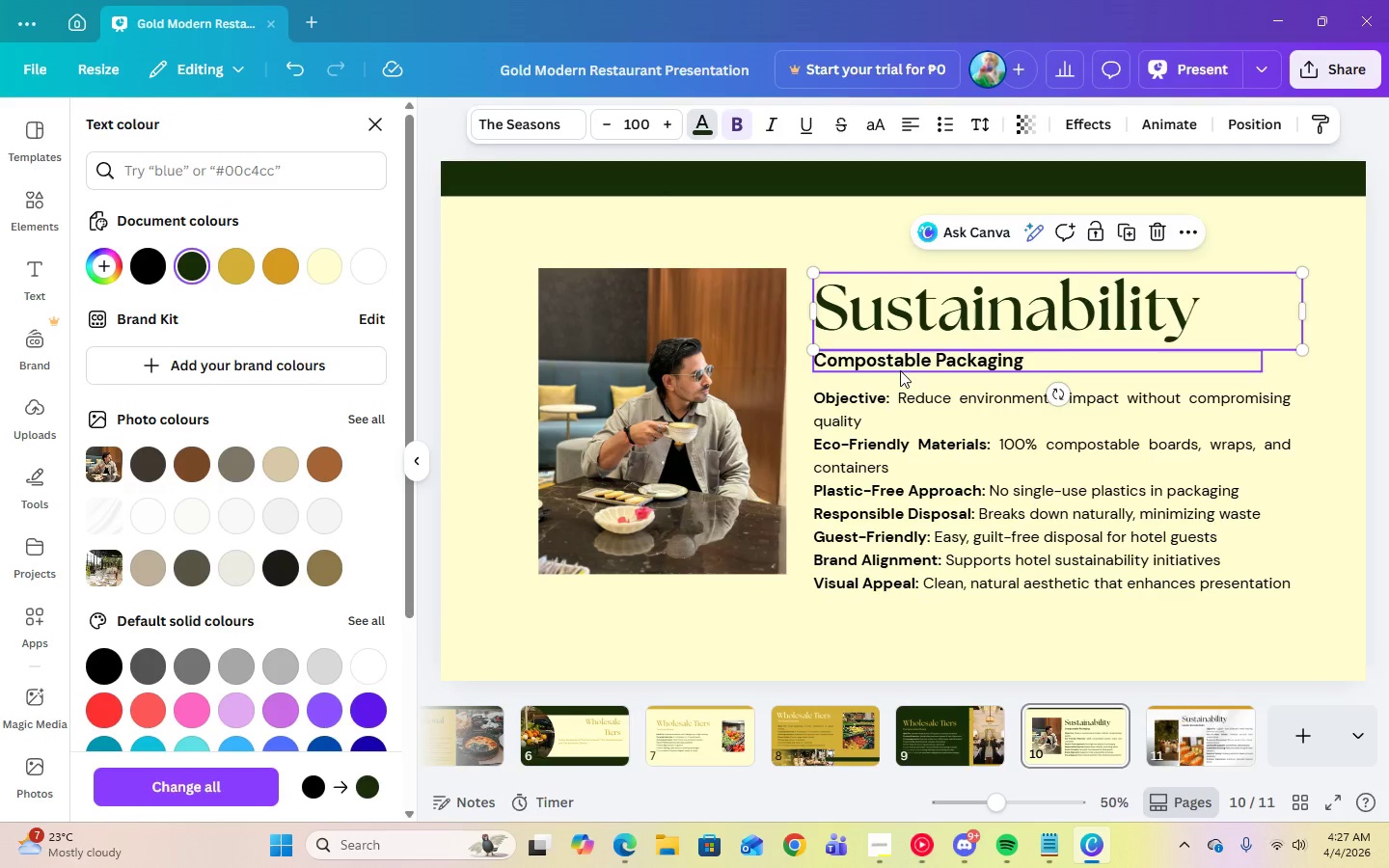 
left_click([900, 367])
 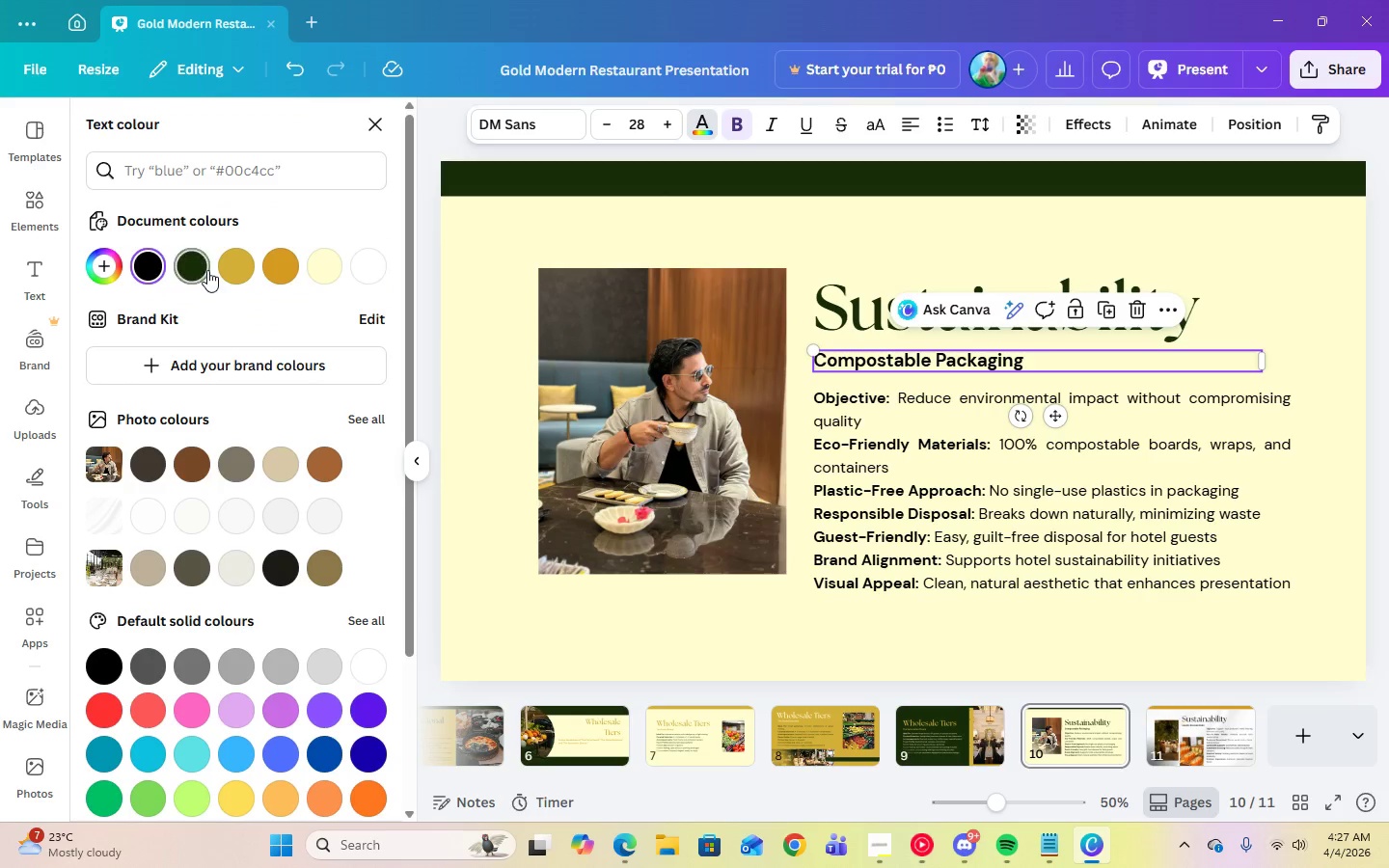 
left_click([207, 270])
 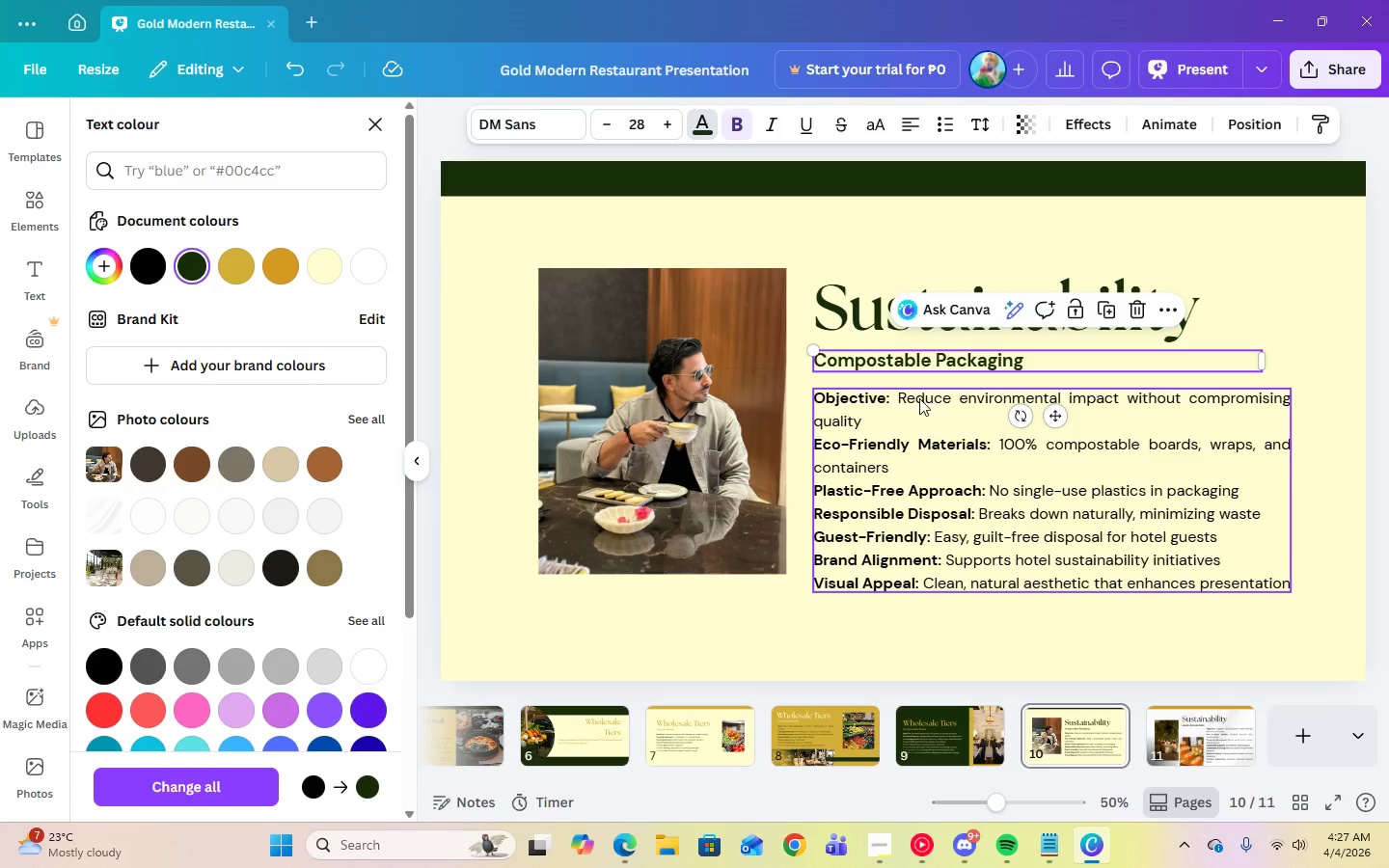 
left_click([920, 400])
 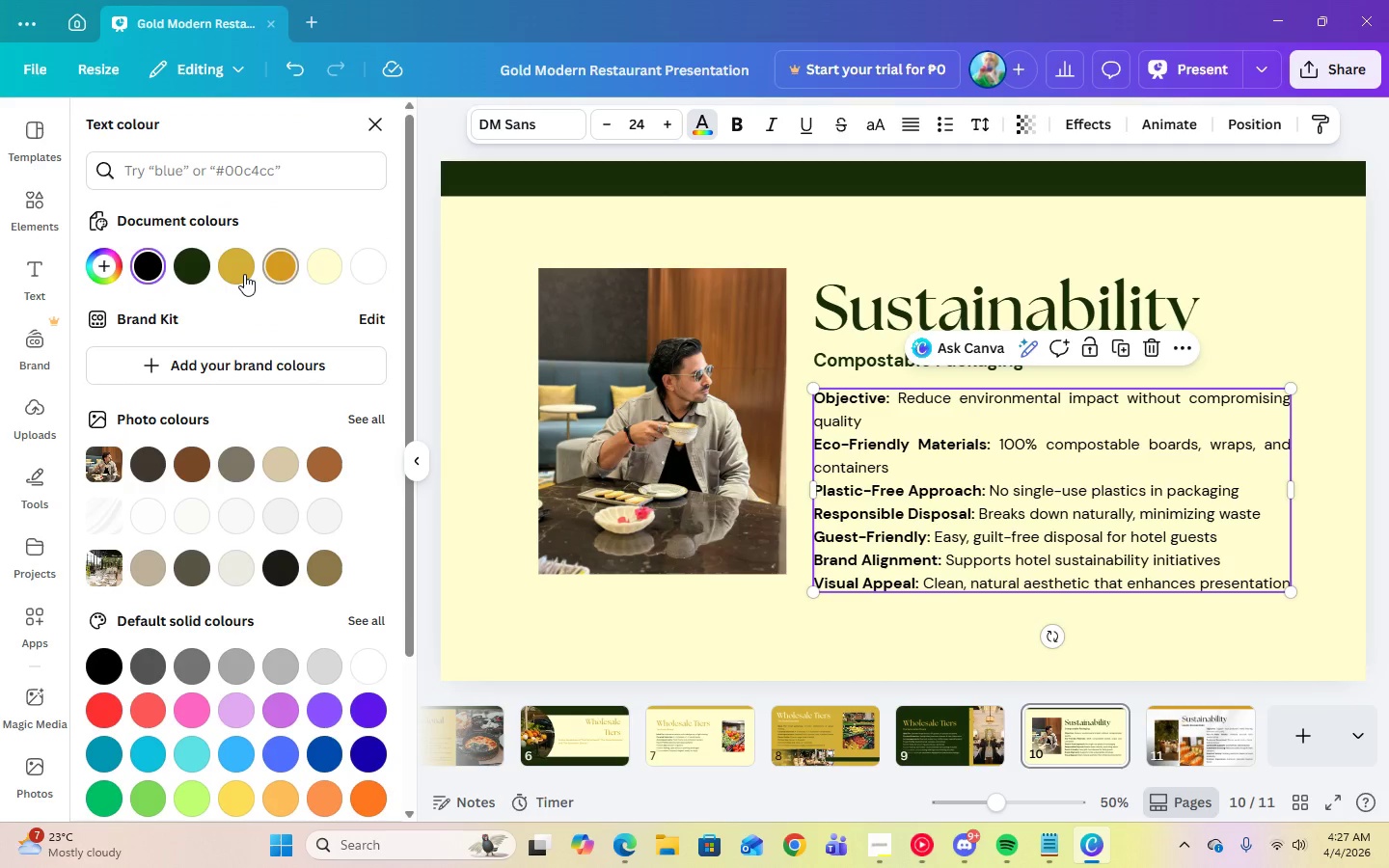 
left_click([239, 276])
 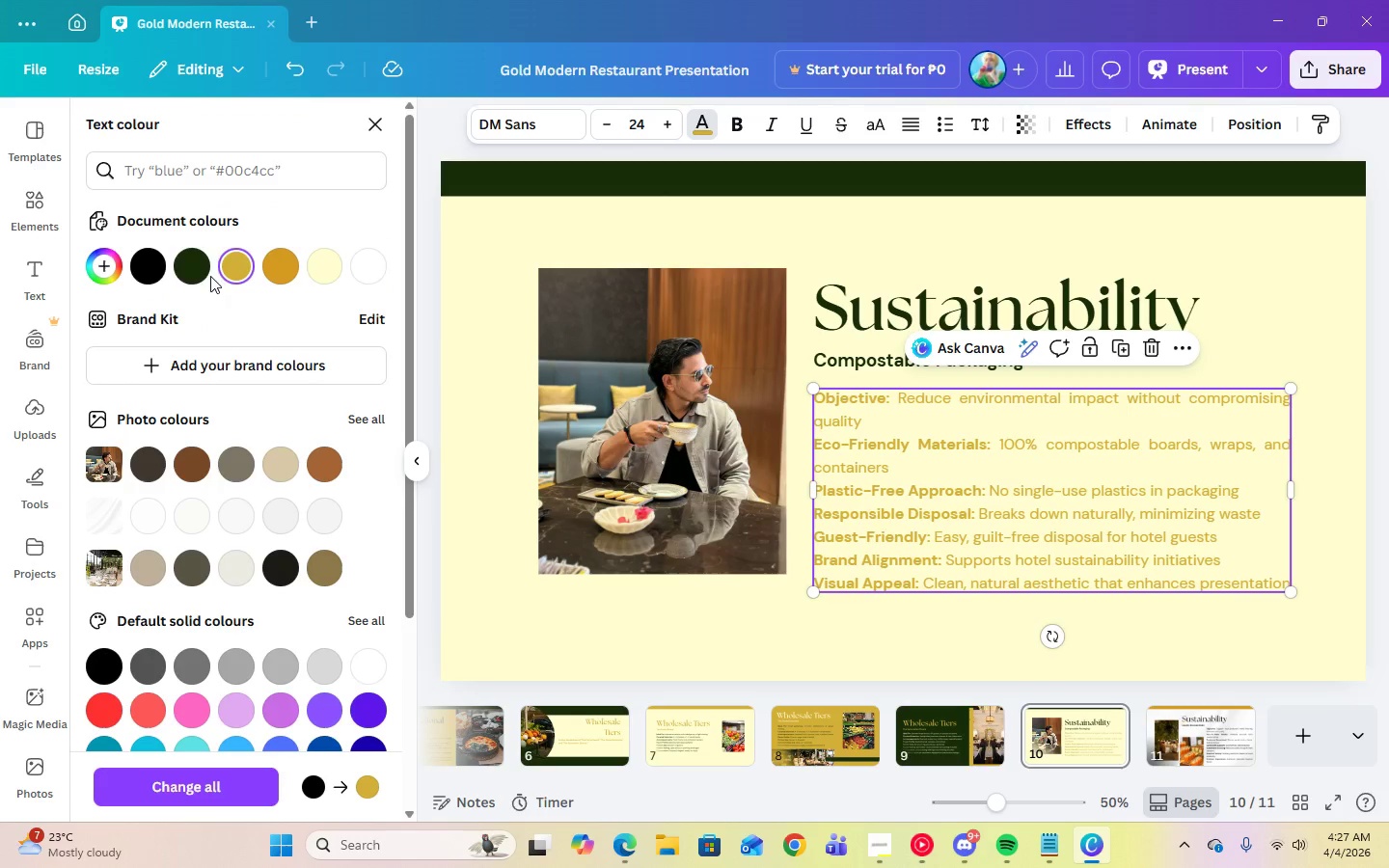 
left_click([204, 273])
 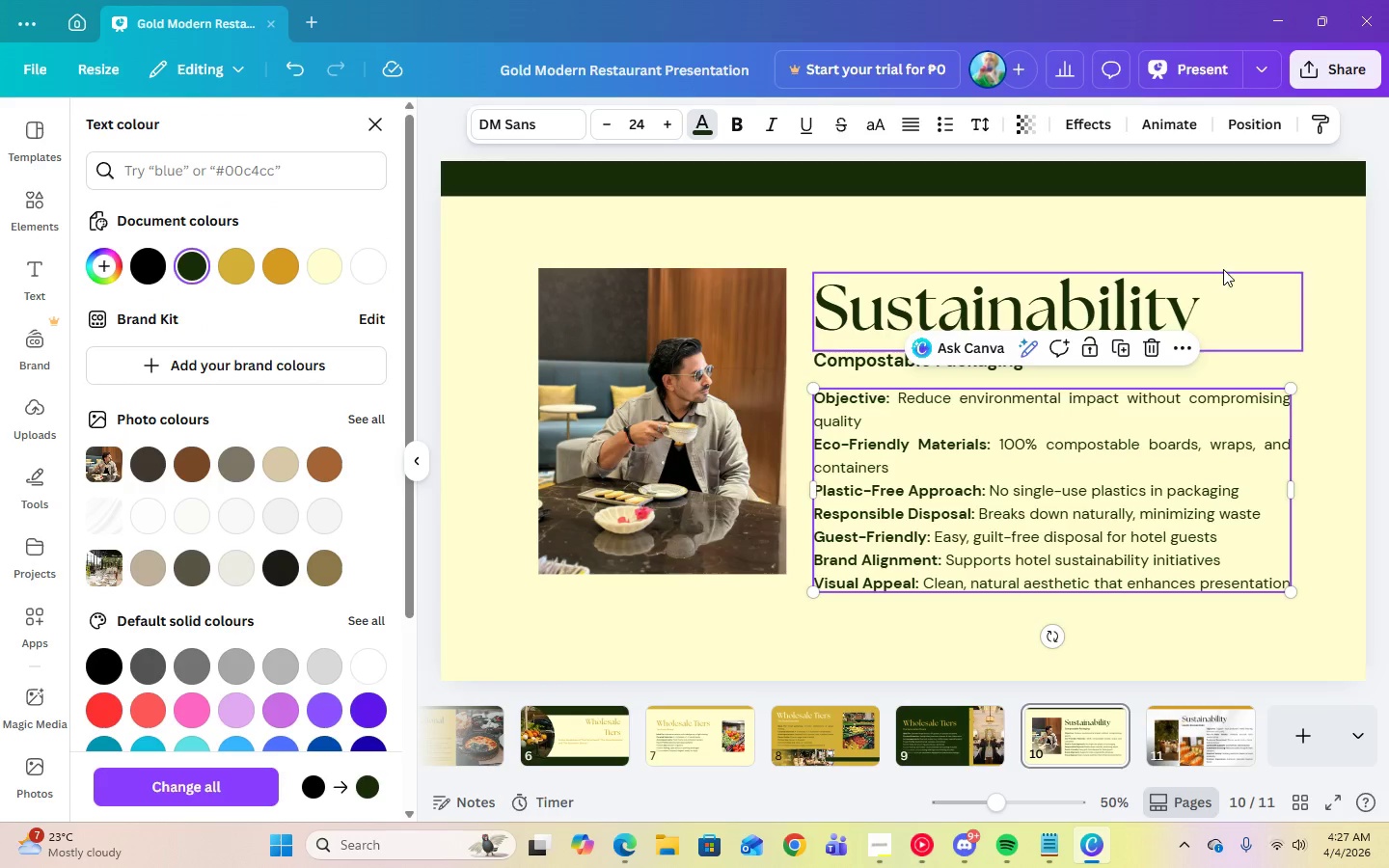 
left_click([1240, 233])
 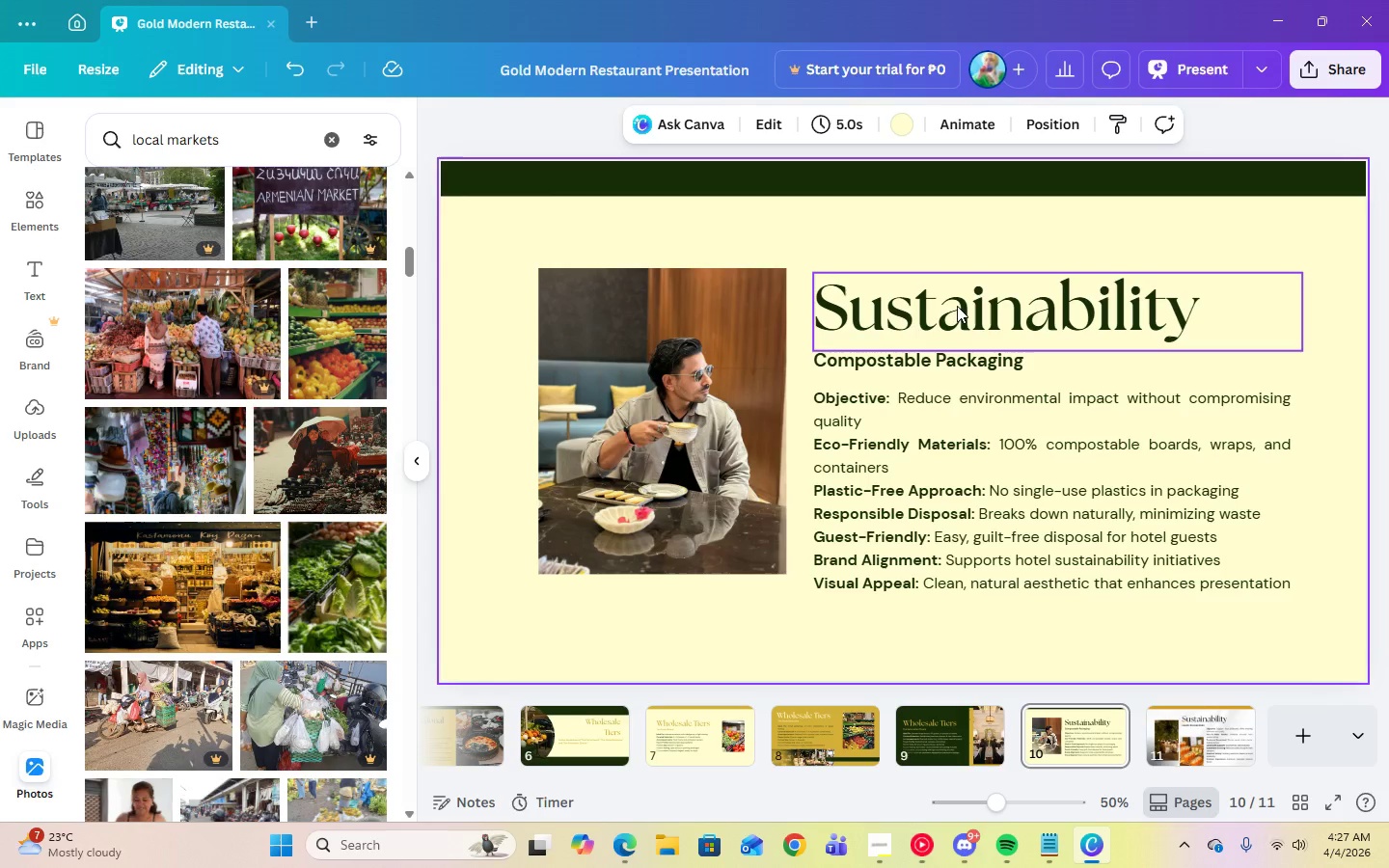 
left_click([903, 326])
 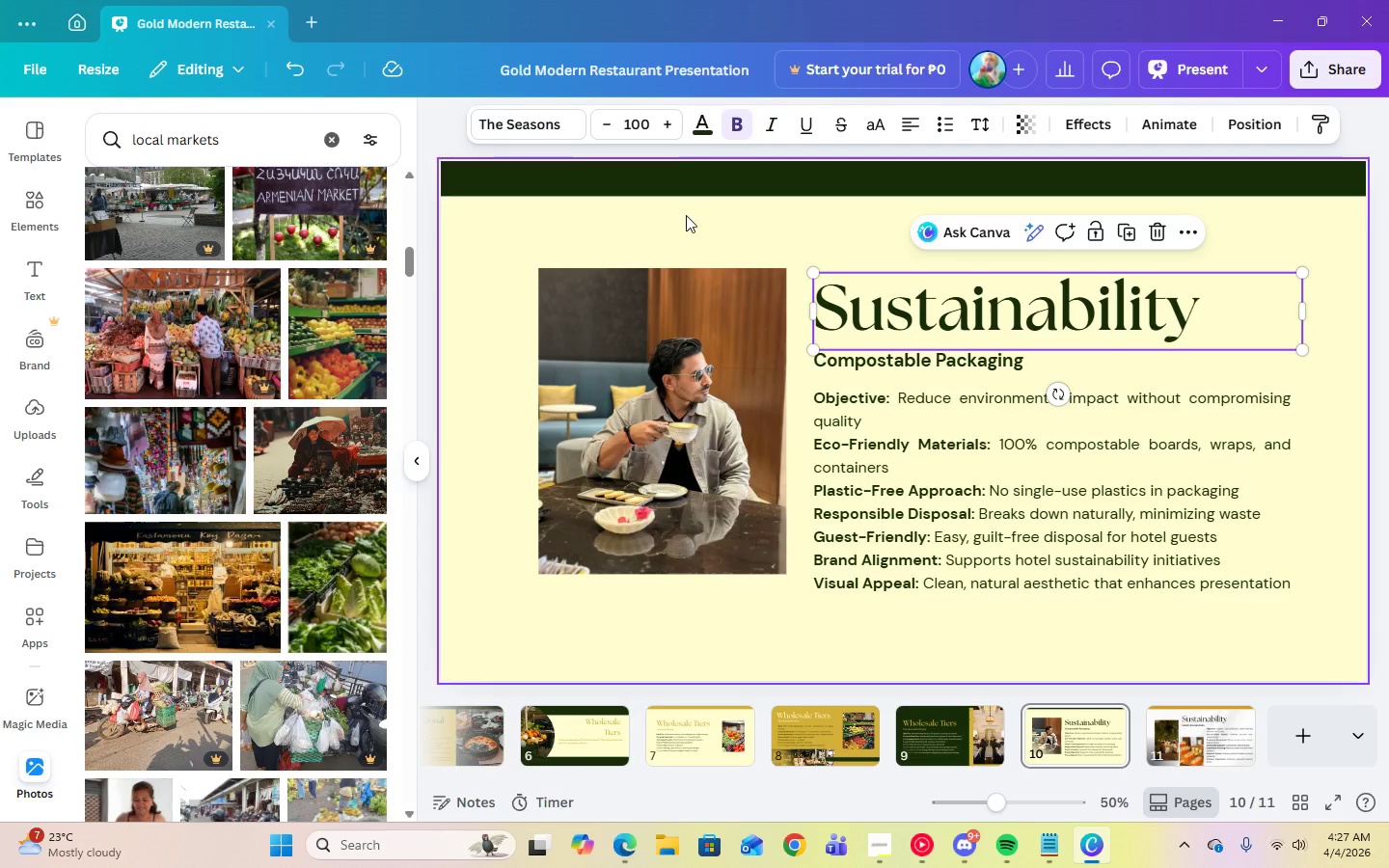 
left_click([704, 123])
 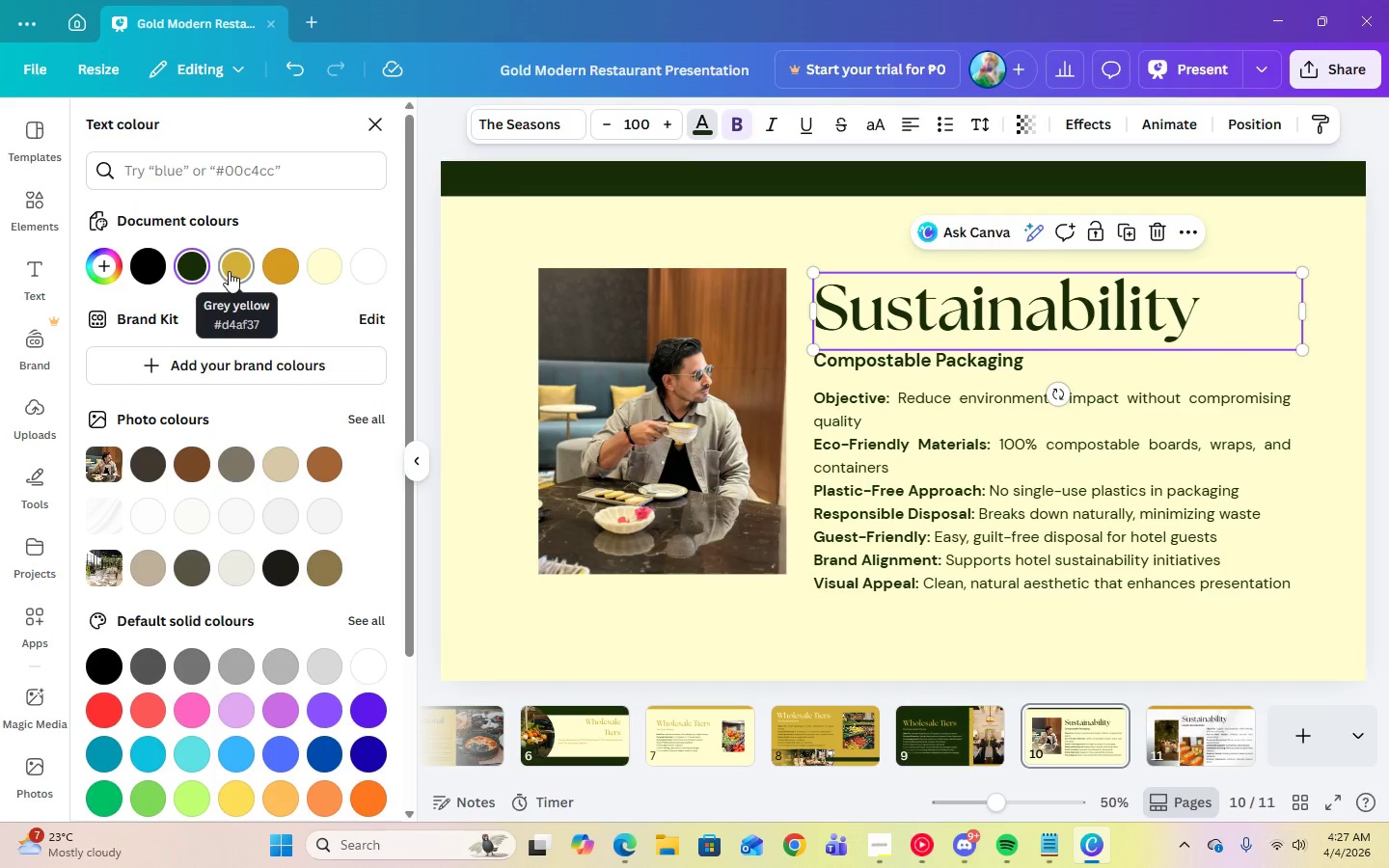 
left_click([229, 271])
 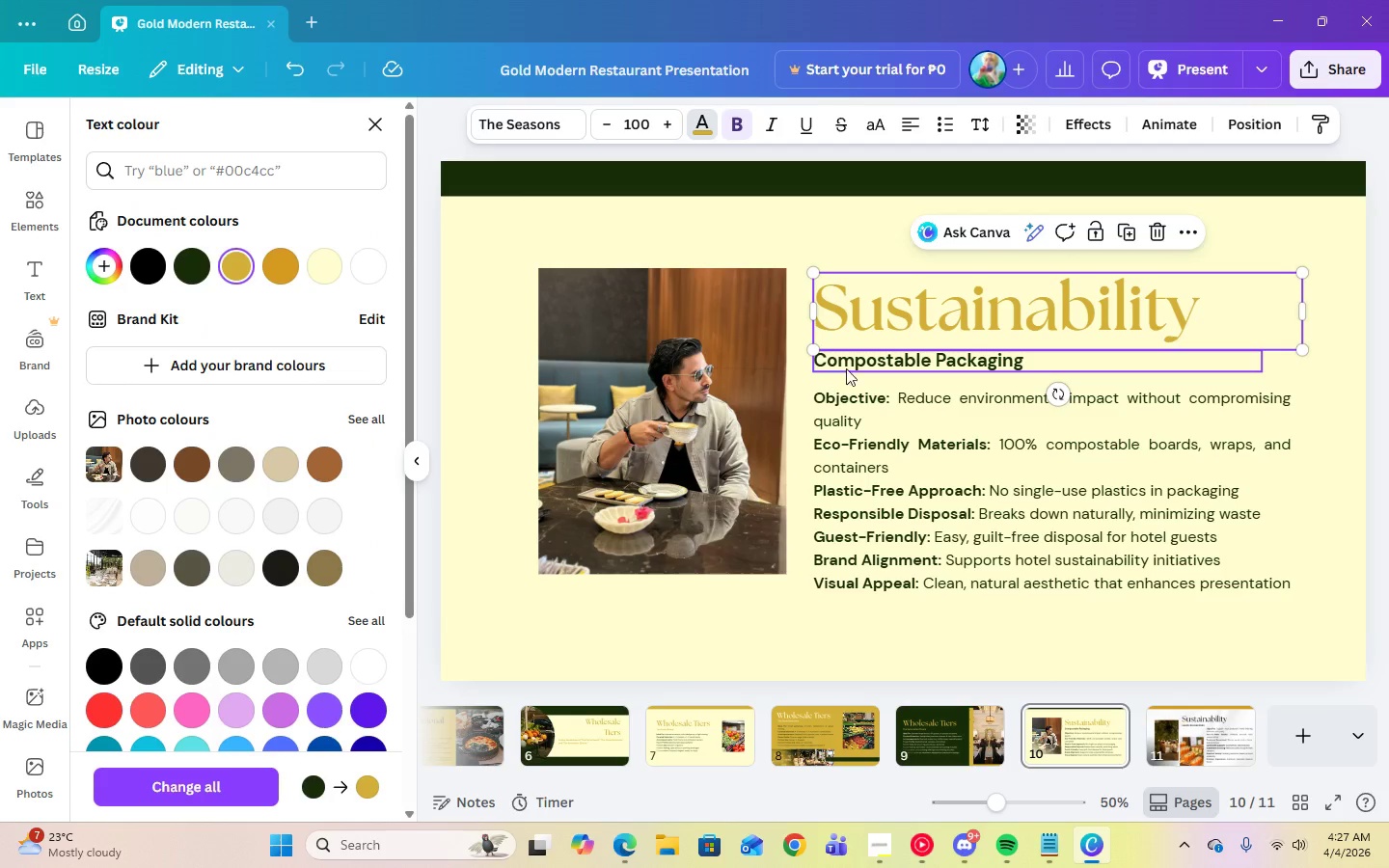 
left_click([851, 368])
 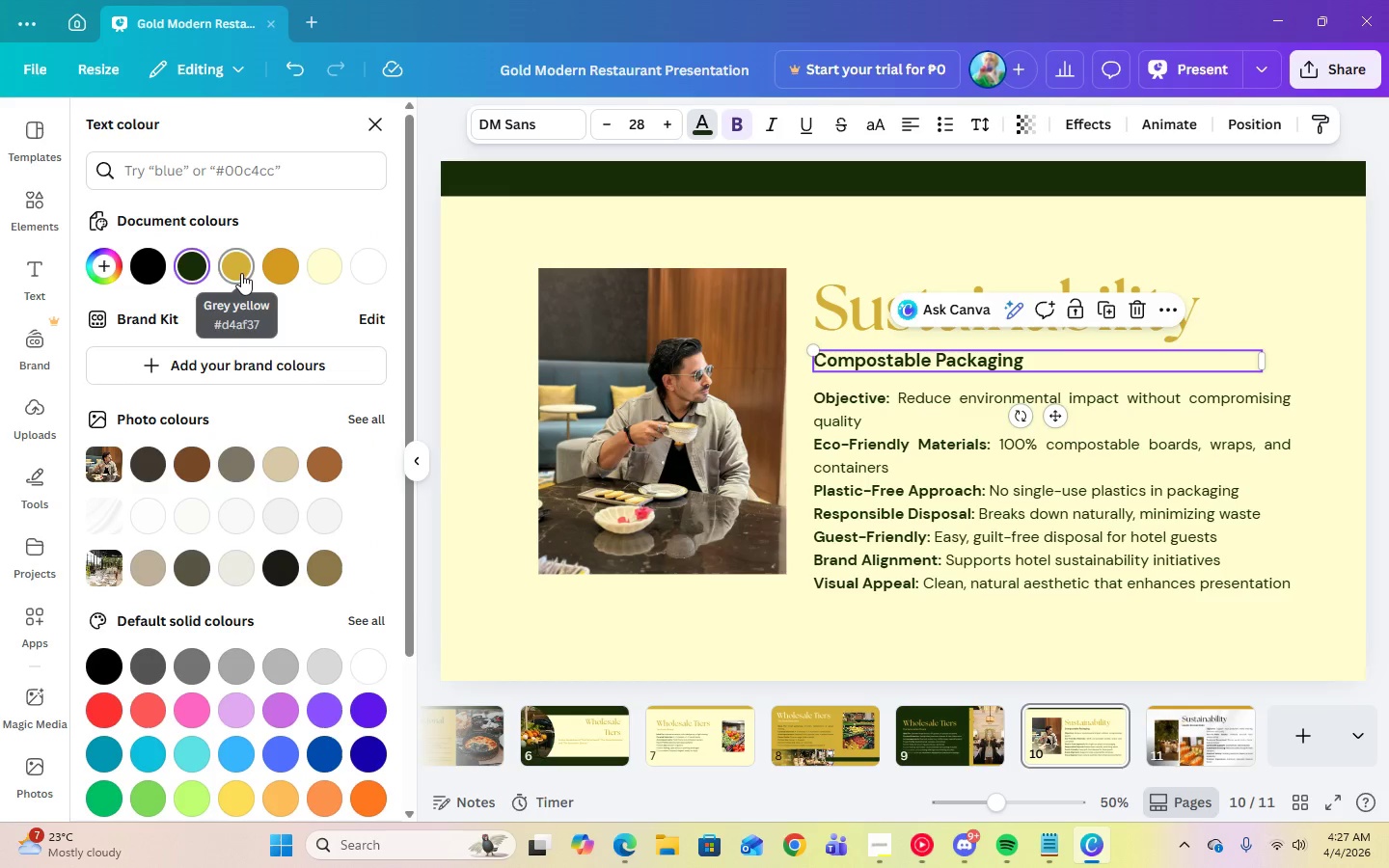 
left_click([241, 273])
 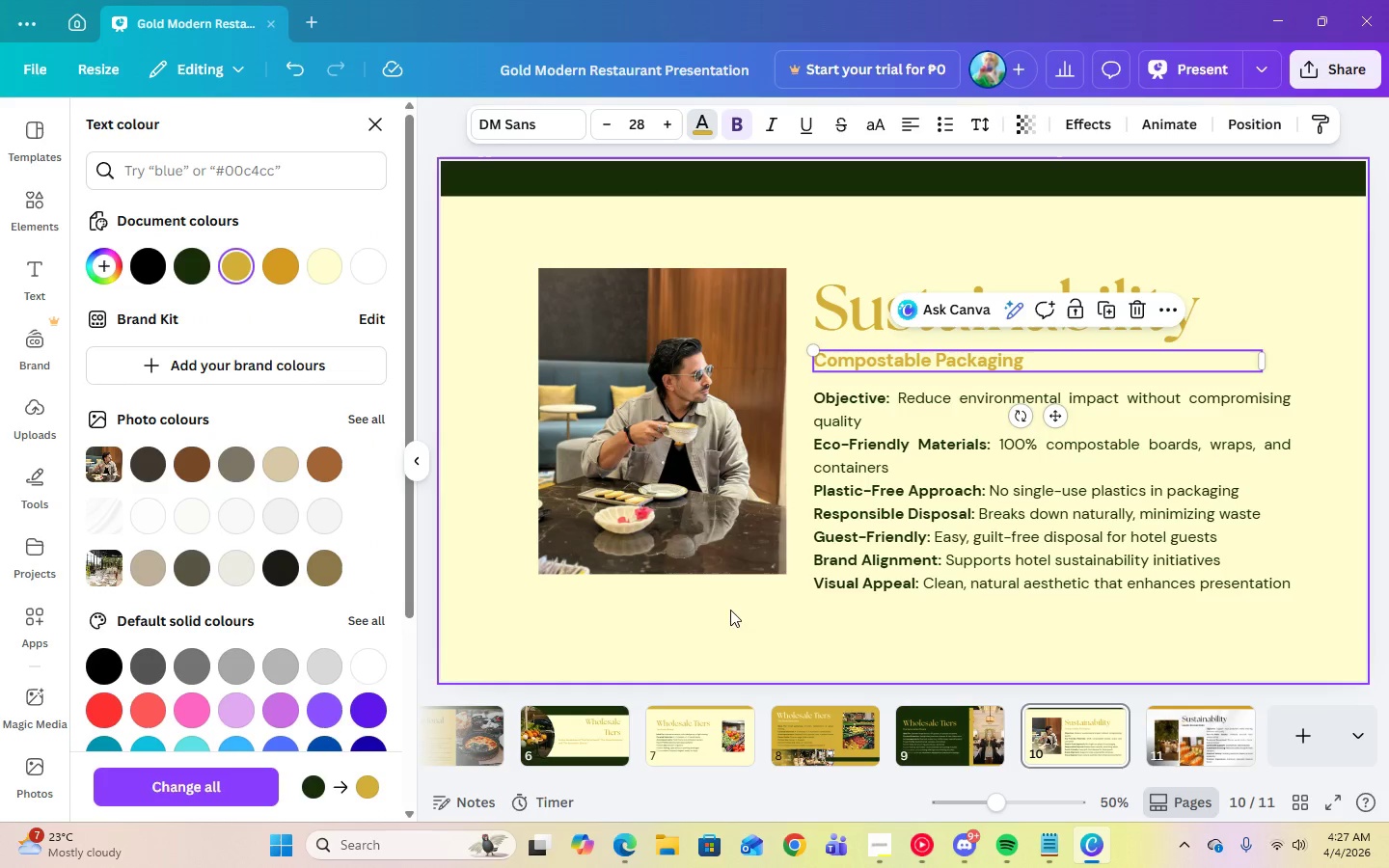 
left_click([820, 631])
 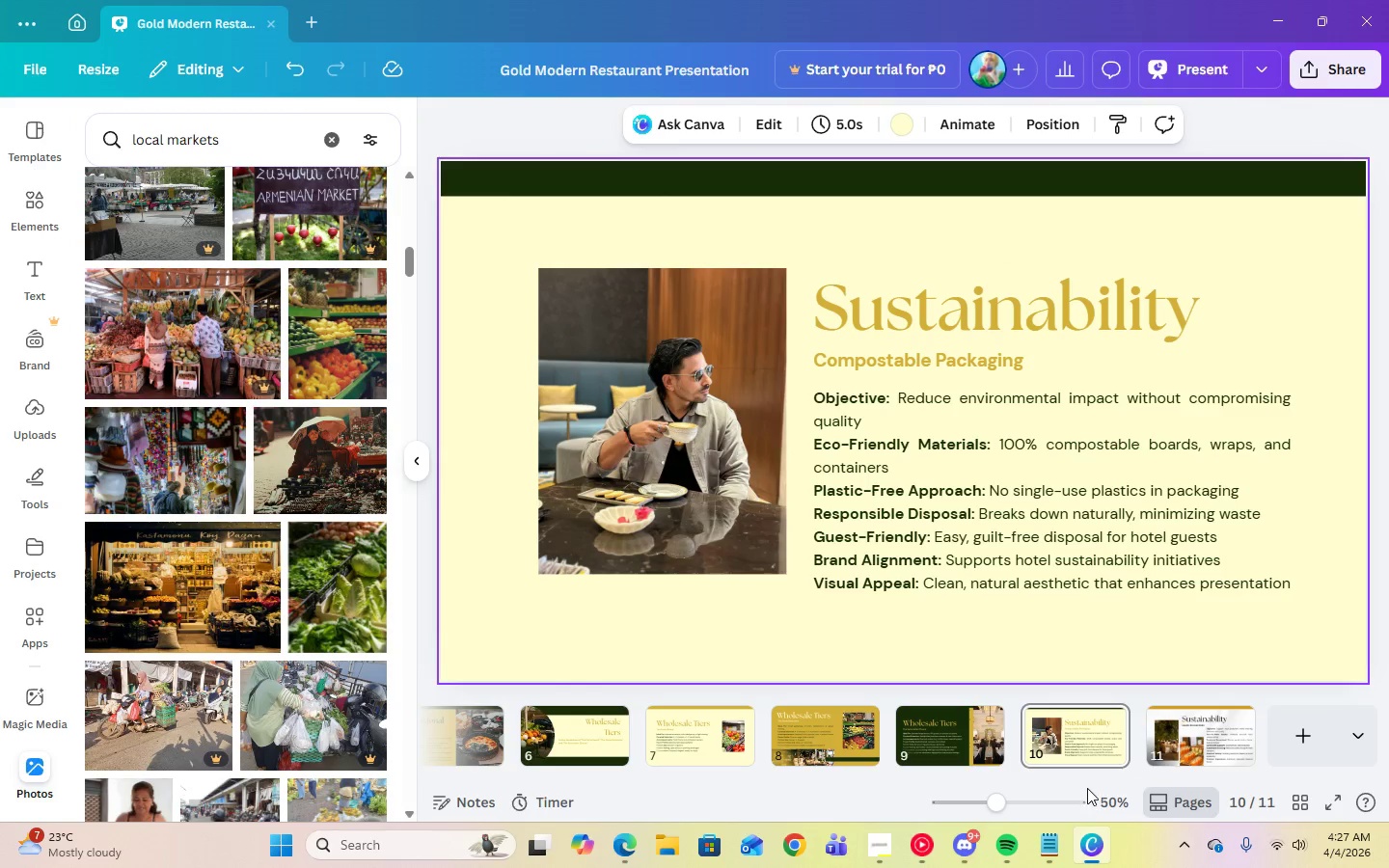 
left_click_drag(start_coordinate=[1080, 779], to_coordinate=[698, 772])
 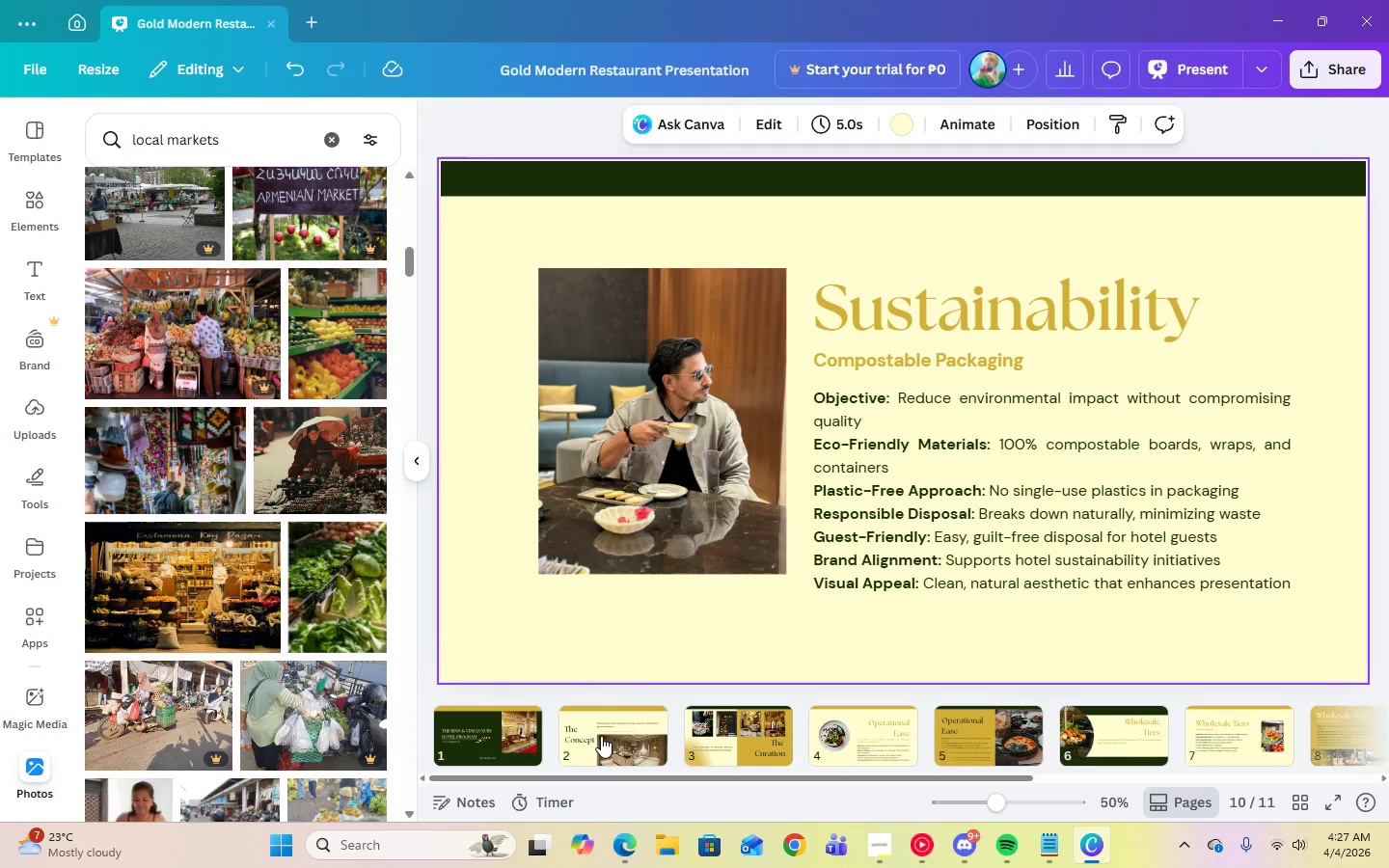 
left_click([601, 736])
 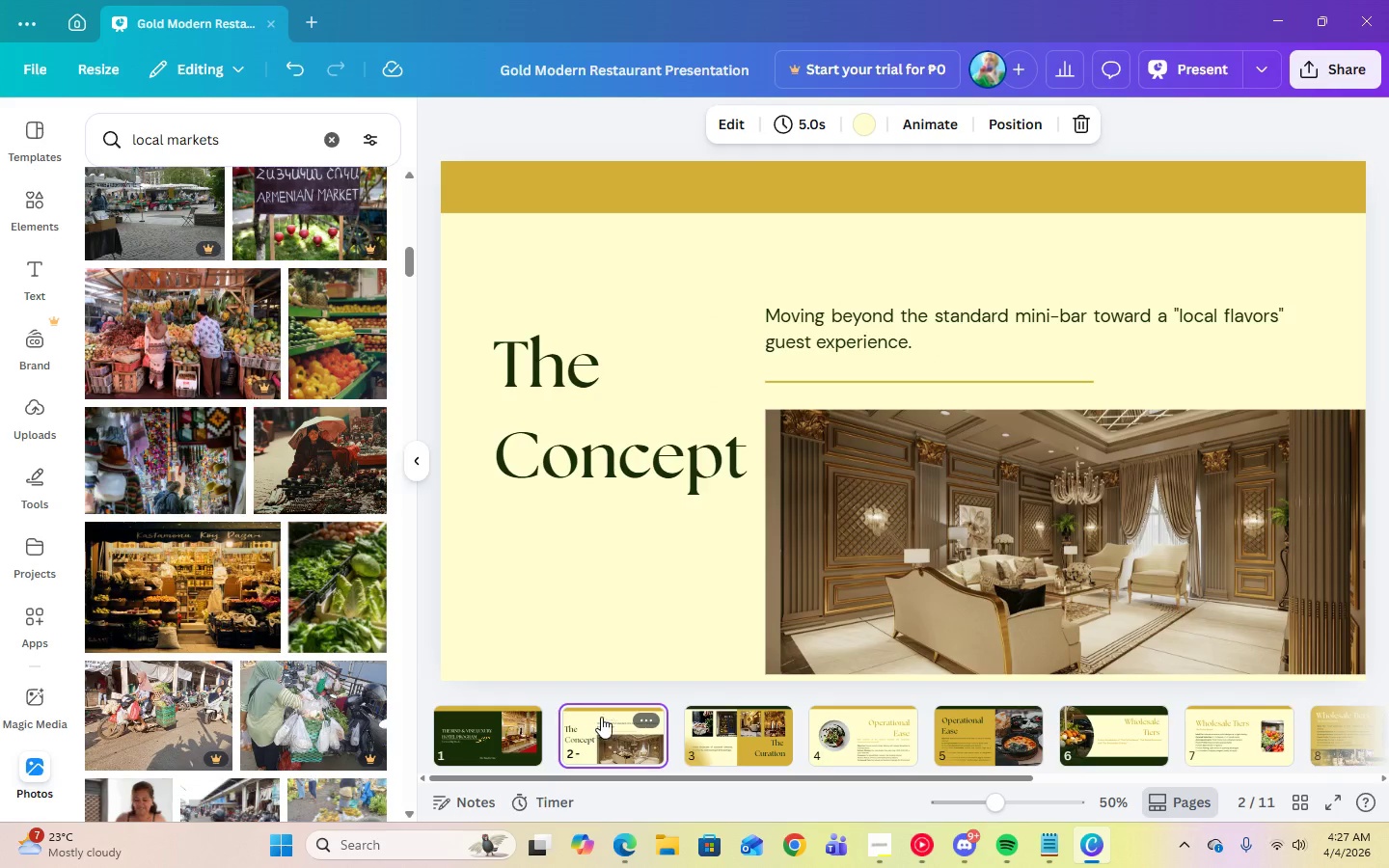 
left_click([773, 752])
 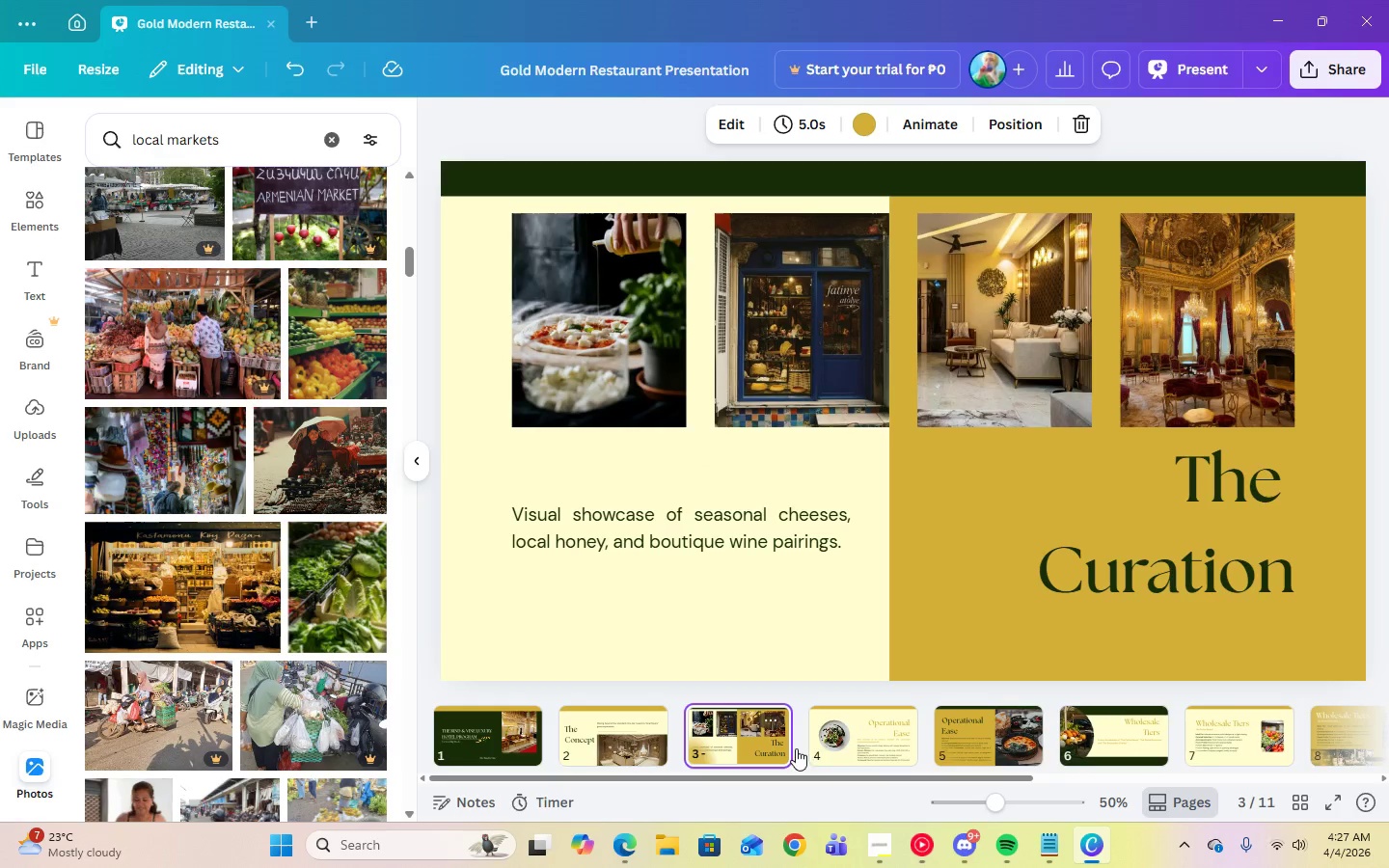 
left_click([876, 736])
 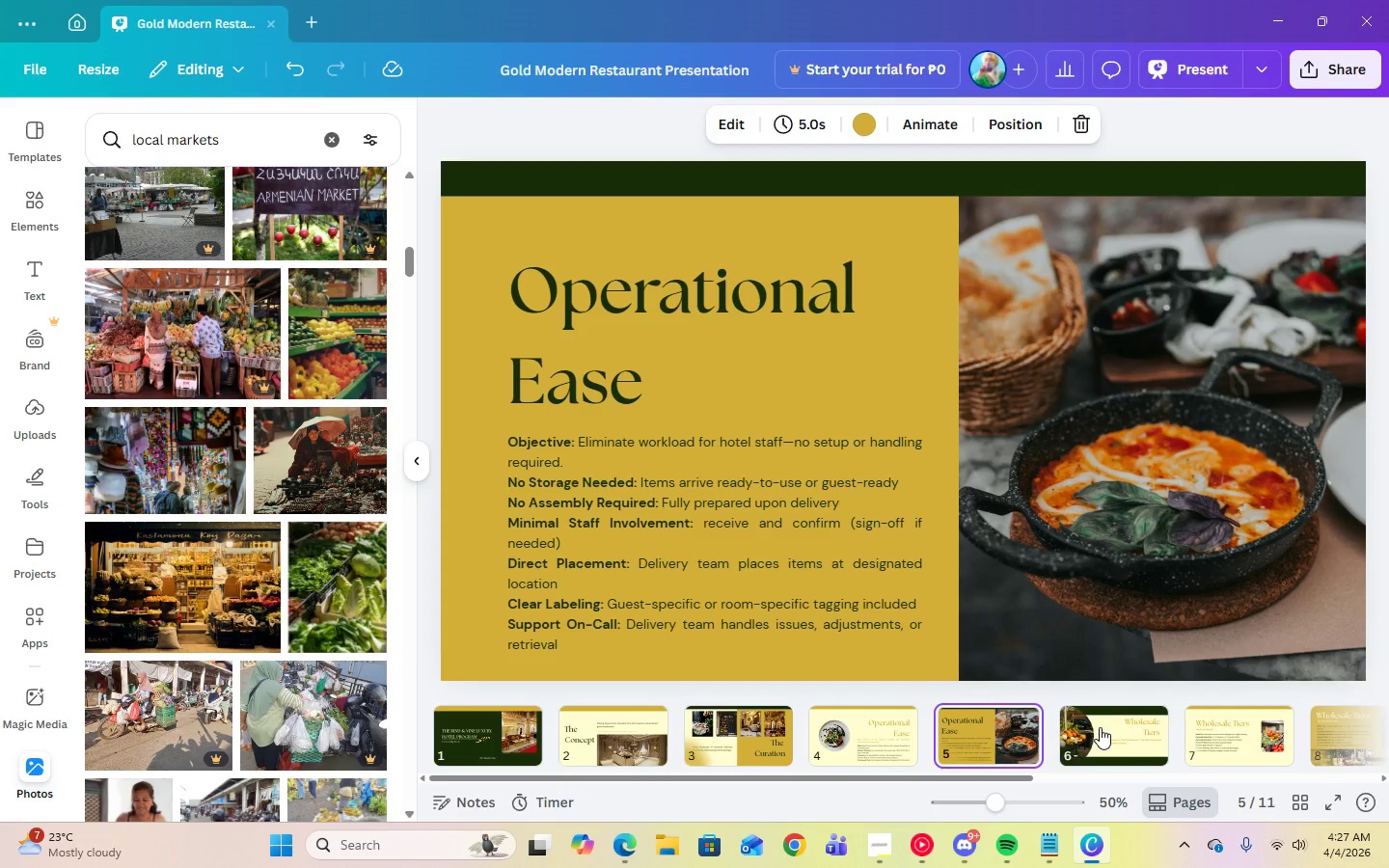 
wait(7.12)
 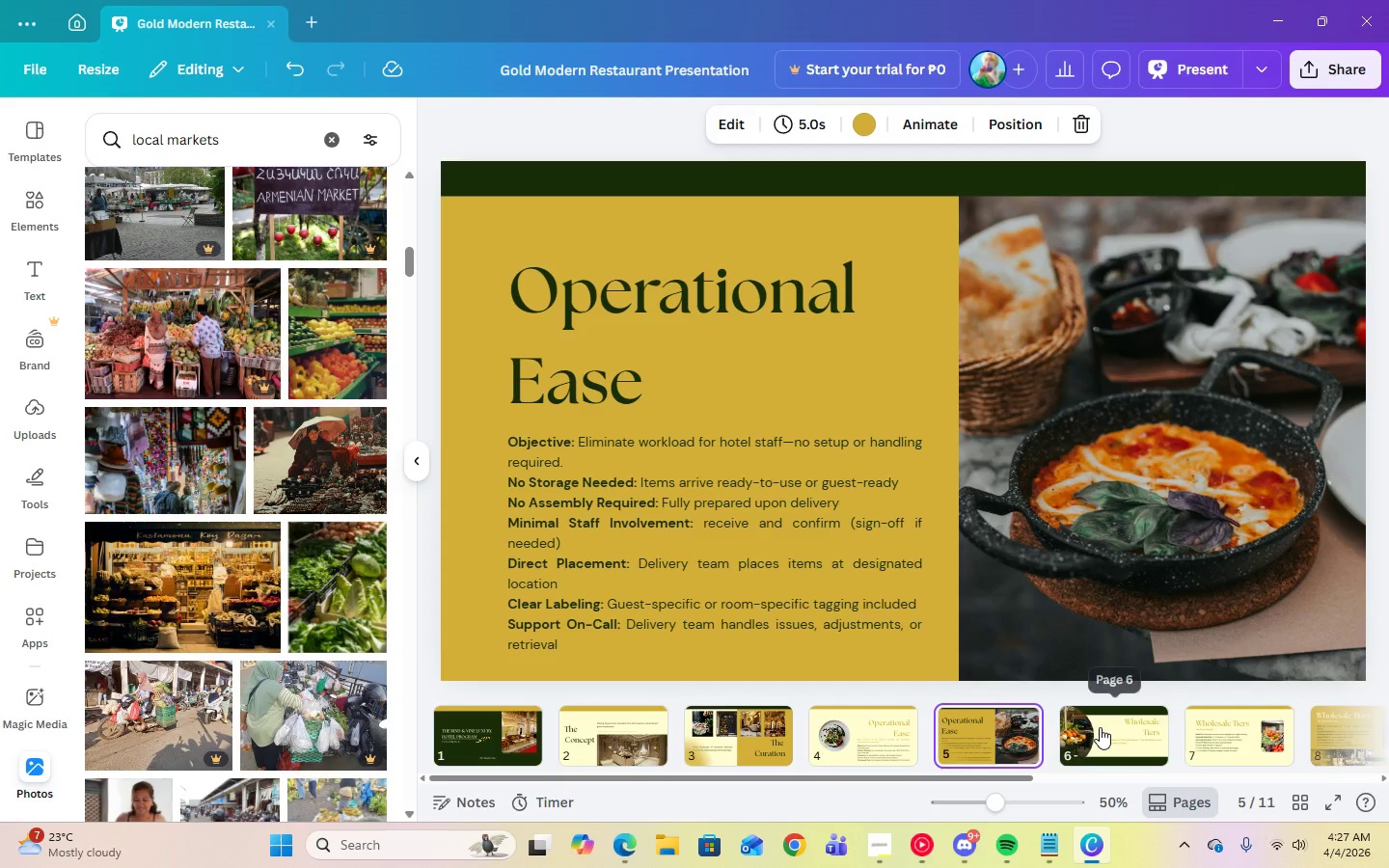 
left_click([775, 574])
 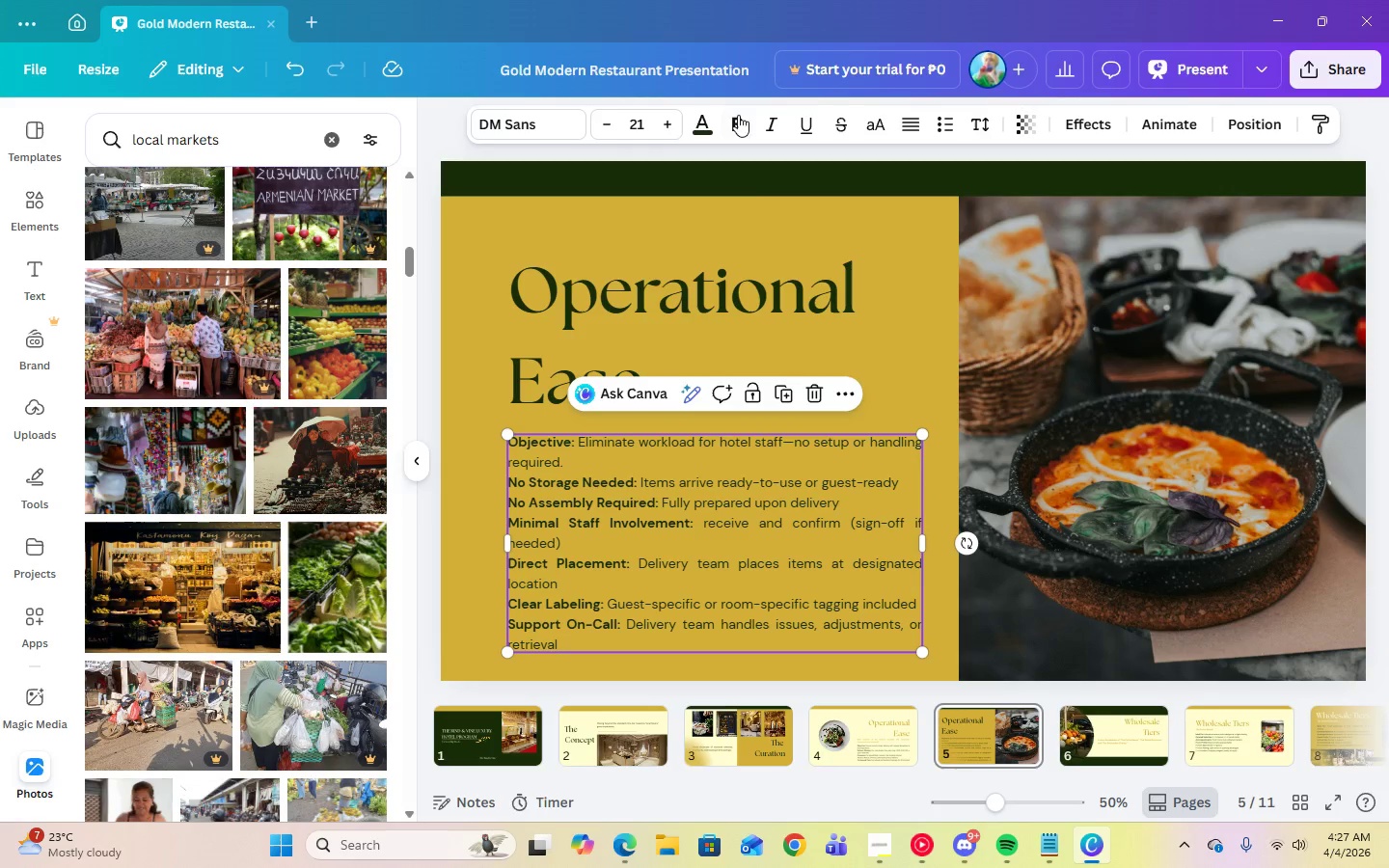 
left_click([700, 124])
 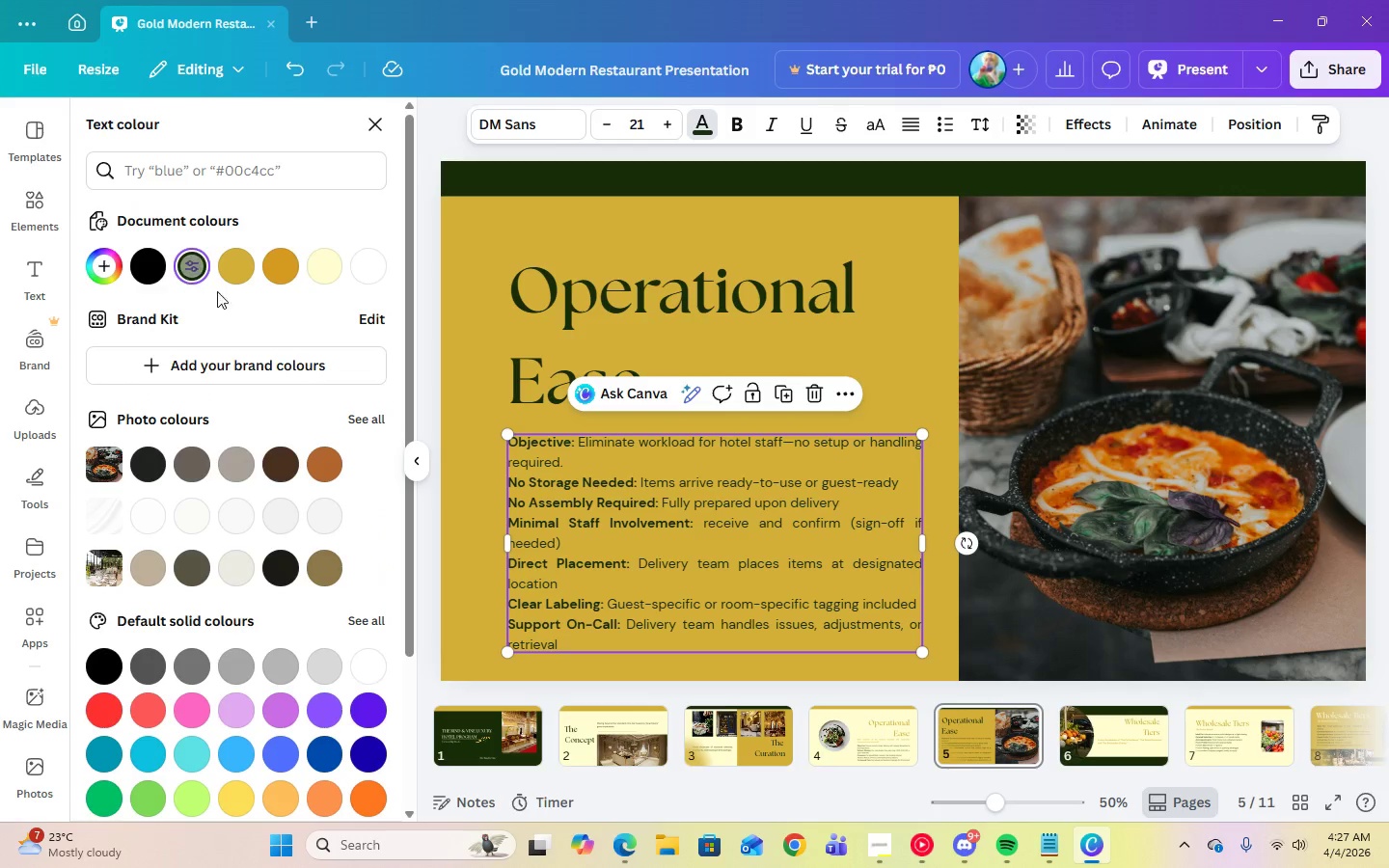 
mouse_move([325, 283])
 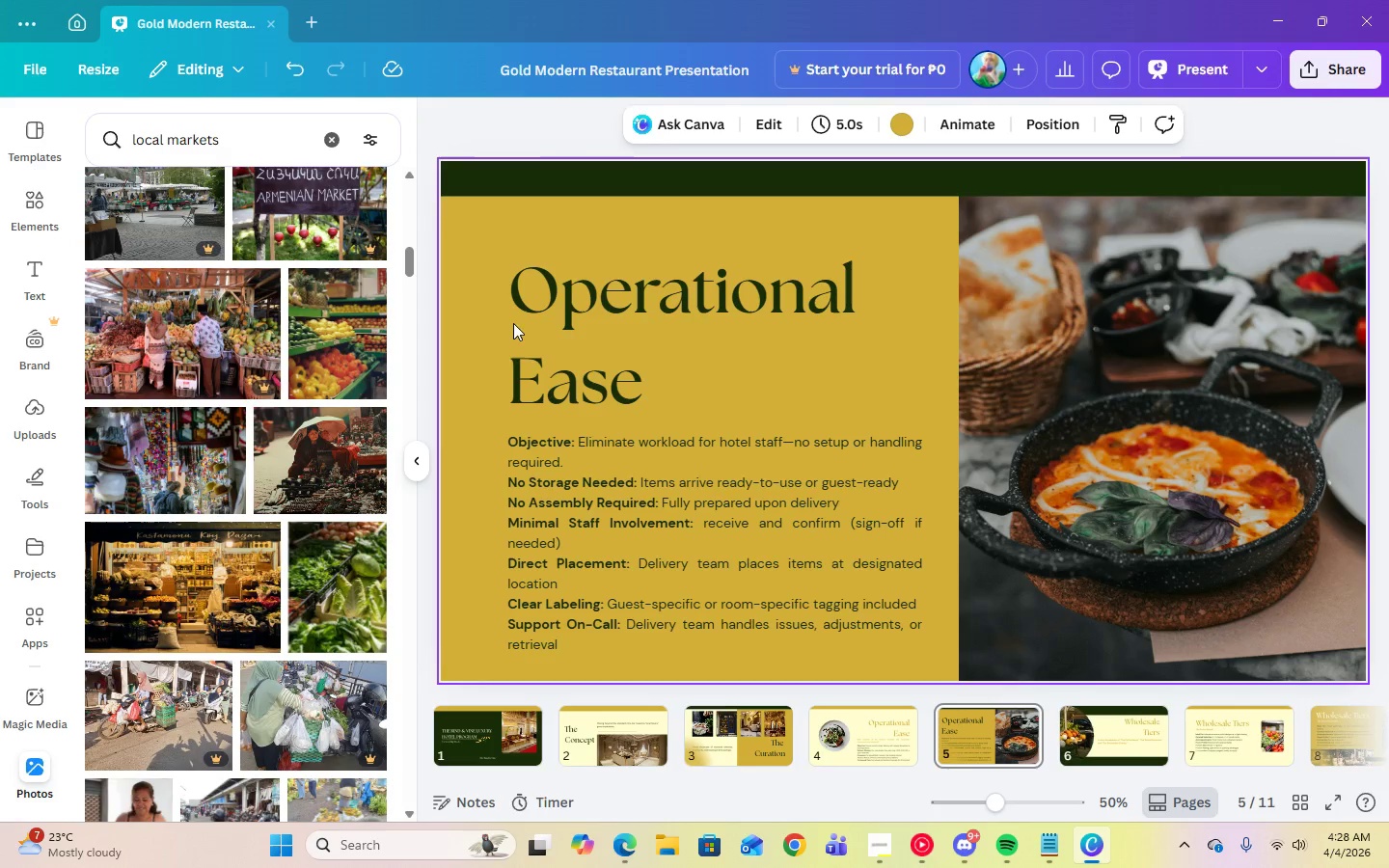 
double_click([536, 328])
 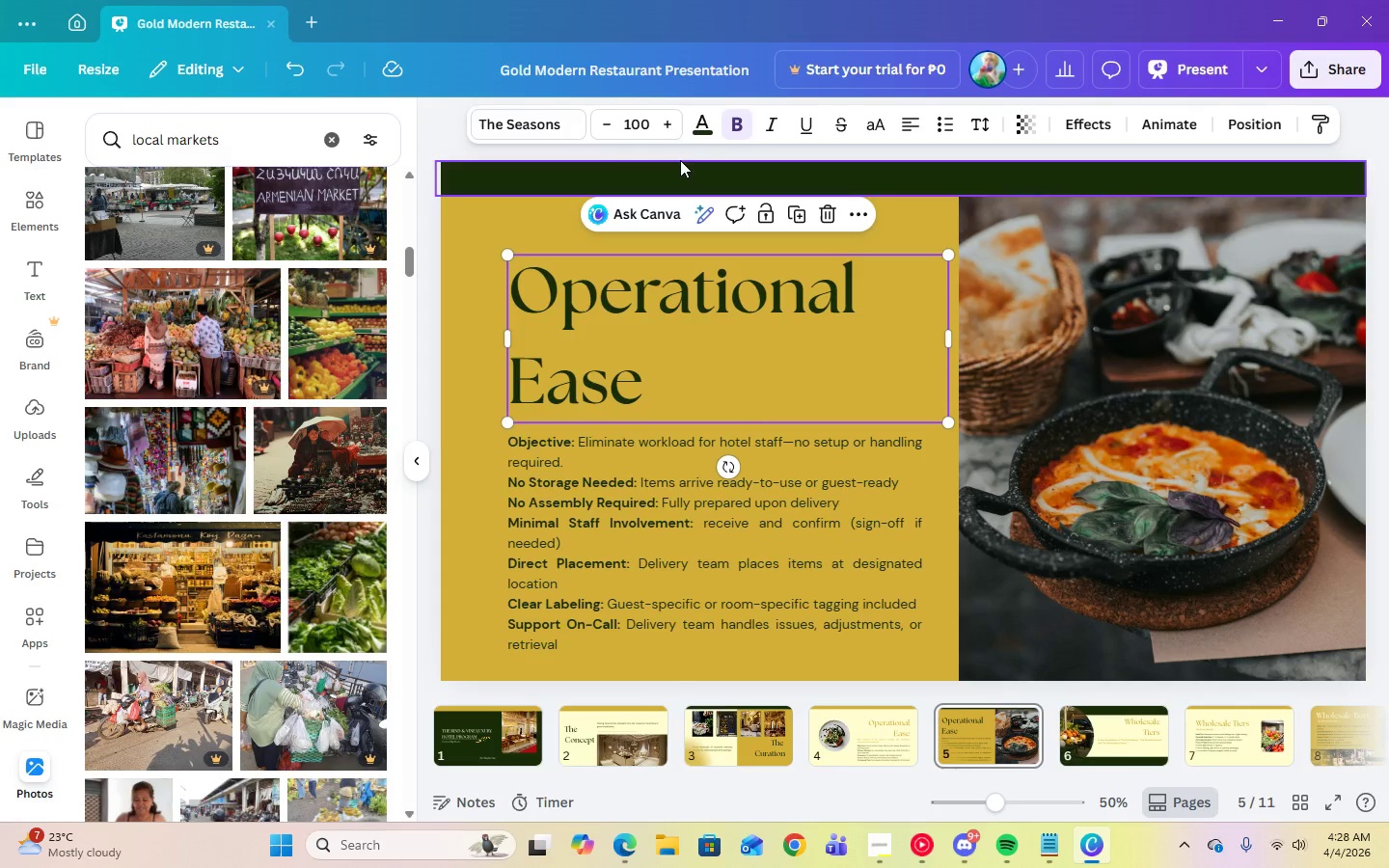 
left_click([699, 134])
 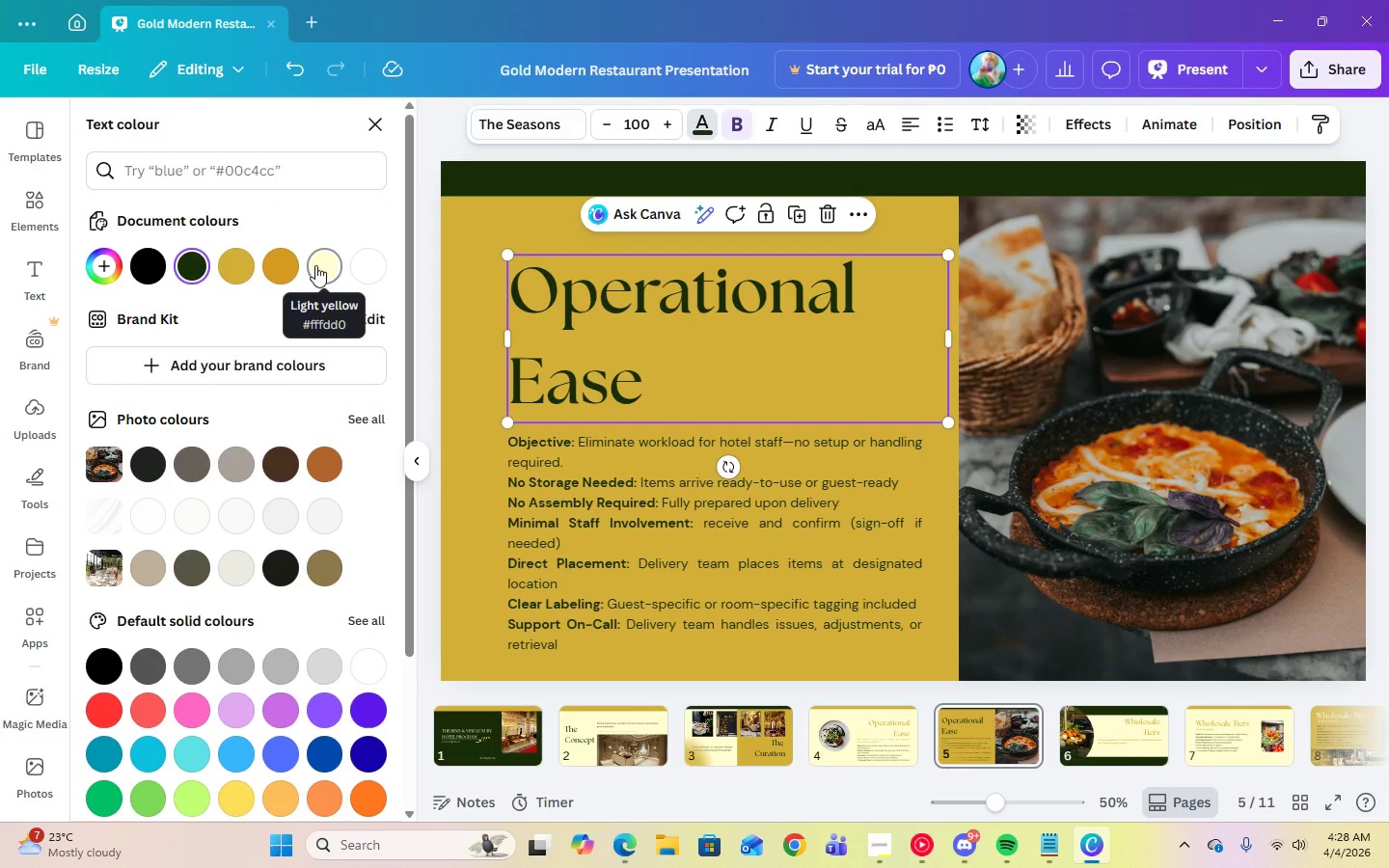 
left_click([315, 265])
 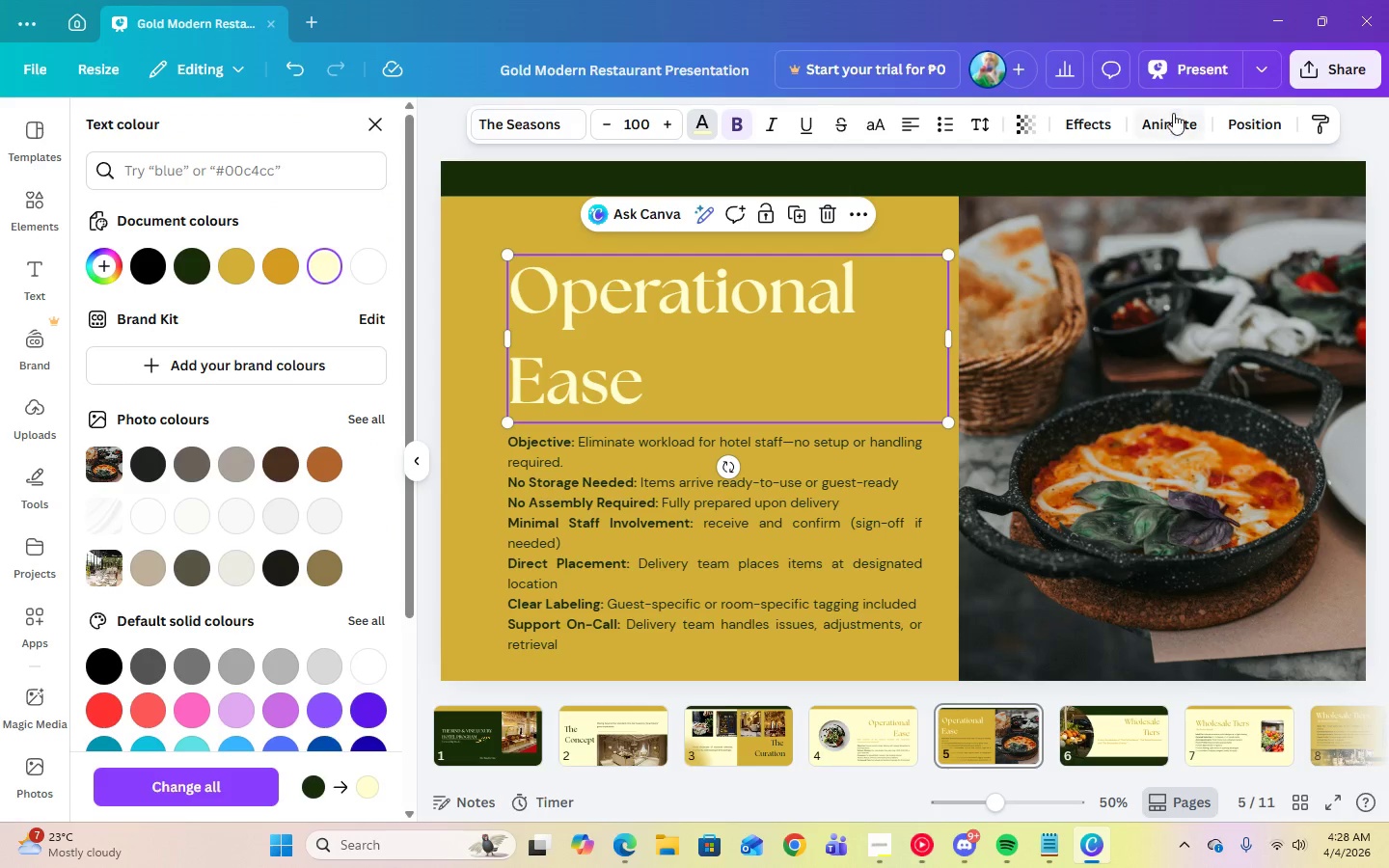 
left_click([1179, 81])
 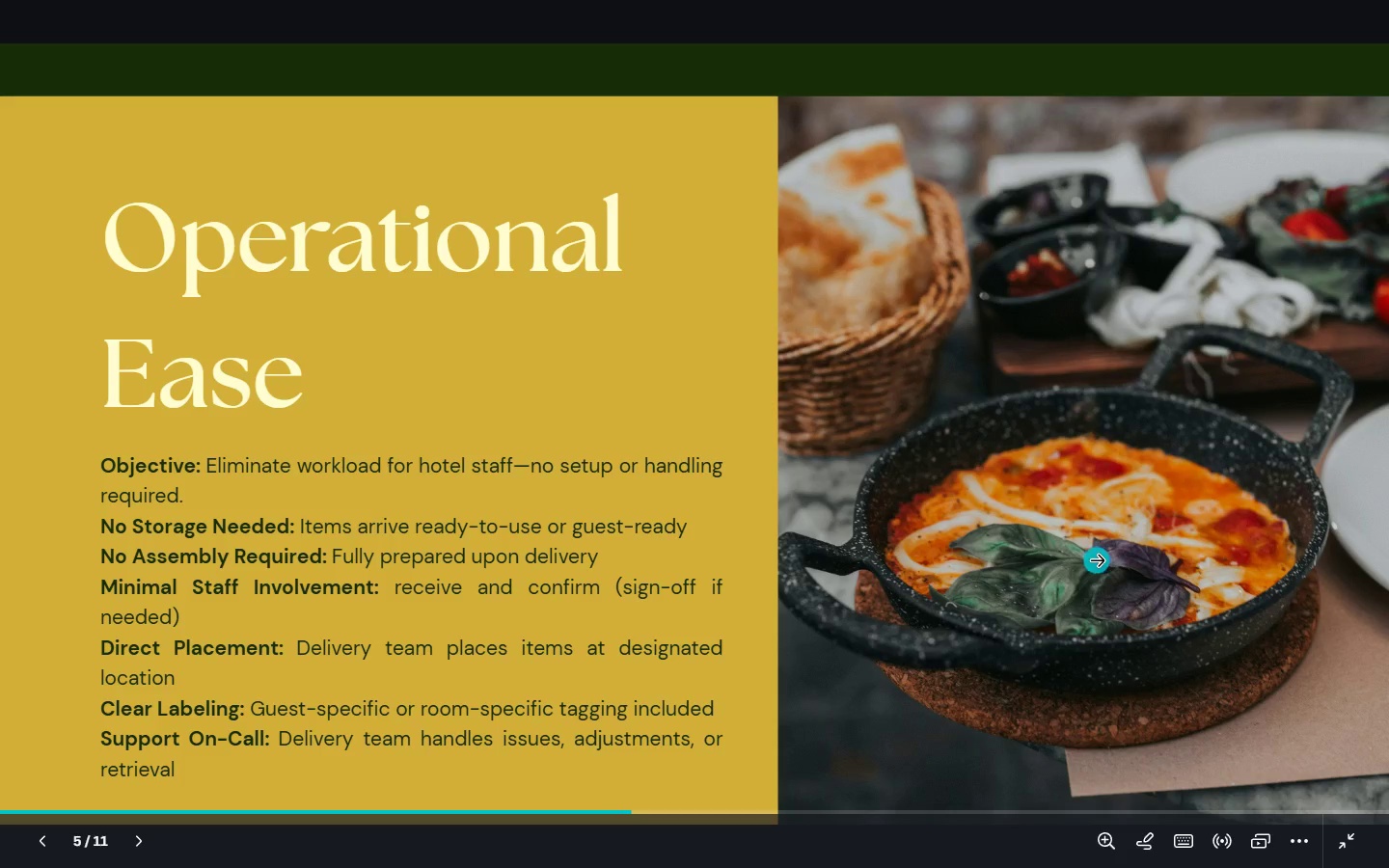 
key(ArrowRight)
 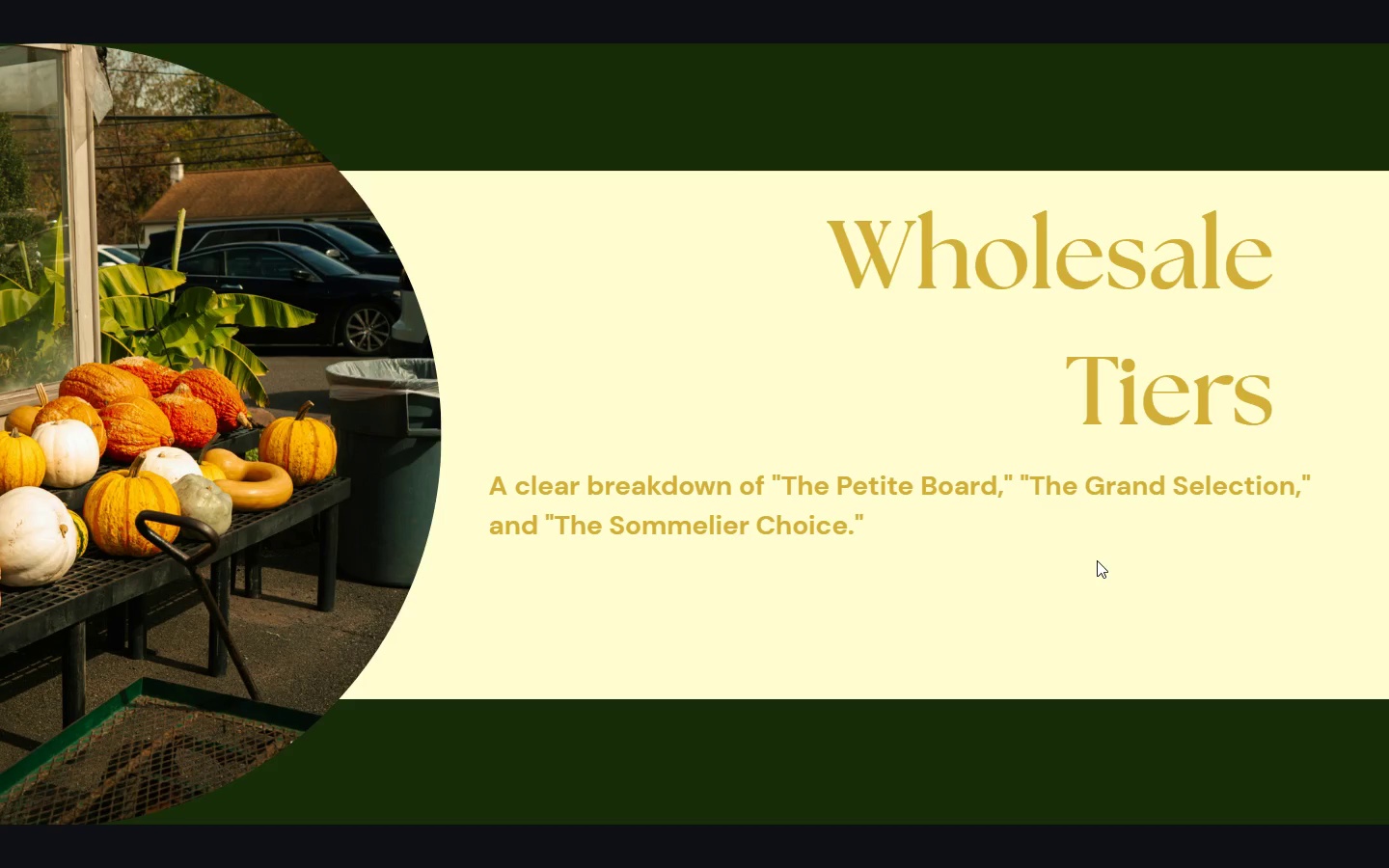 
key(ArrowRight)
 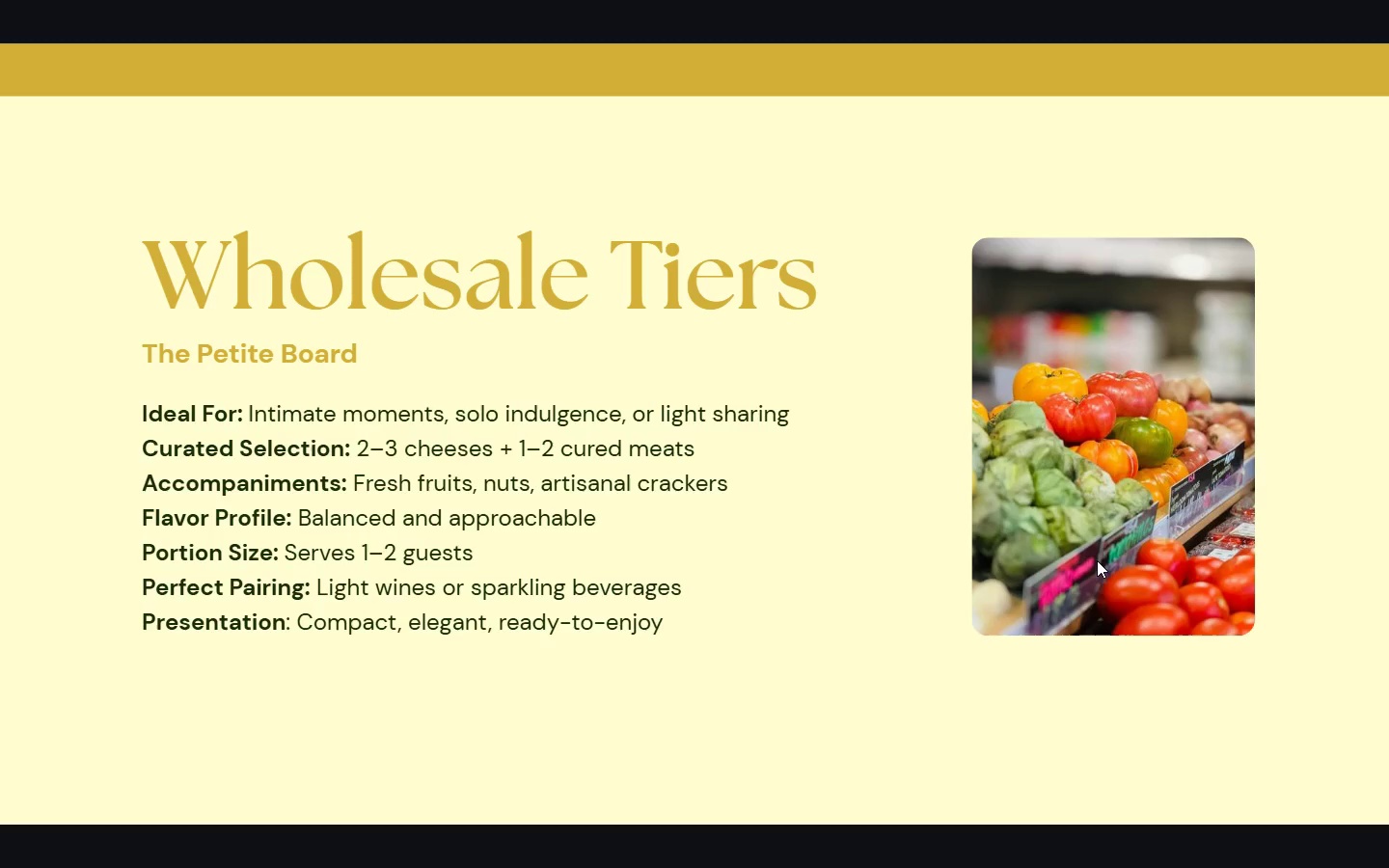 
key(ArrowLeft)
 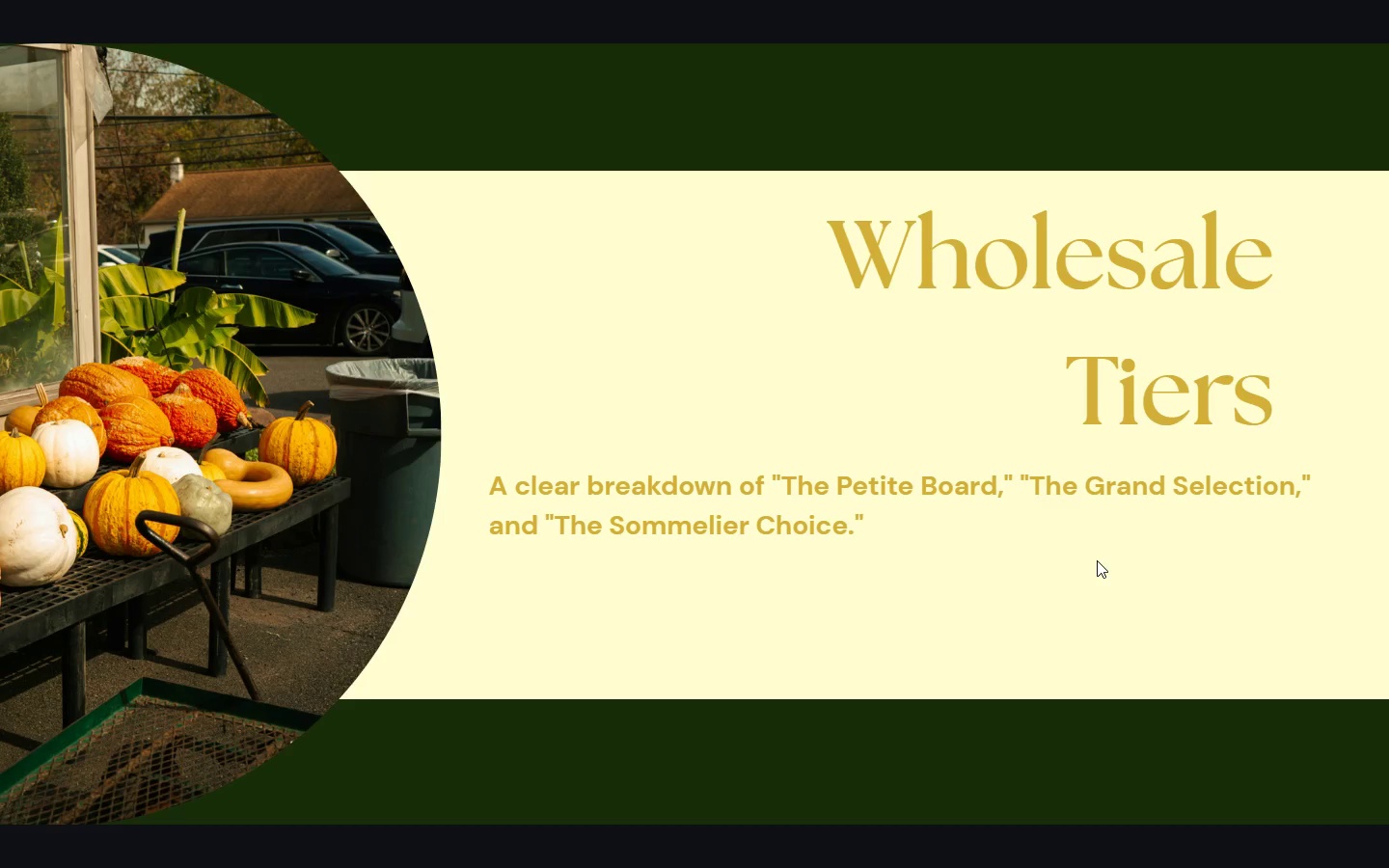 
key(ArrowLeft)
 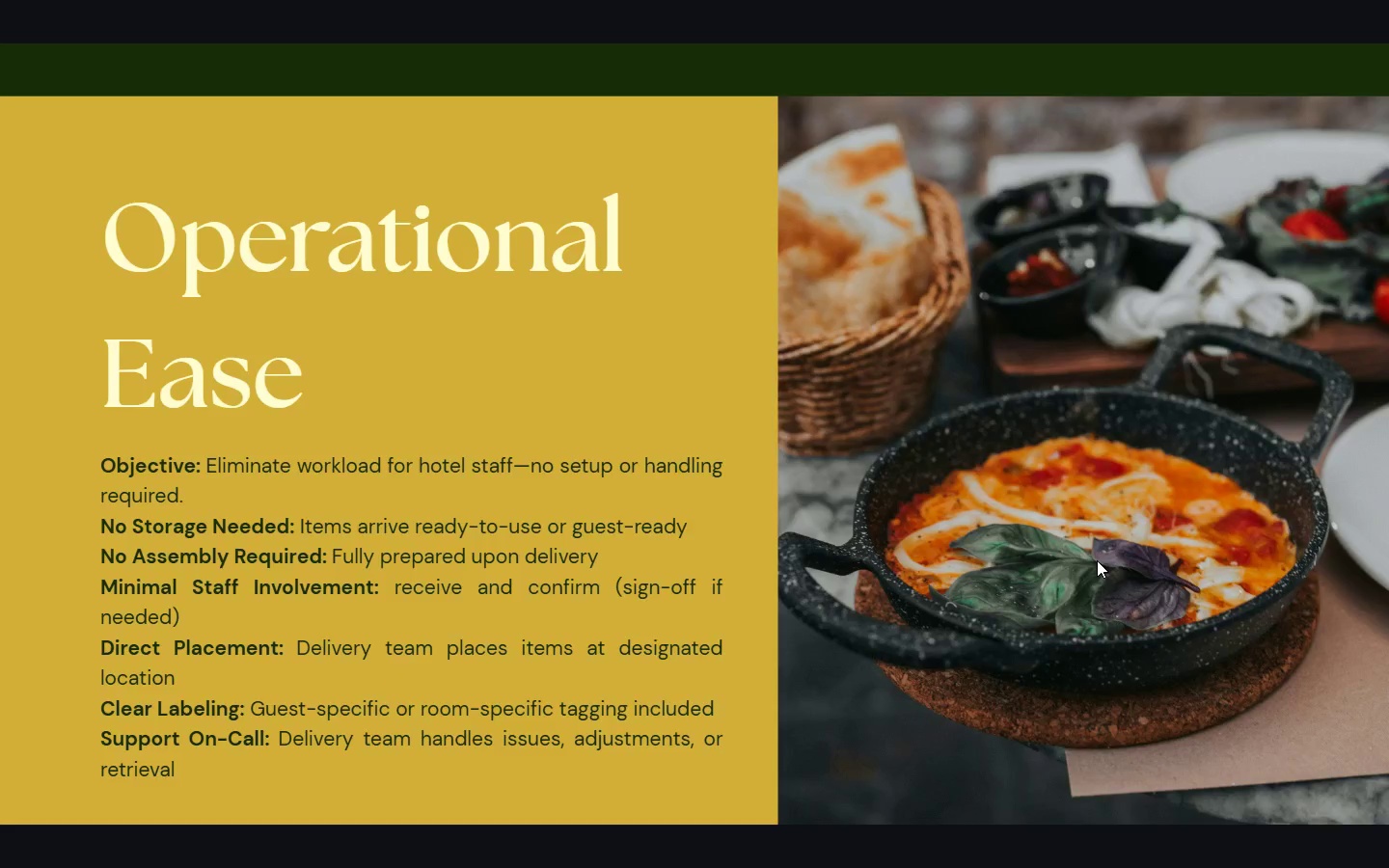 
key(ArrowLeft)
 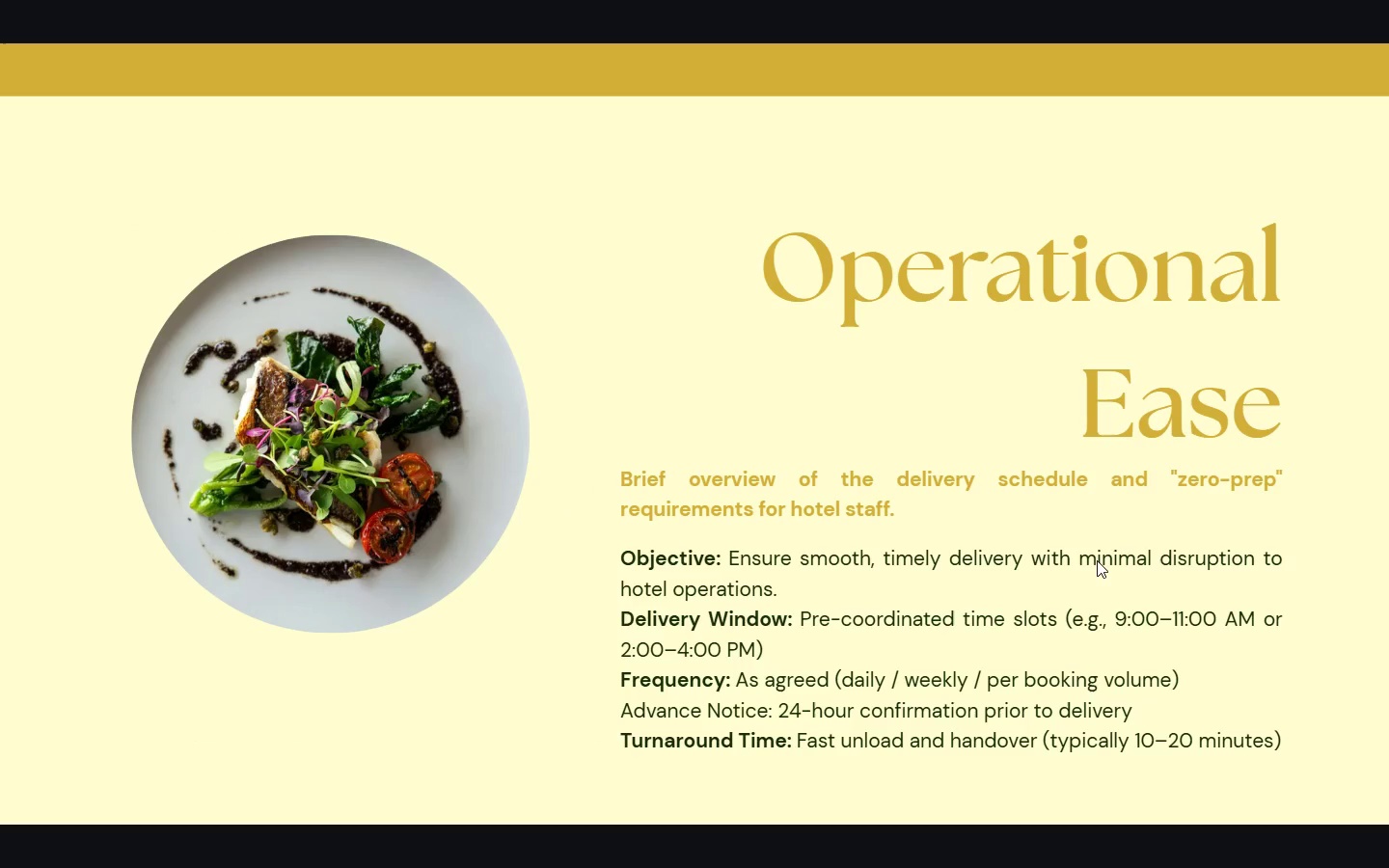 
key(ArrowRight)
 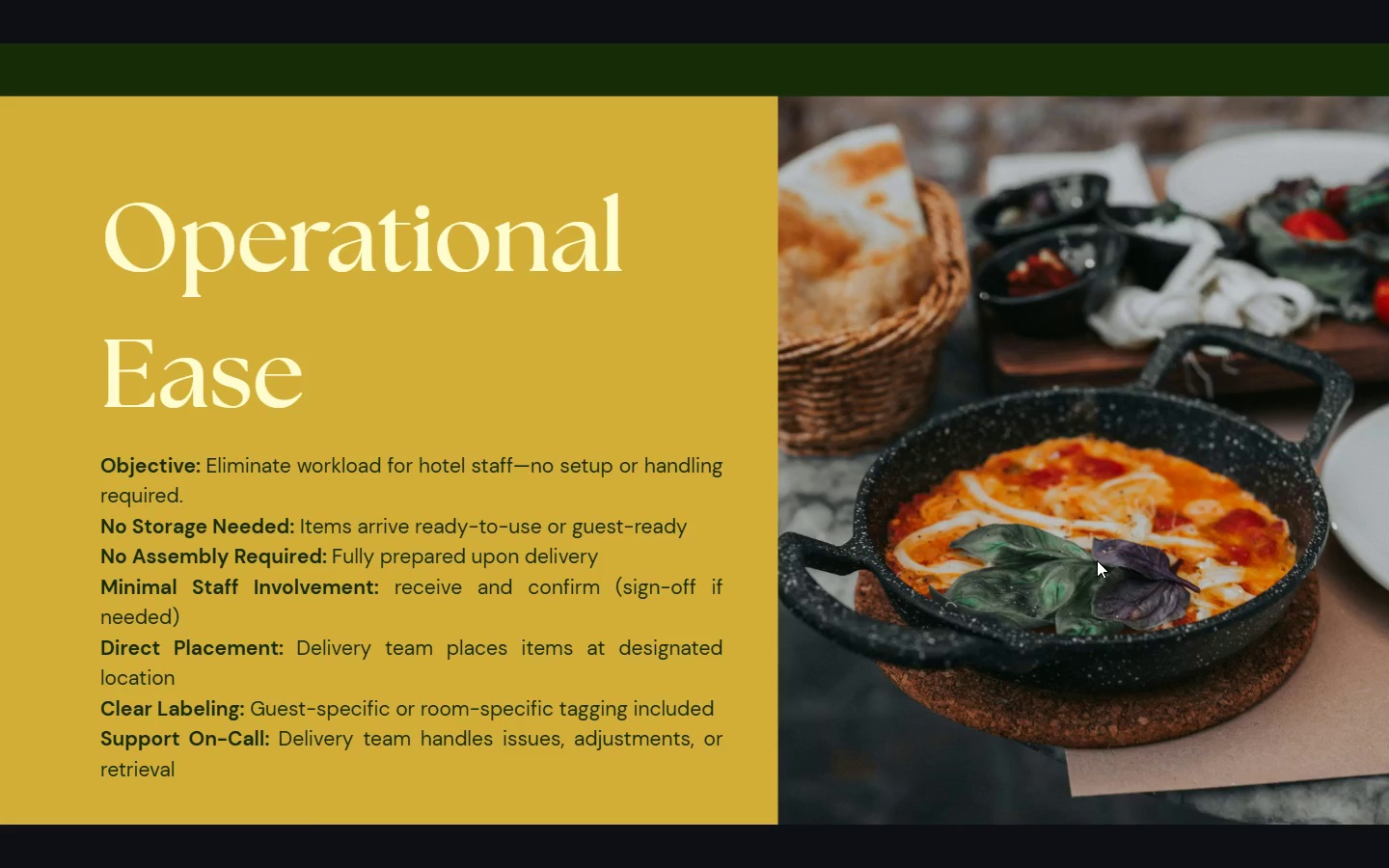 
key(ArrowRight)
 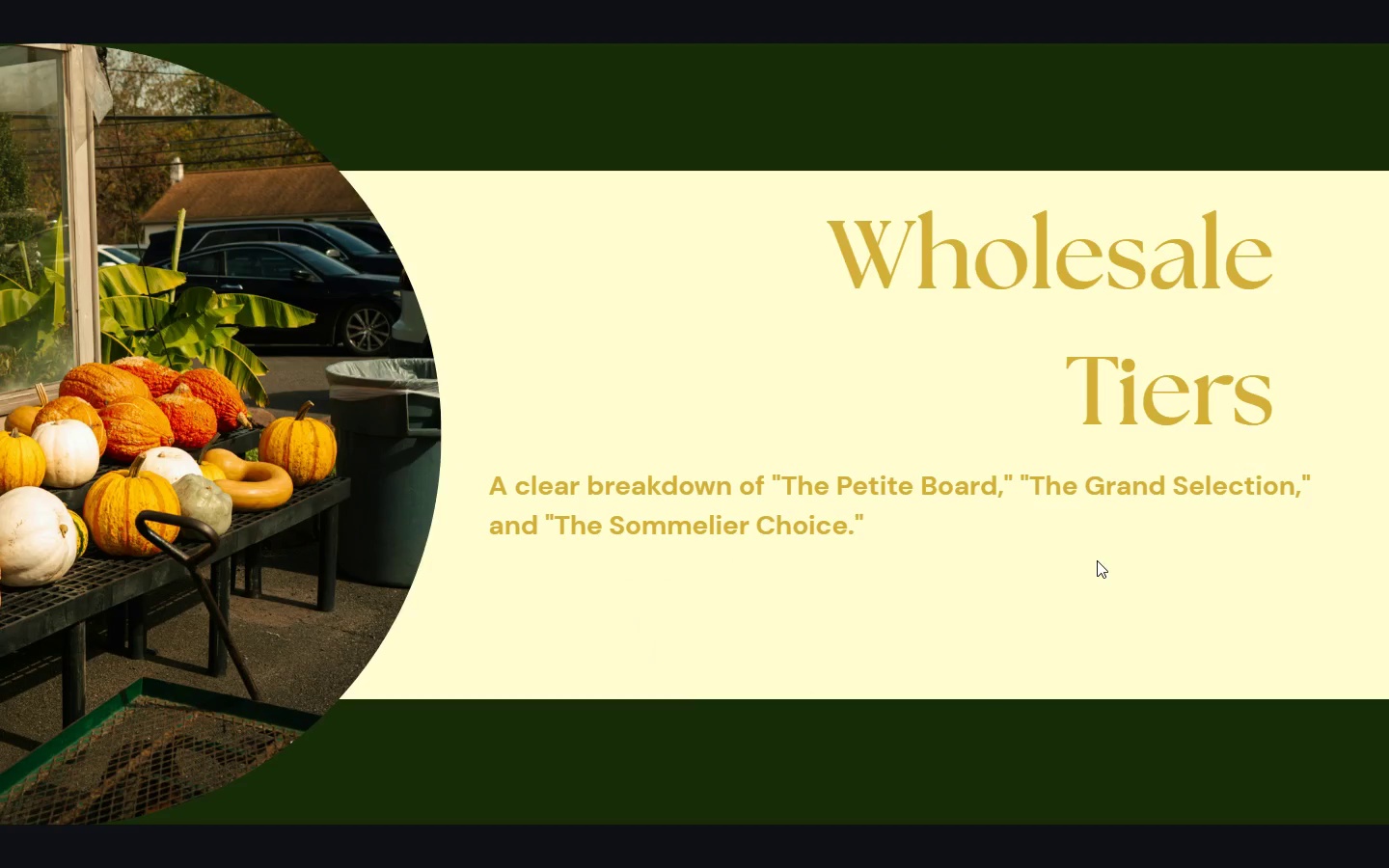 
key(ArrowRight)
 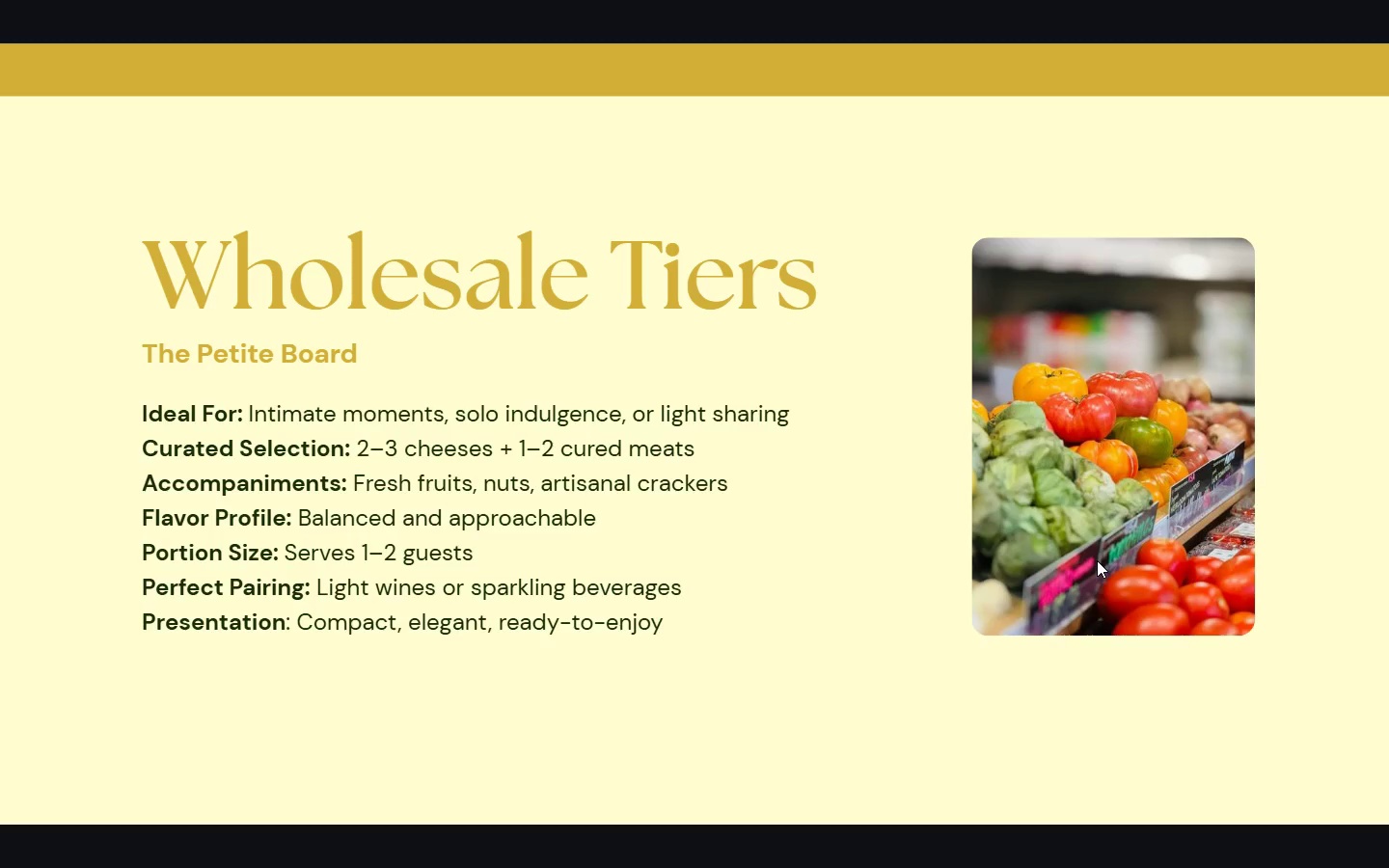 
key(ArrowRight)
 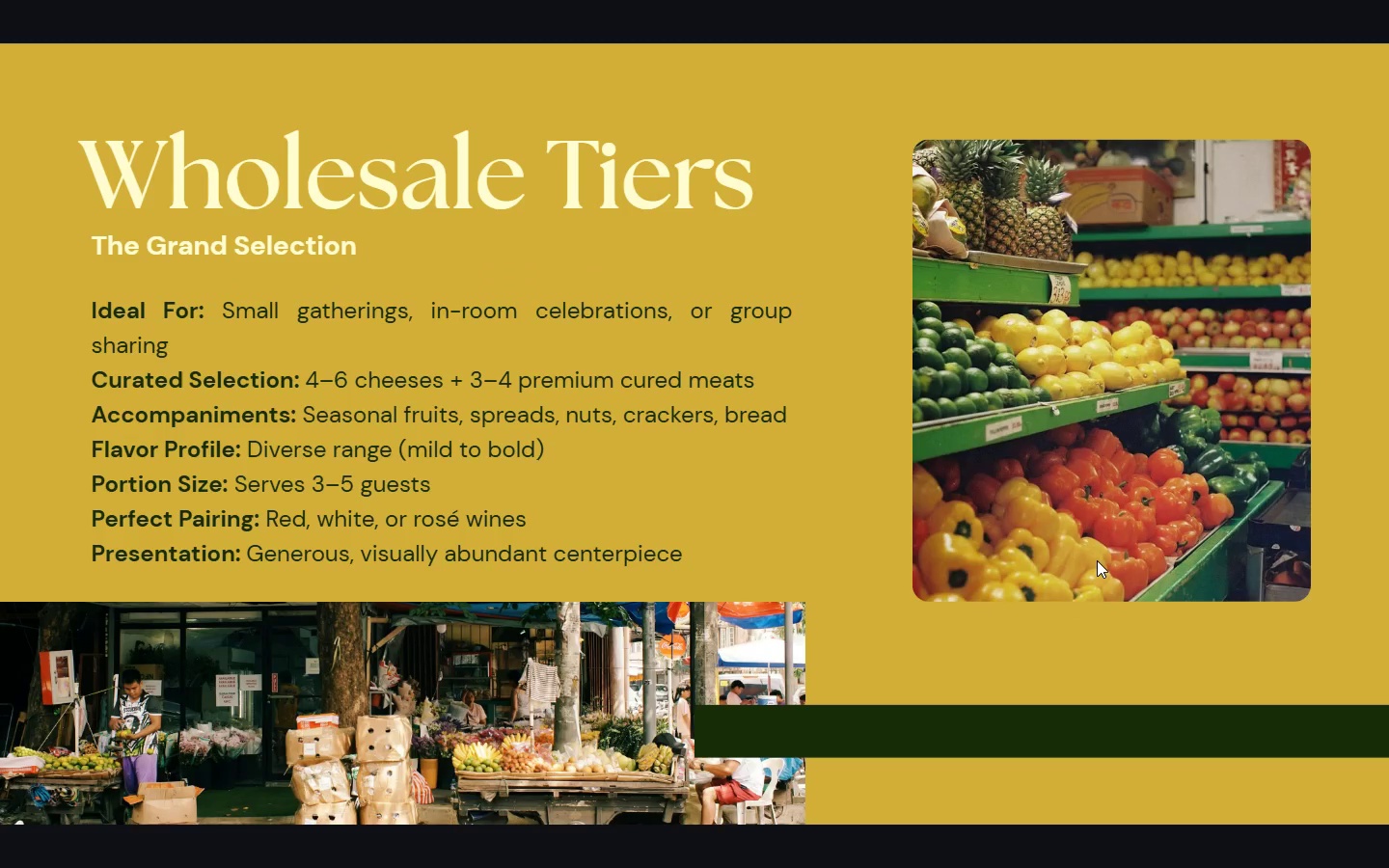 
key(ArrowRight)
 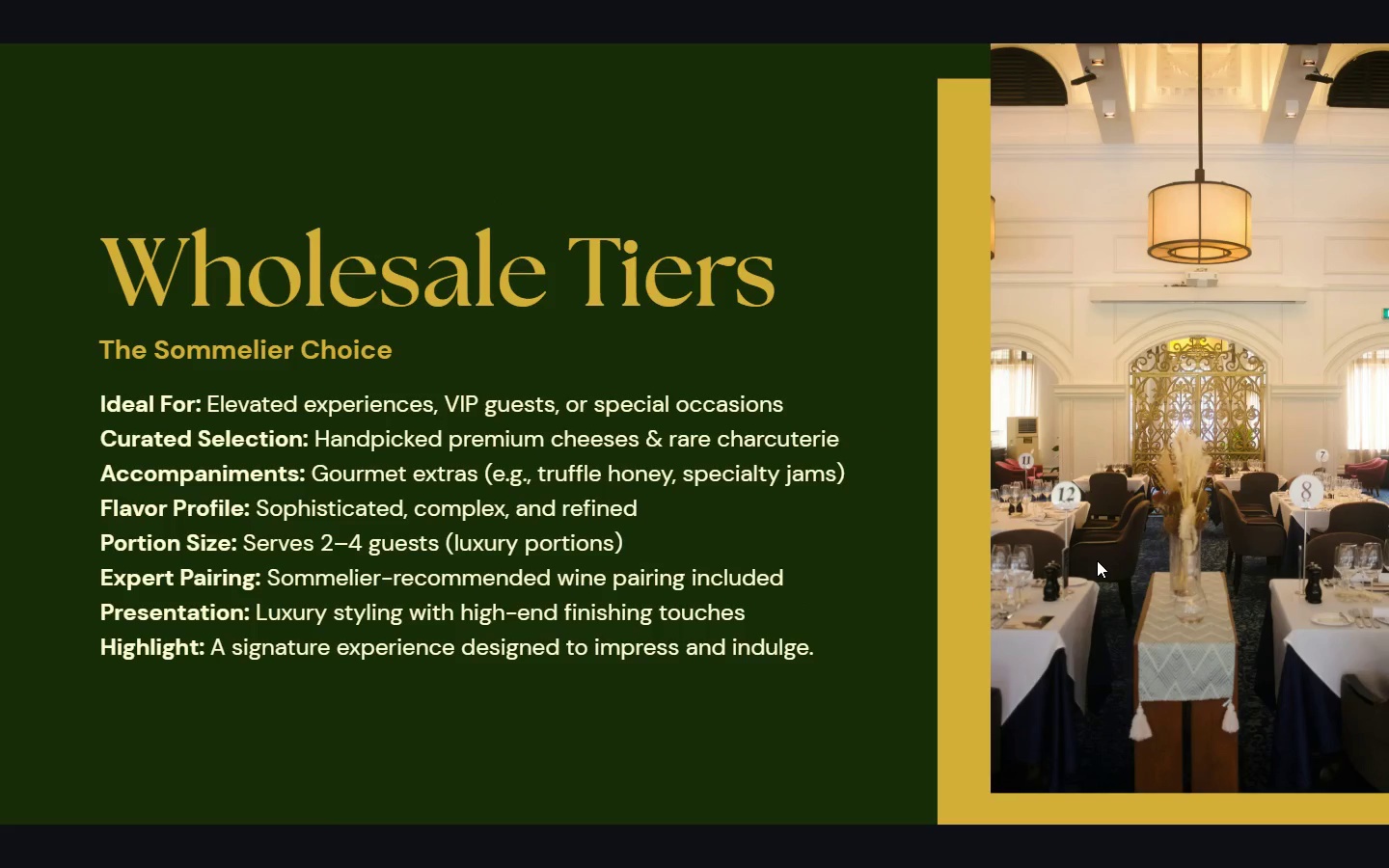 
key(ArrowRight)
 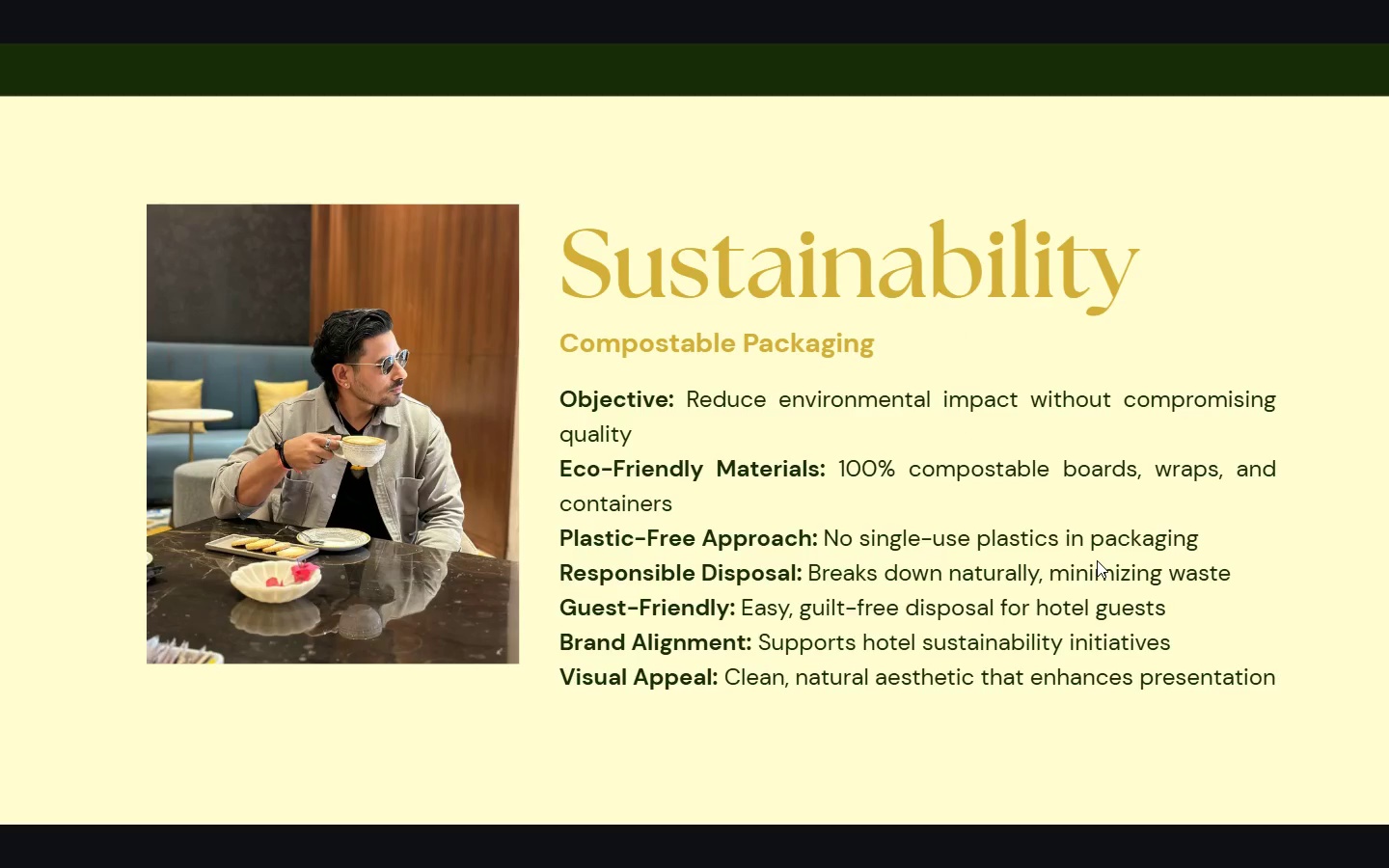 
key(Escape)
 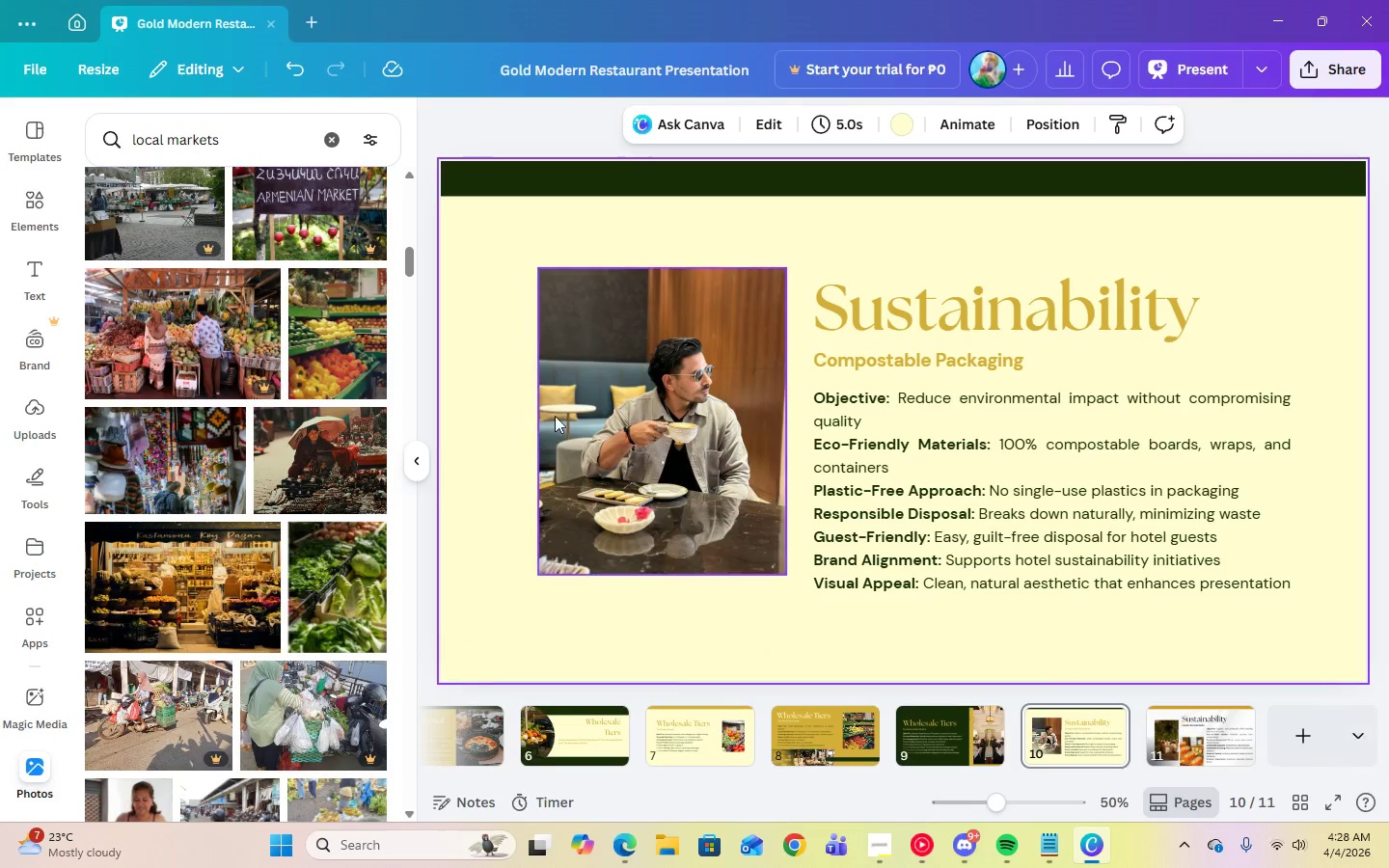 
left_click([624, 450])
 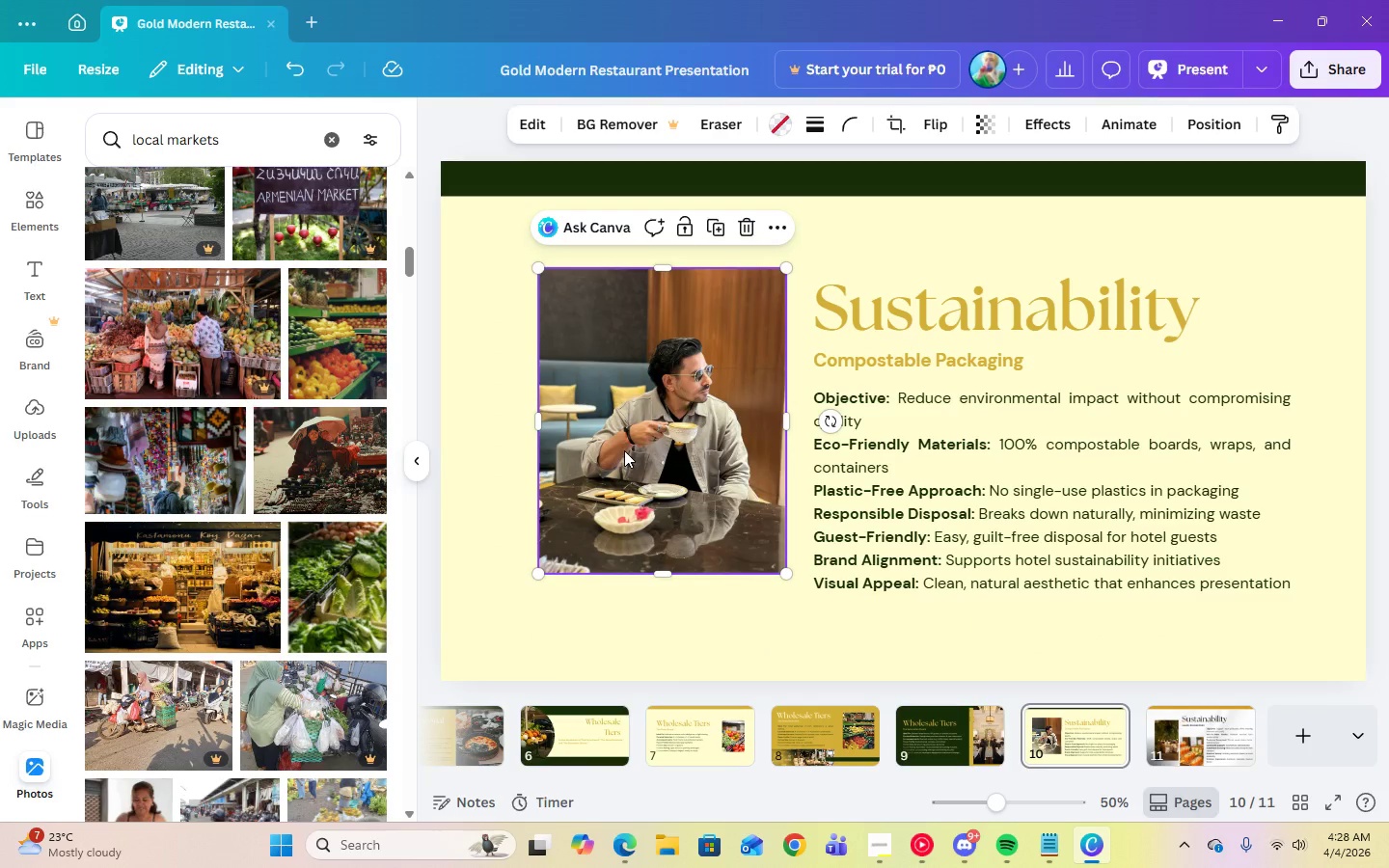 
key(Delete)
 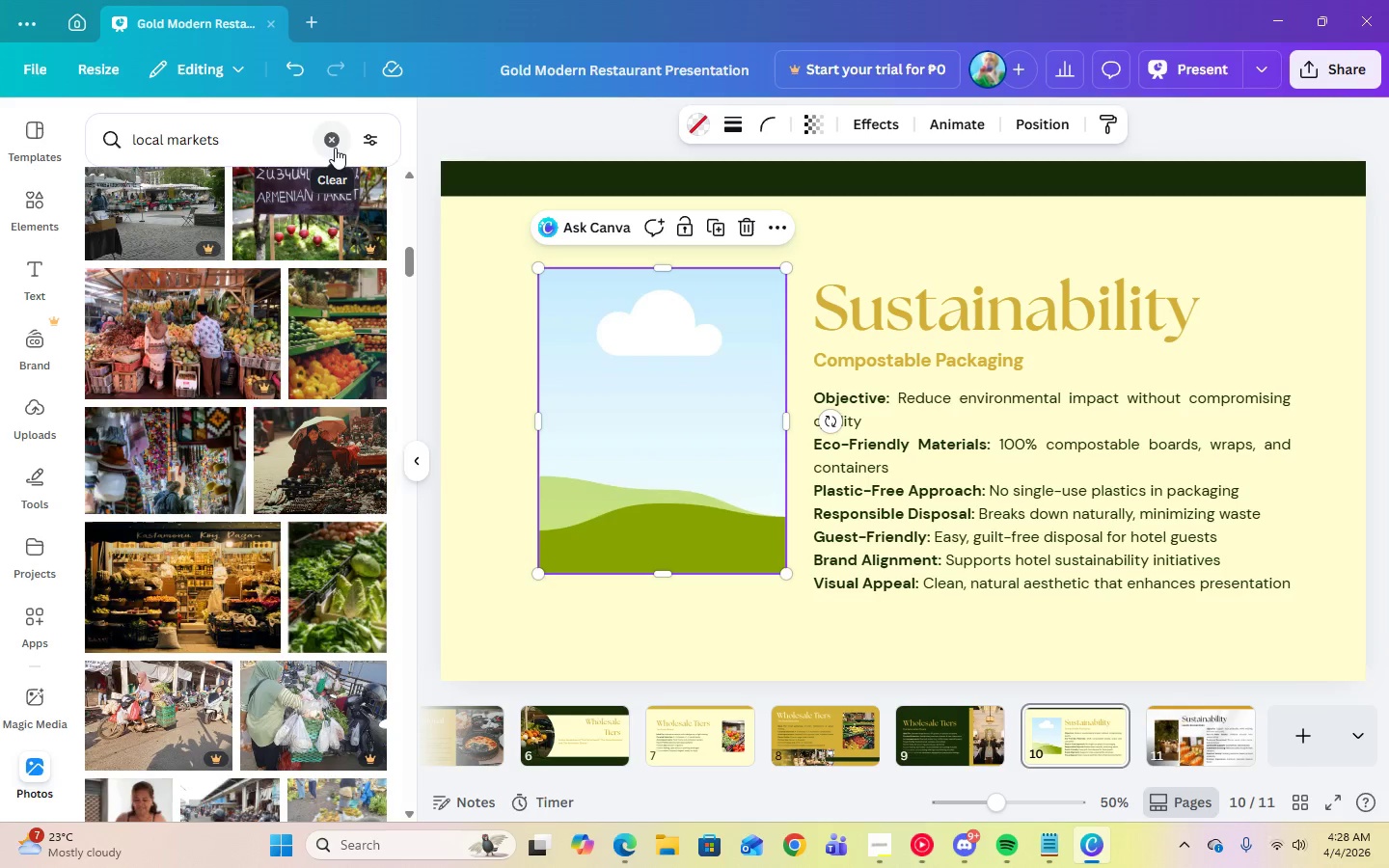 
double_click([303, 145])
 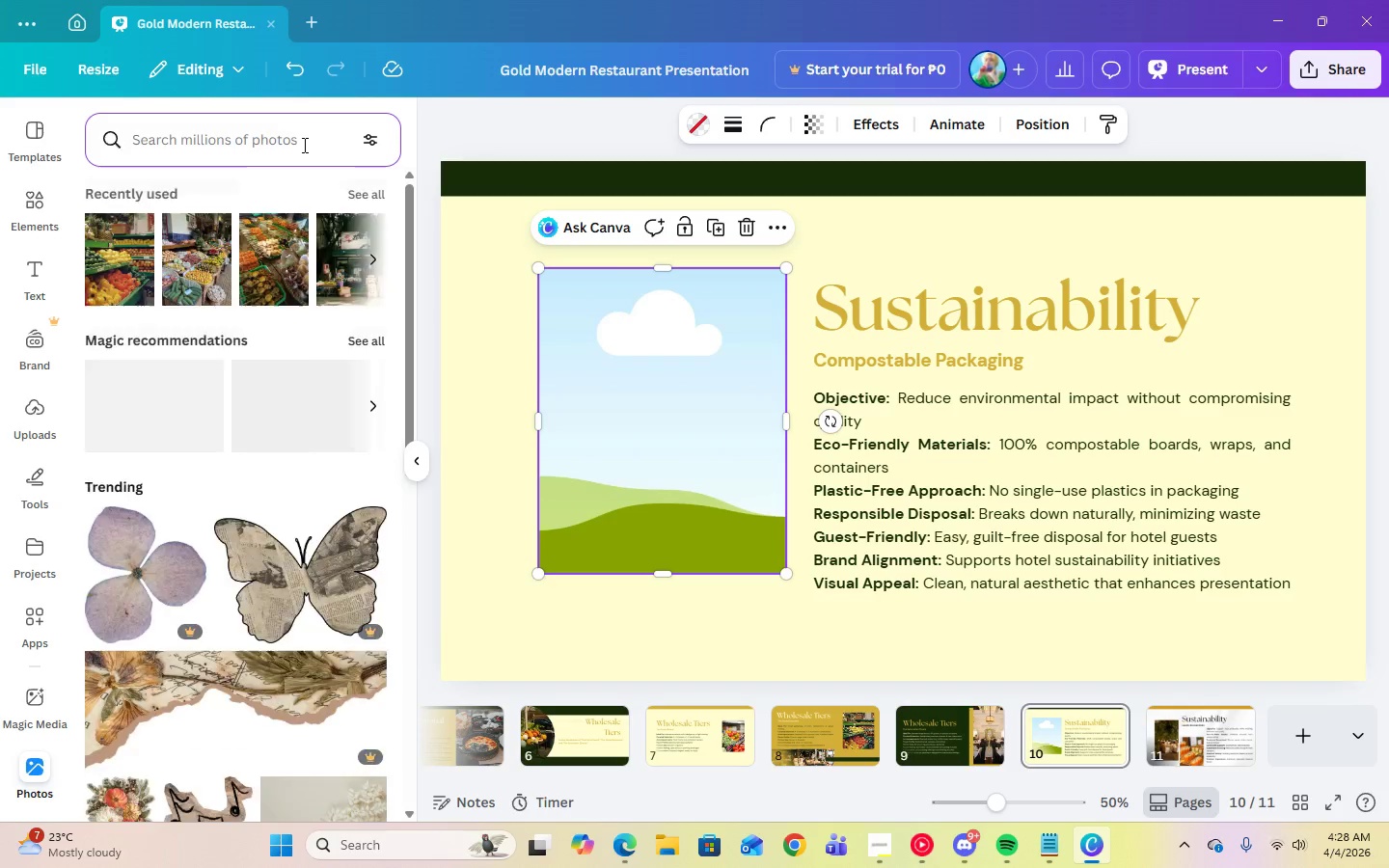 
type(lux)
 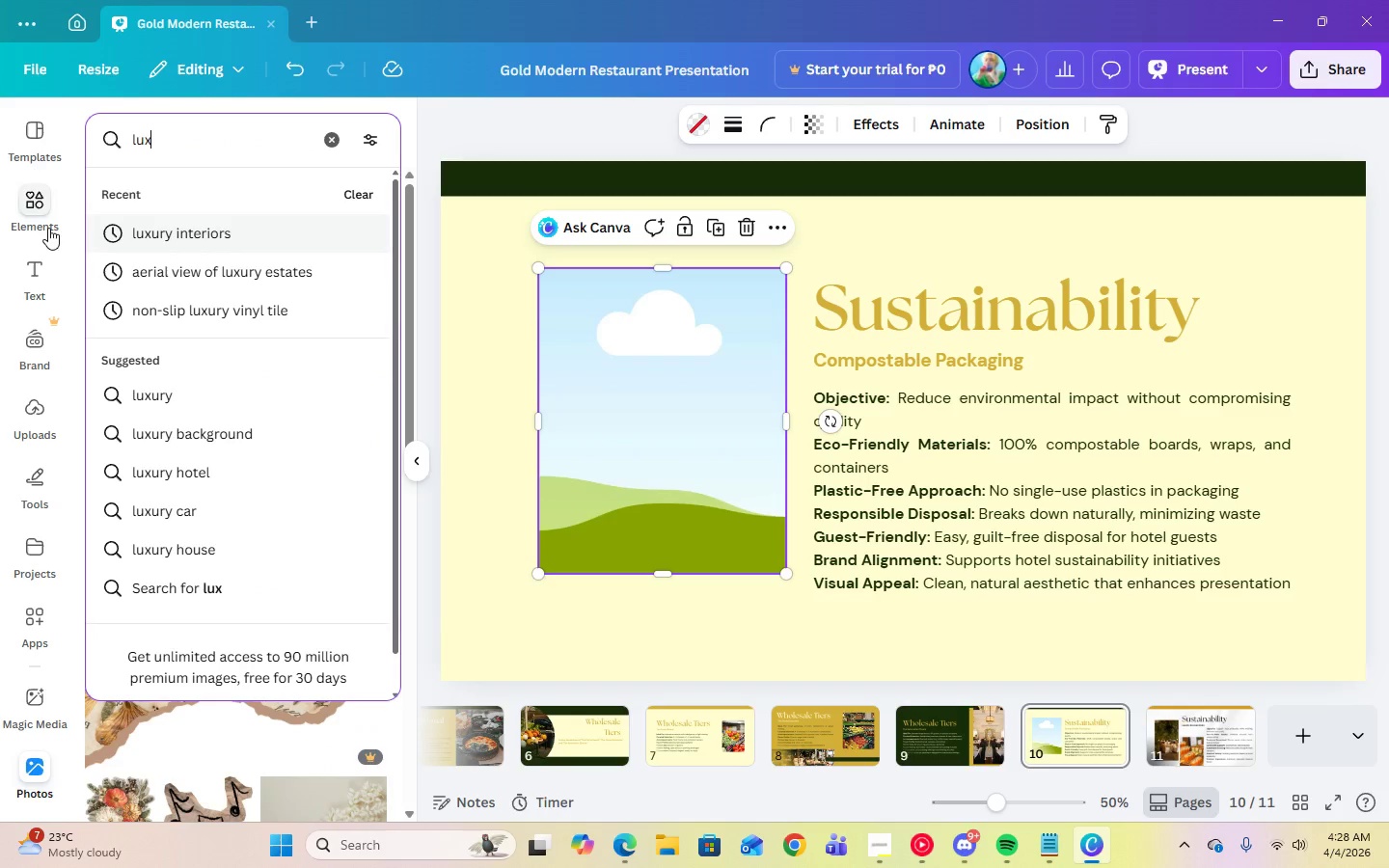 
left_click([137, 235])
 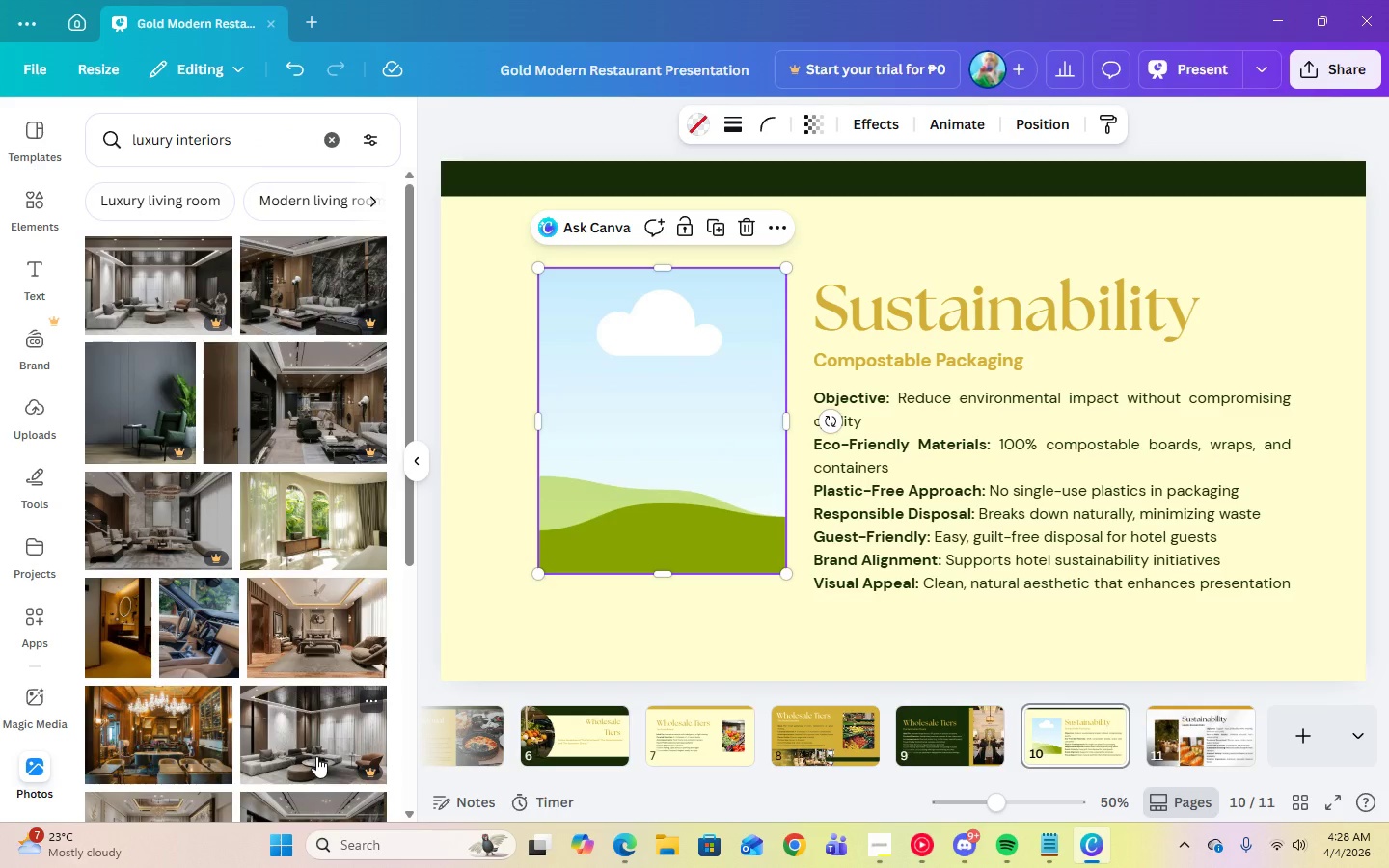 
scroll: coordinate [316, 755], scroll_direction: down, amount: 3.0
 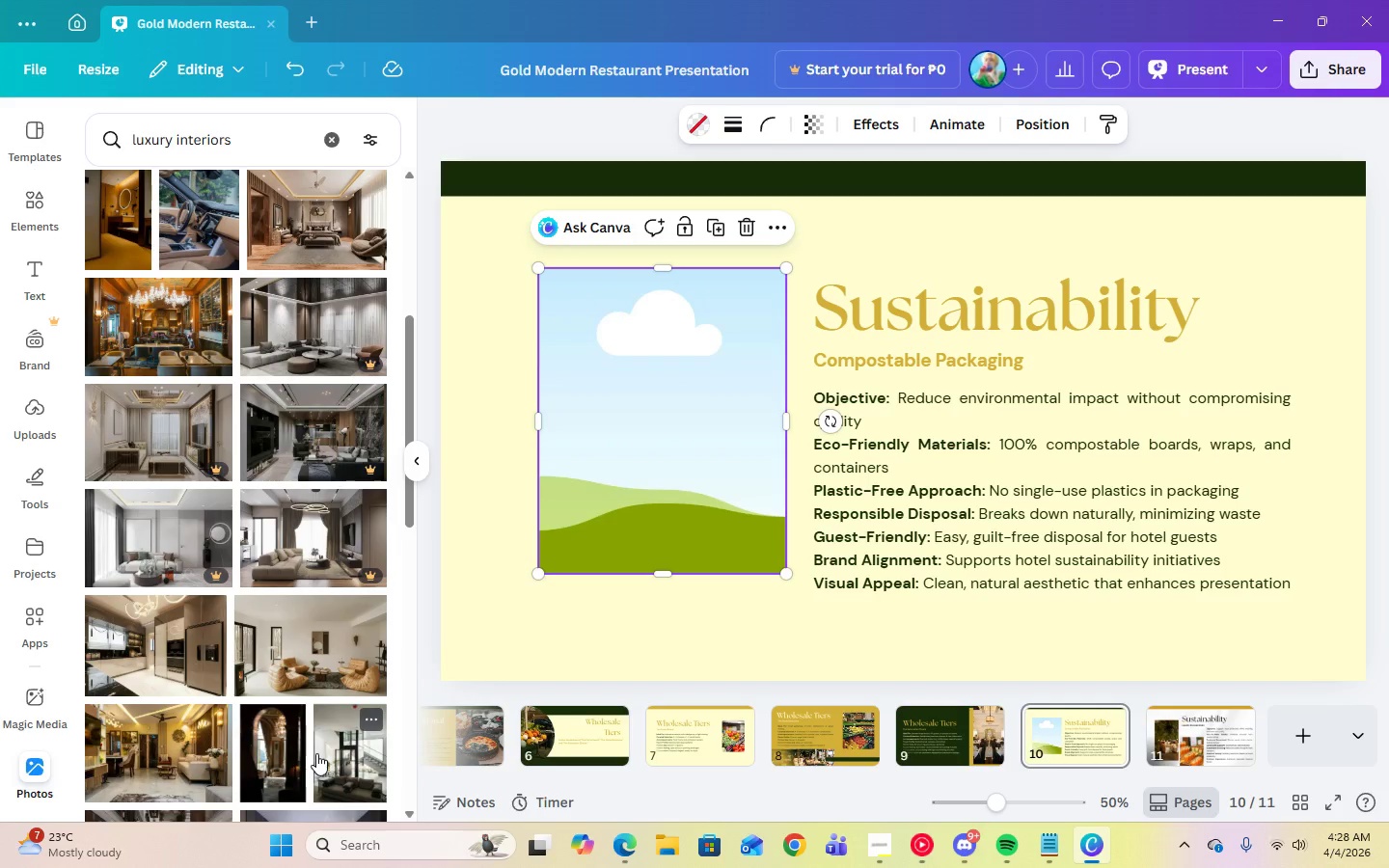 
wait(13.08)
 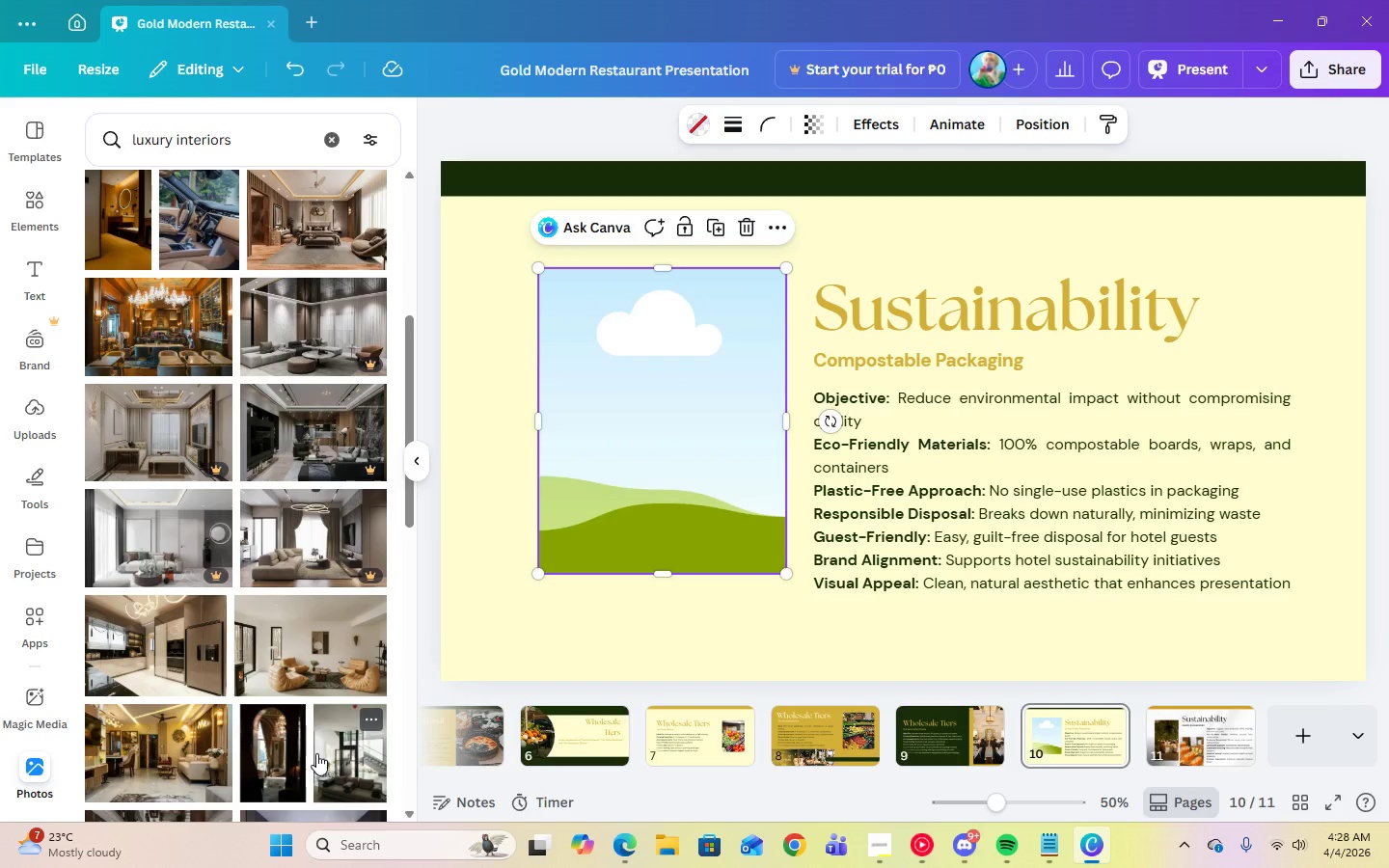 
left_click([124, 340])
 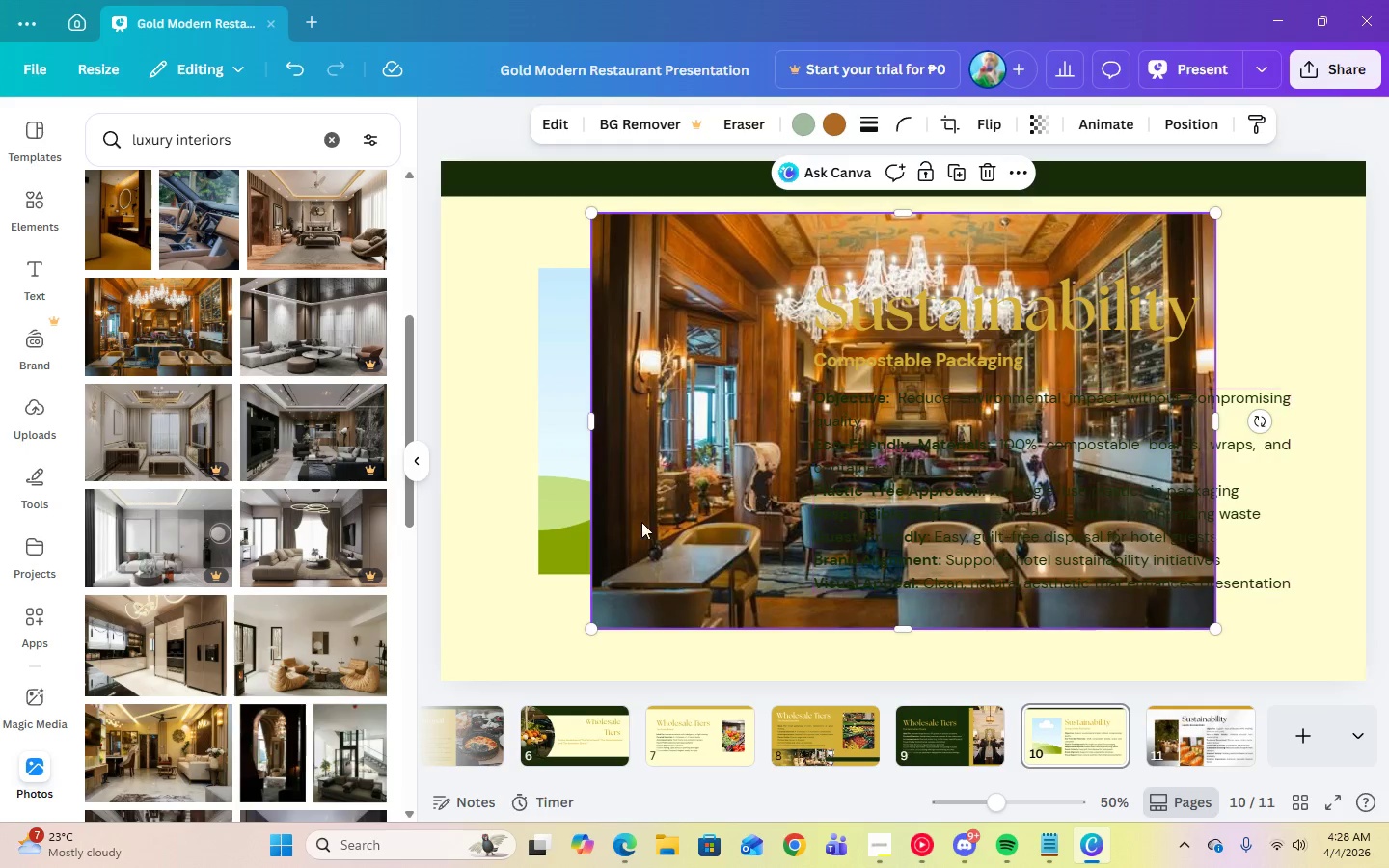 
left_click_drag(start_coordinate=[639, 521], to_coordinate=[580, 508])
 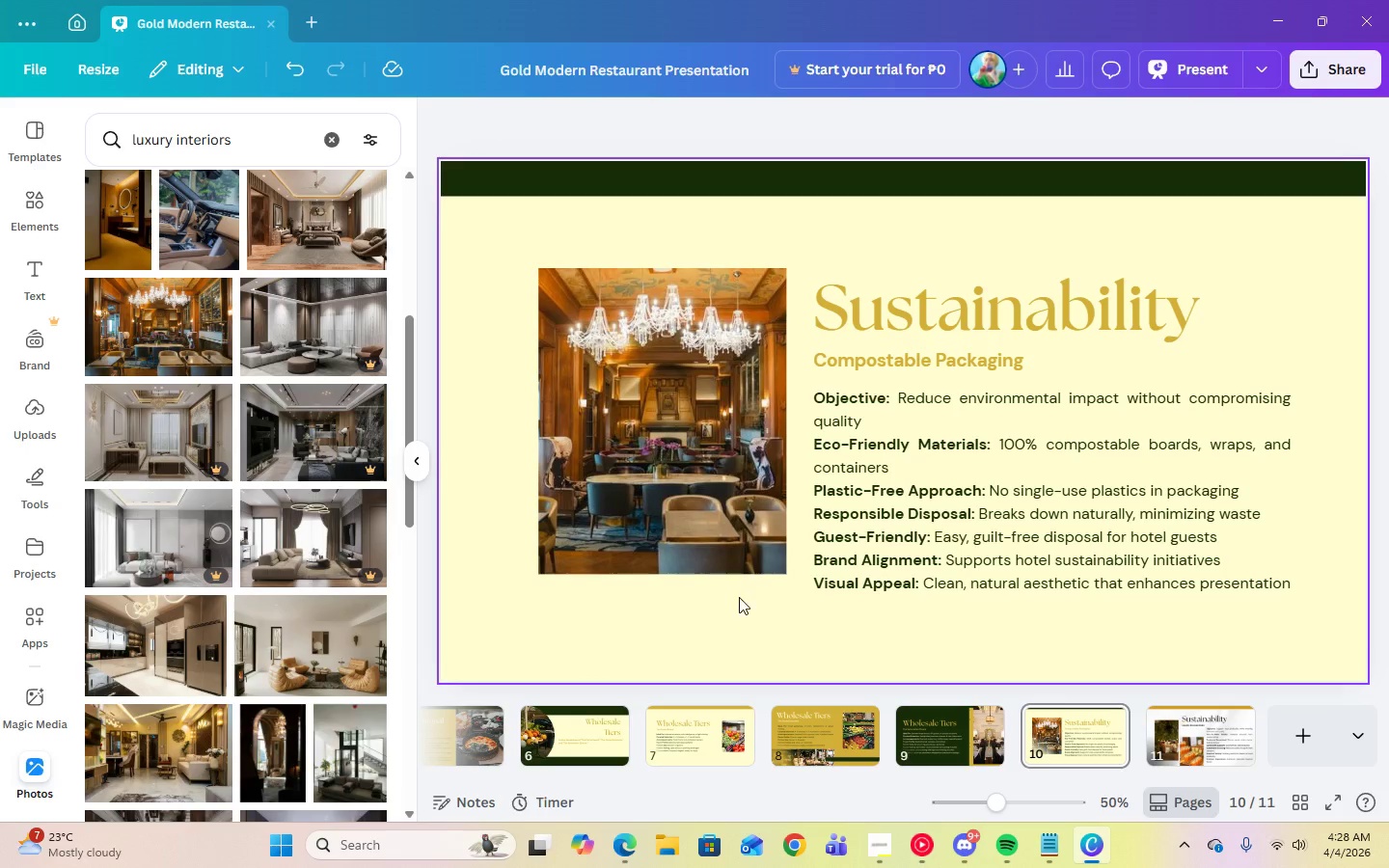 
left_click([693, 500])
 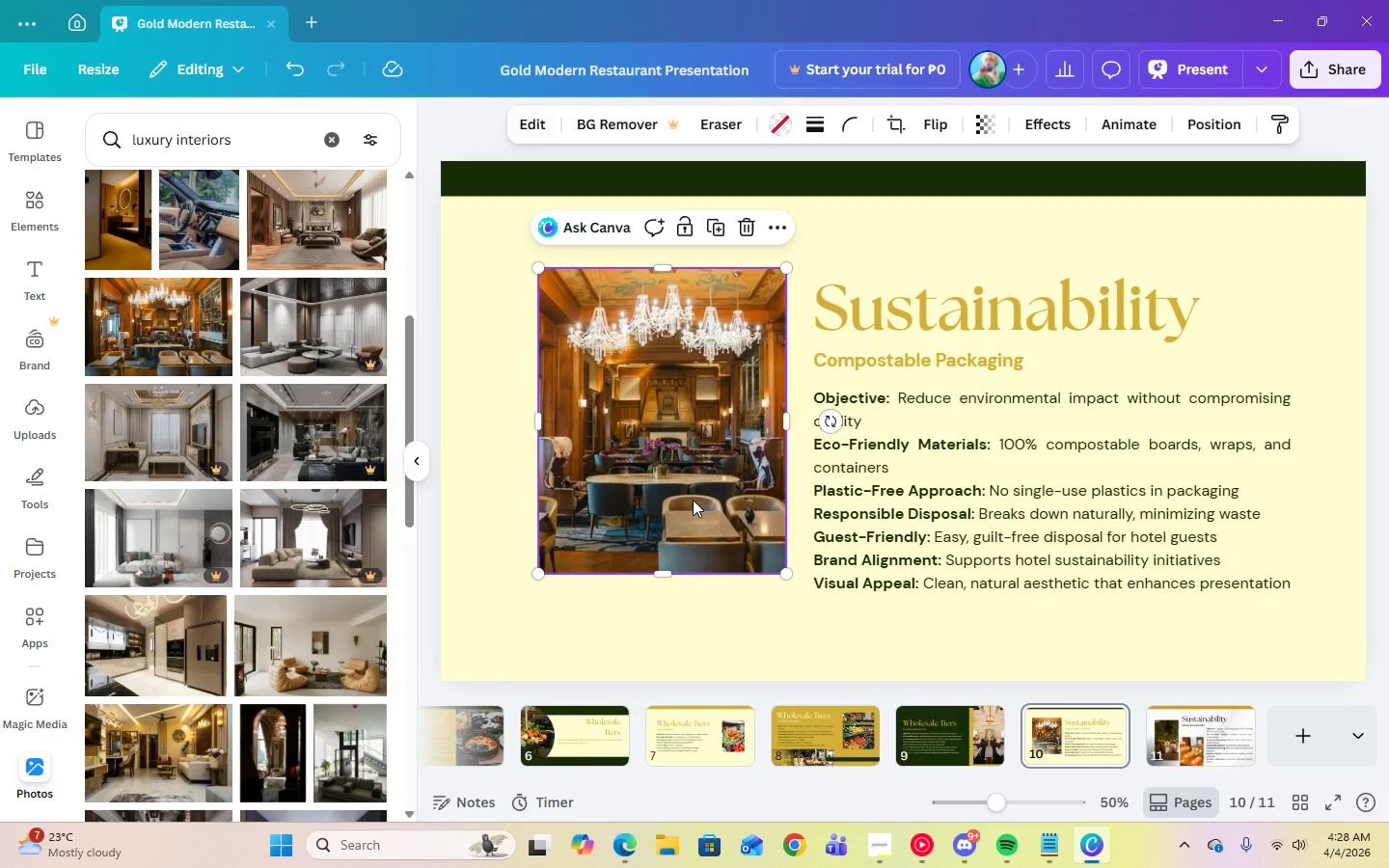 
key(Delete)
 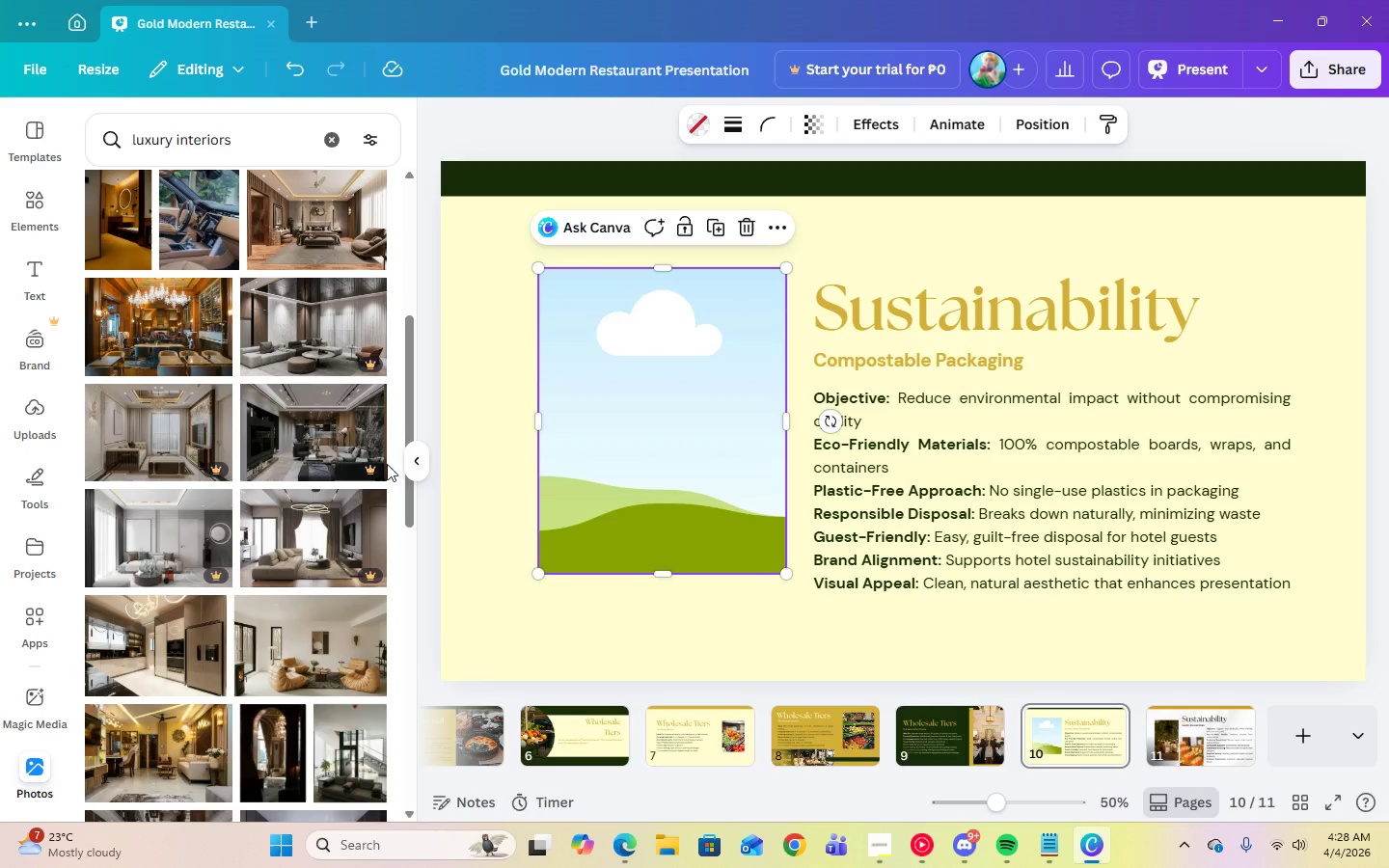 
scroll: coordinate [318, 619], scroll_direction: down, amount: 9.0
 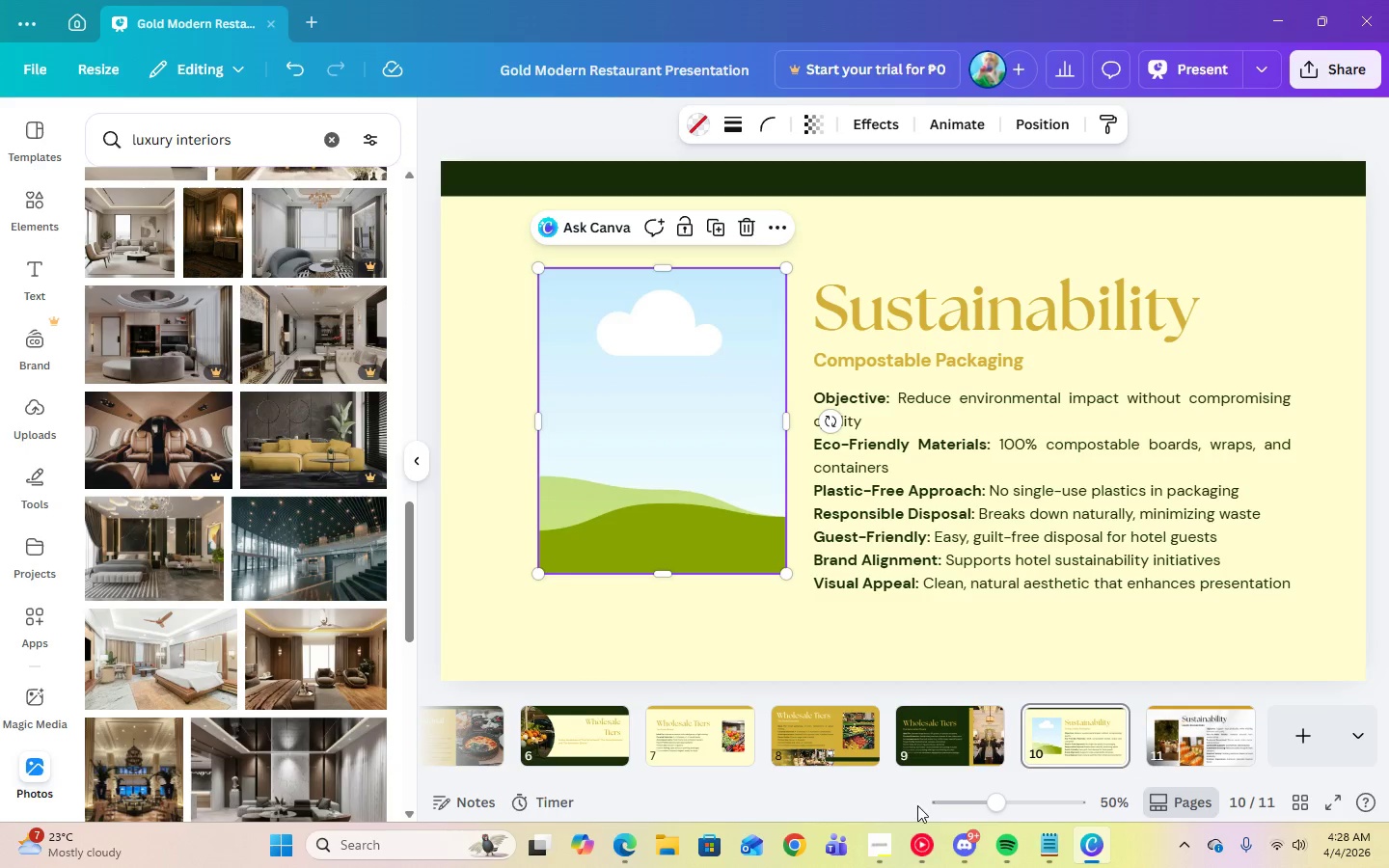 
left_click([918, 849])
 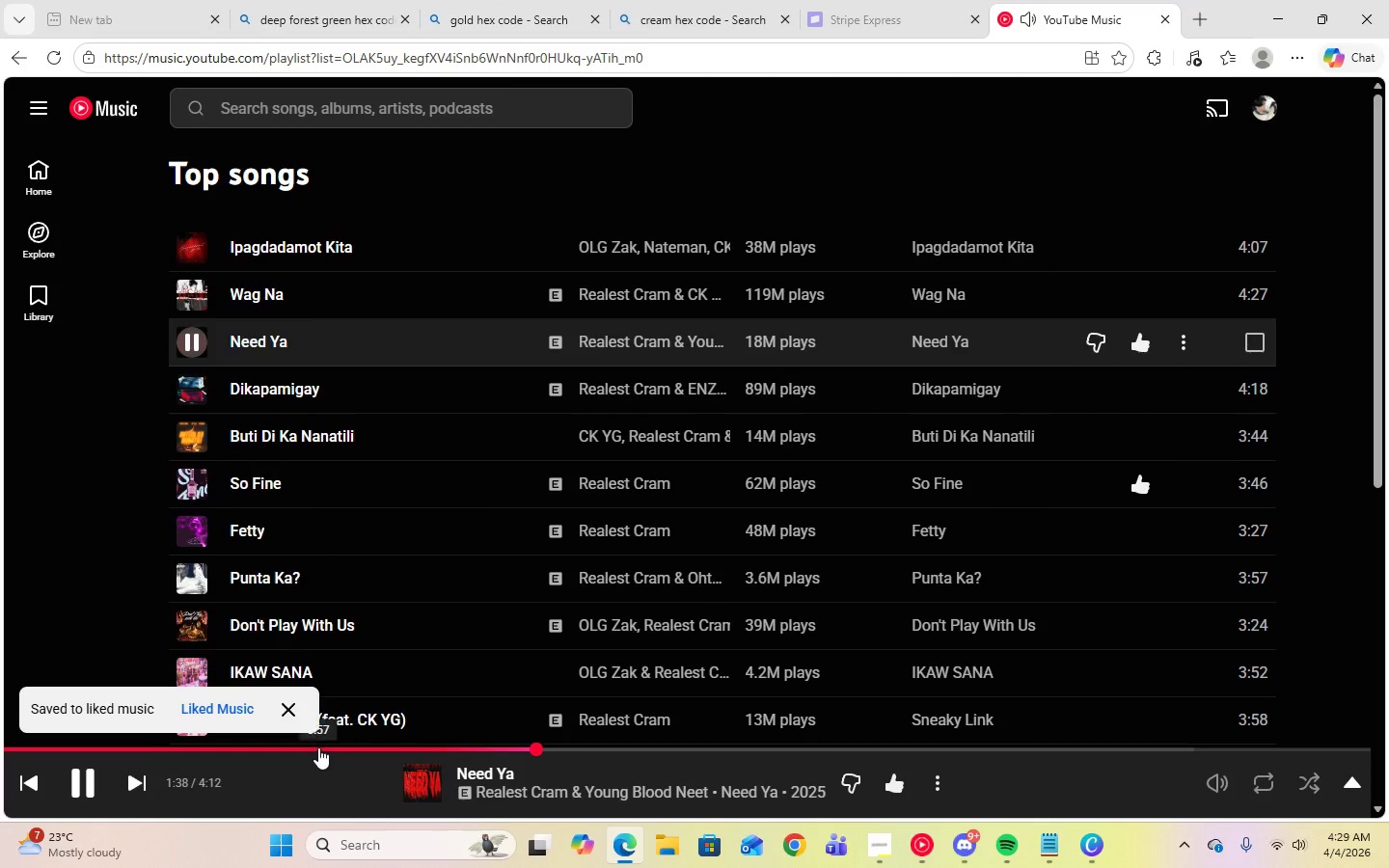 
left_click([315, 747])
 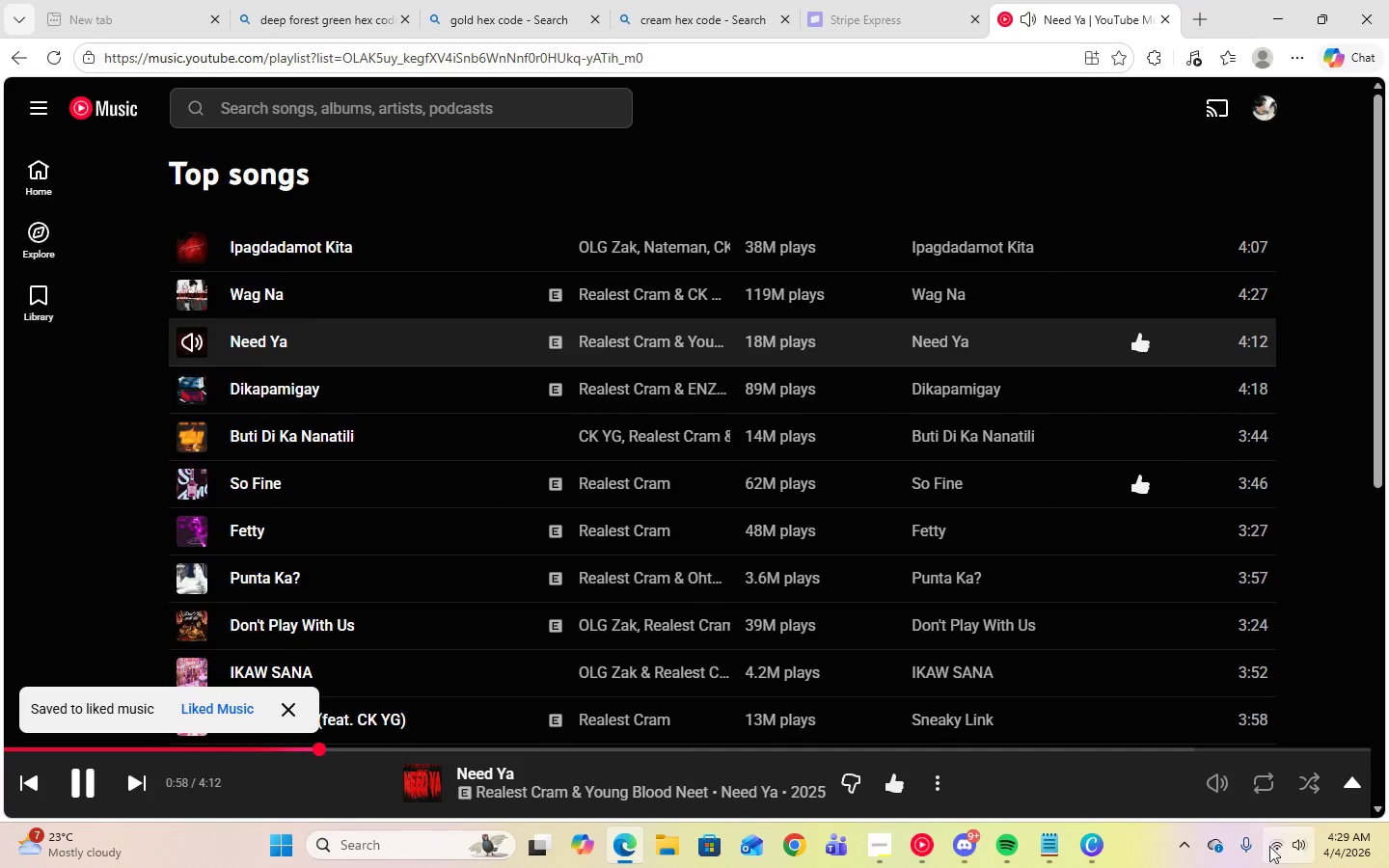 
left_click([1295, 845])
 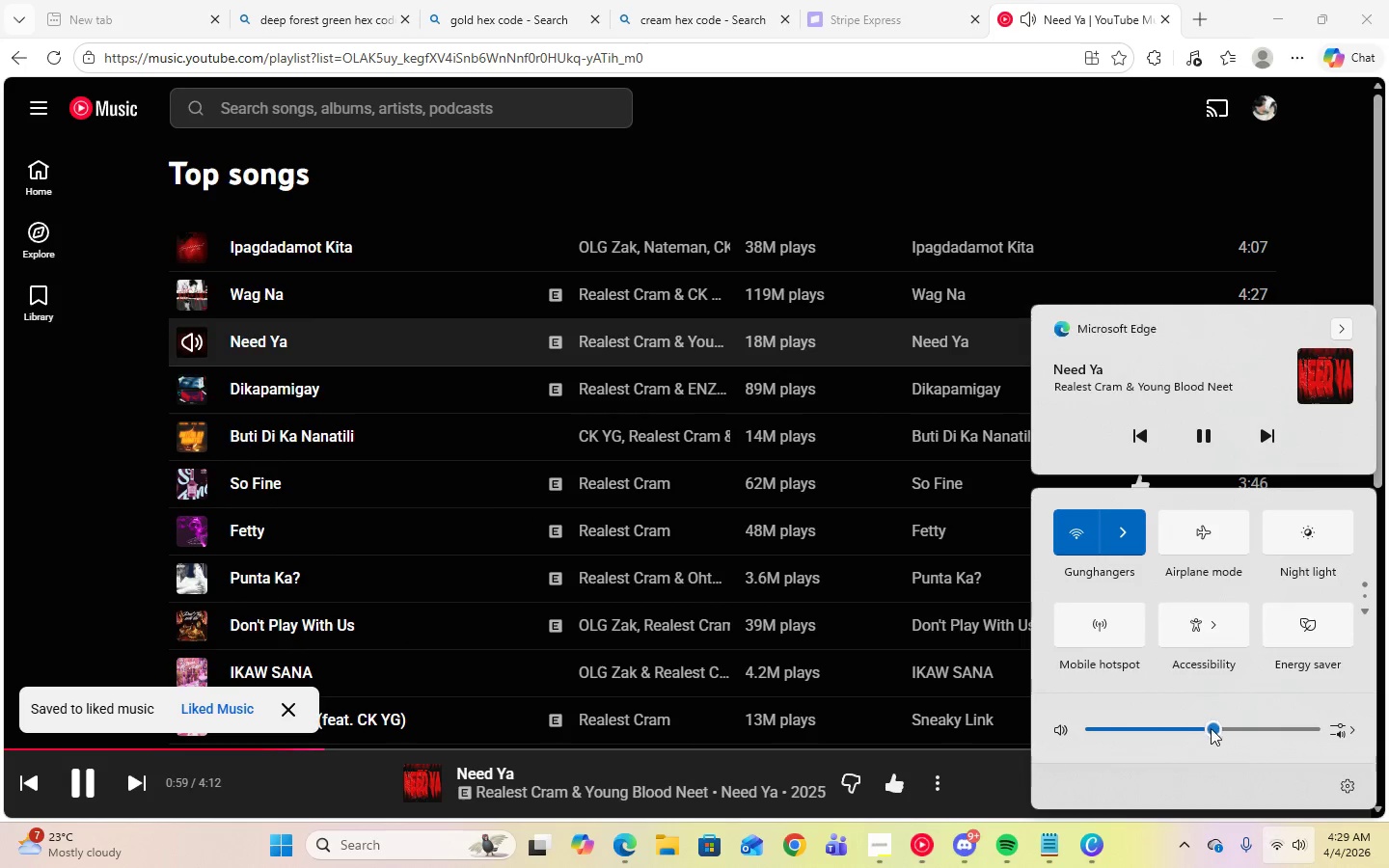 
left_click_drag(start_coordinate=[1212, 728], to_coordinate=[1234, 730])
 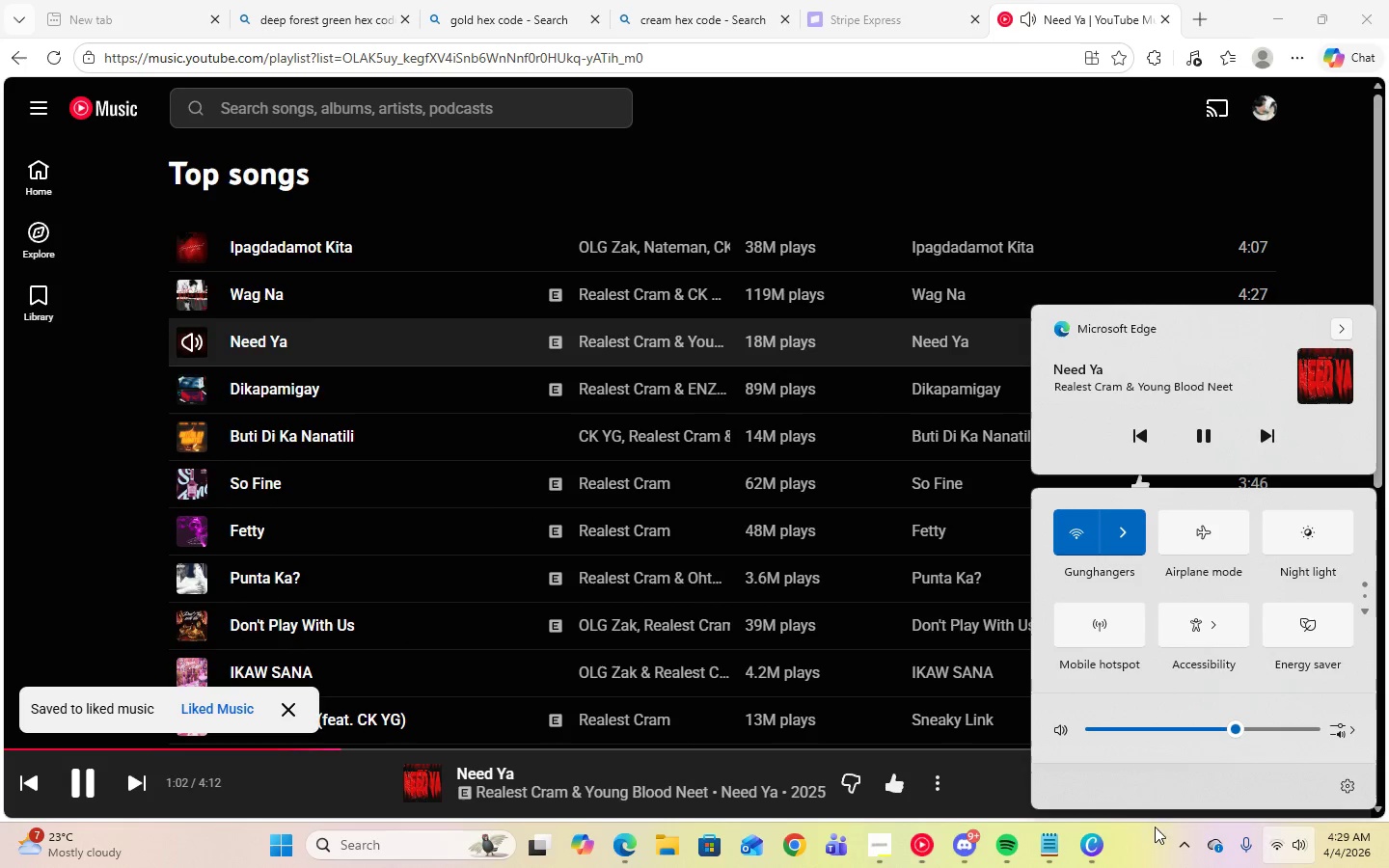 
left_click([1145, 837])
 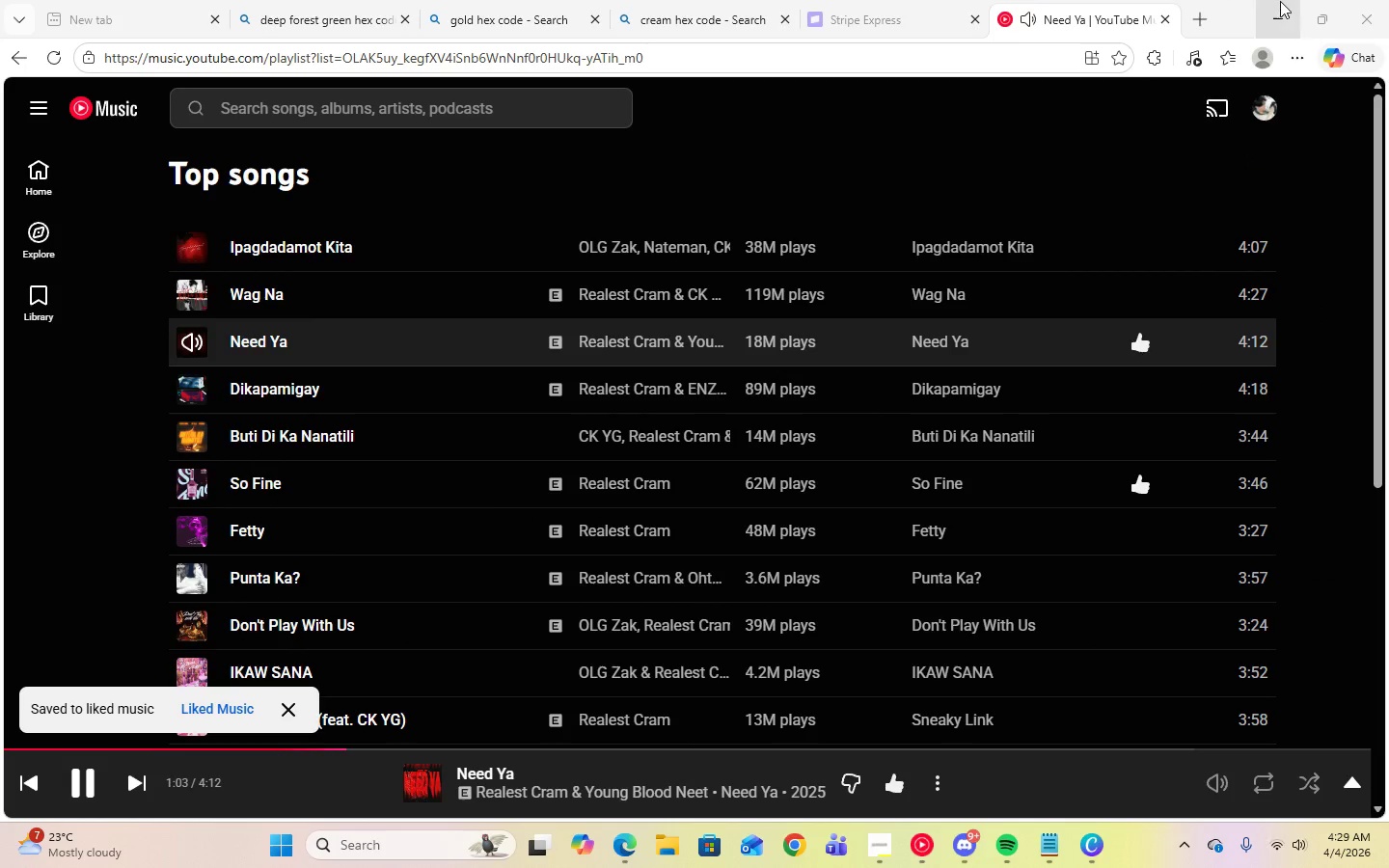 
left_click([1280, 1])
 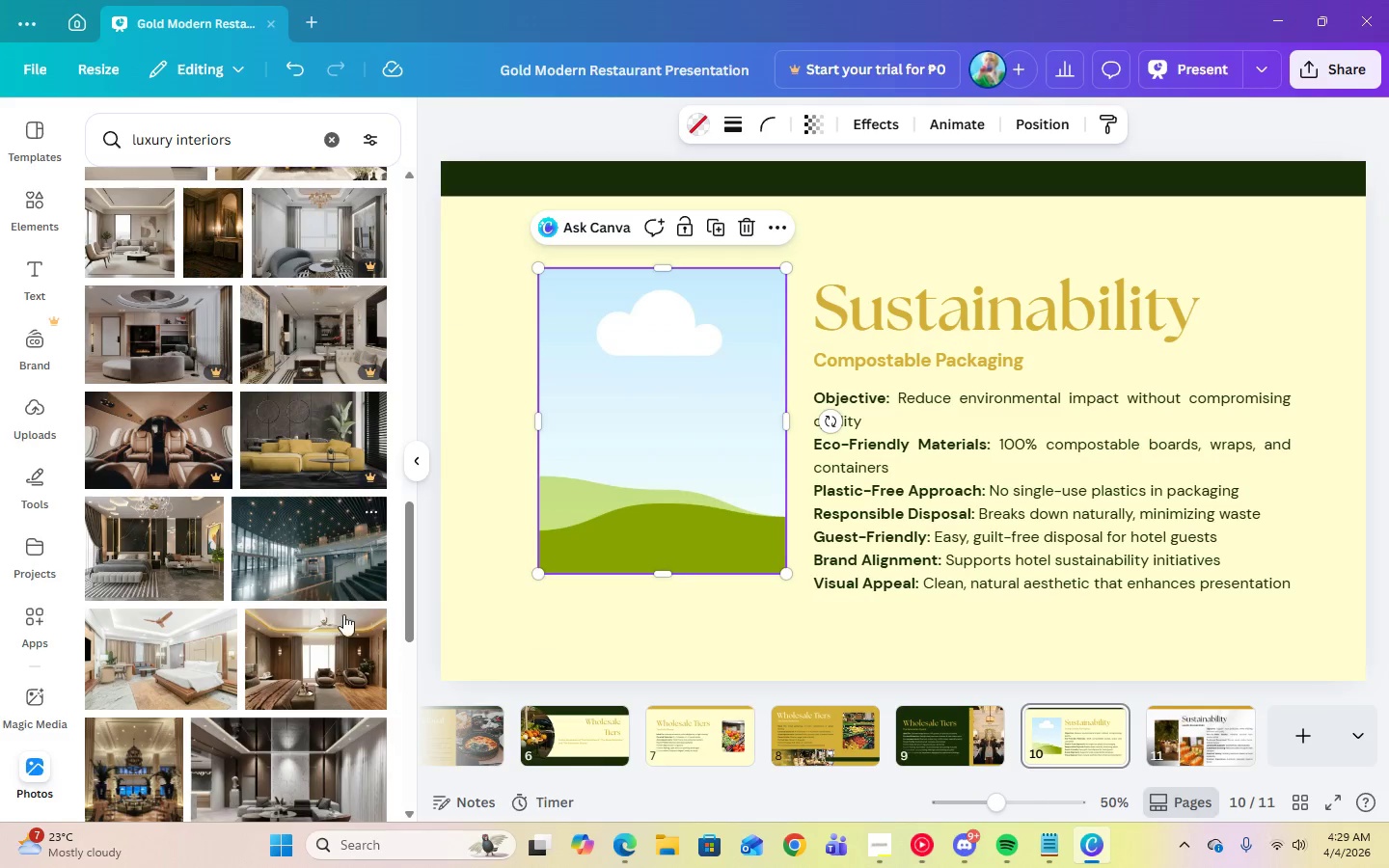 
scroll: coordinate [288, 698], scroll_direction: down, amount: 4.0
 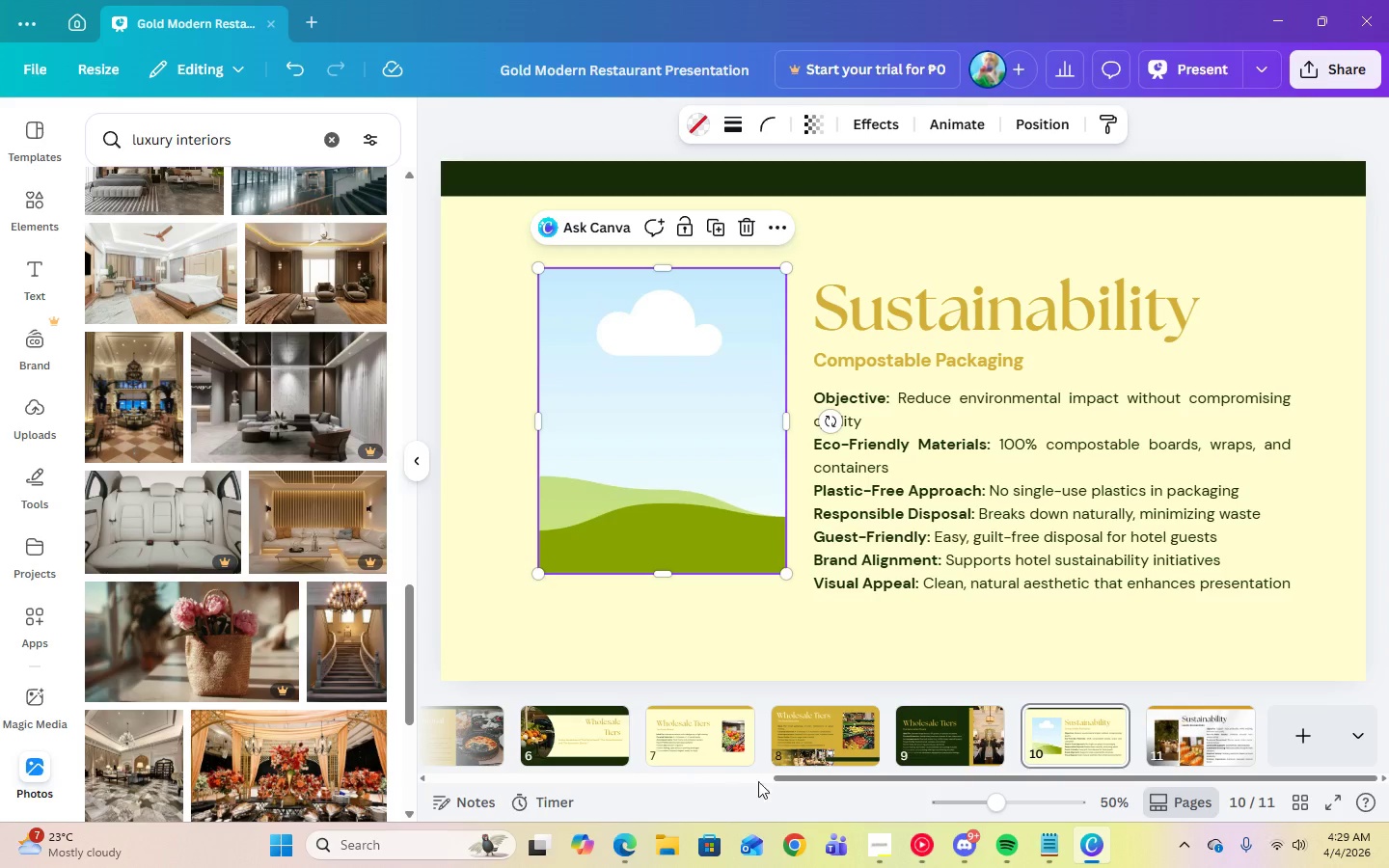 
left_click_drag(start_coordinate=[810, 777], to_coordinate=[451, 760])
 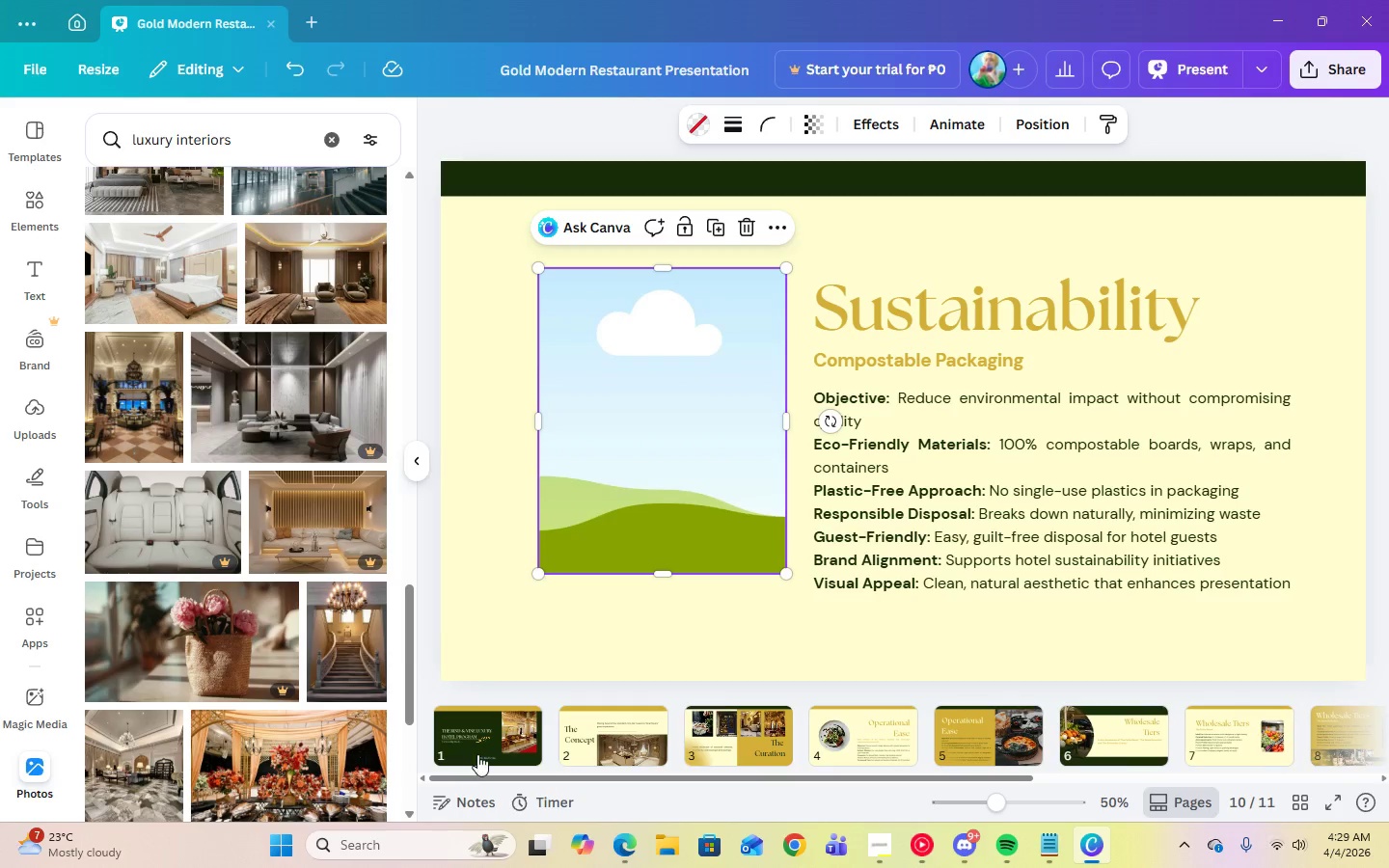 
left_click([482, 746])
 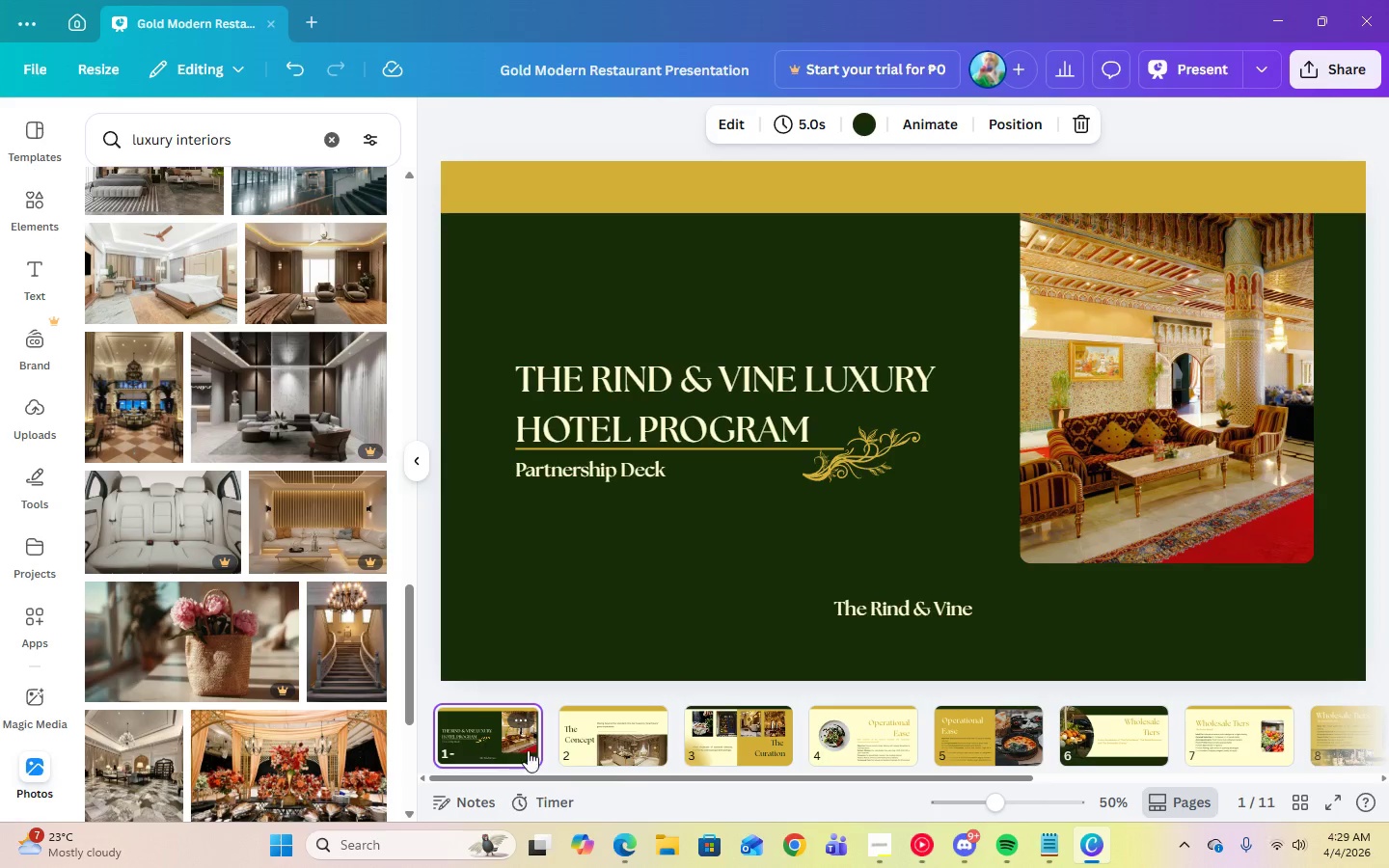 
left_click([649, 754])
 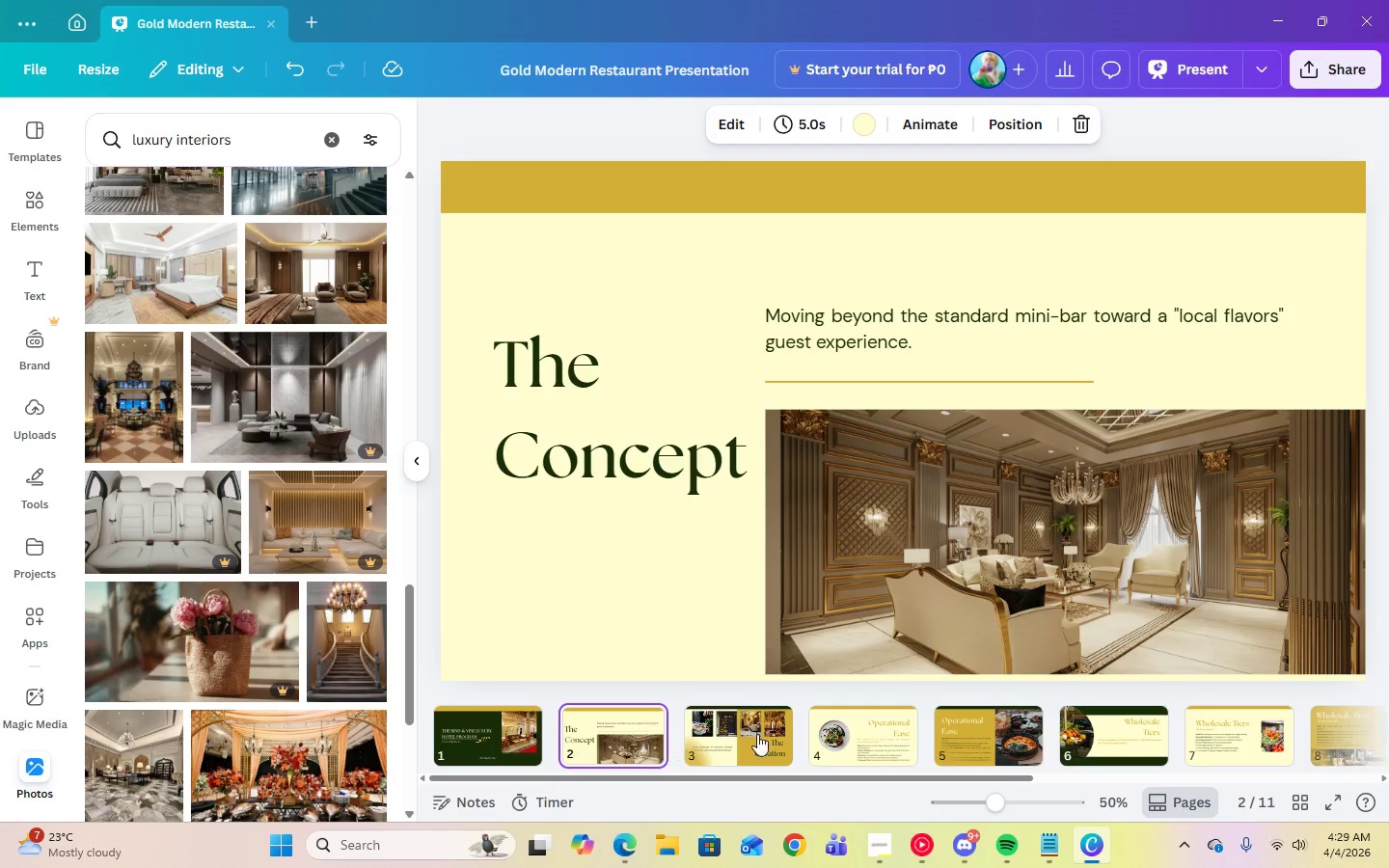 
left_click([758, 734])
 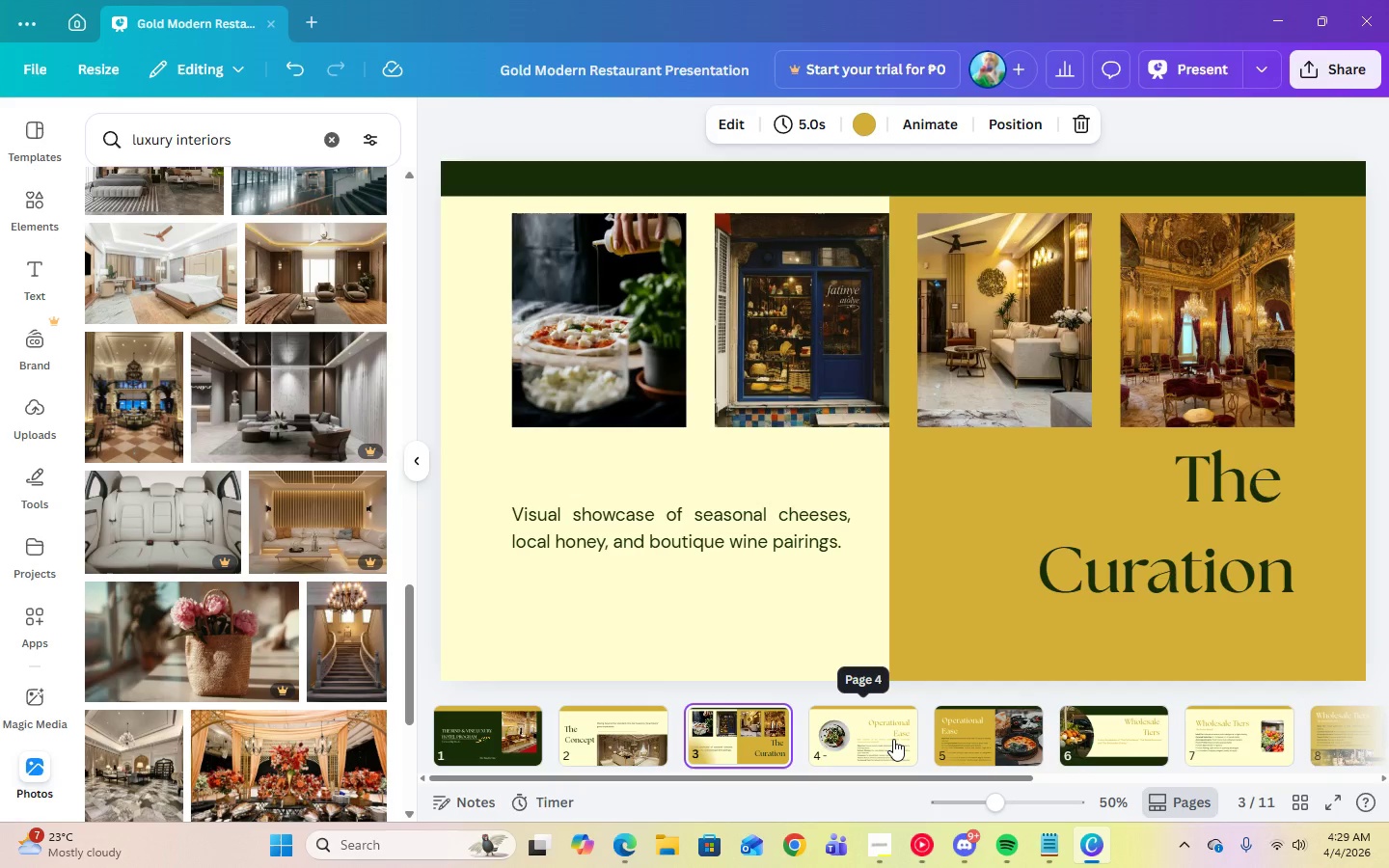 
left_click_drag(start_coordinate=[873, 781], to_coordinate=[1072, 799])
 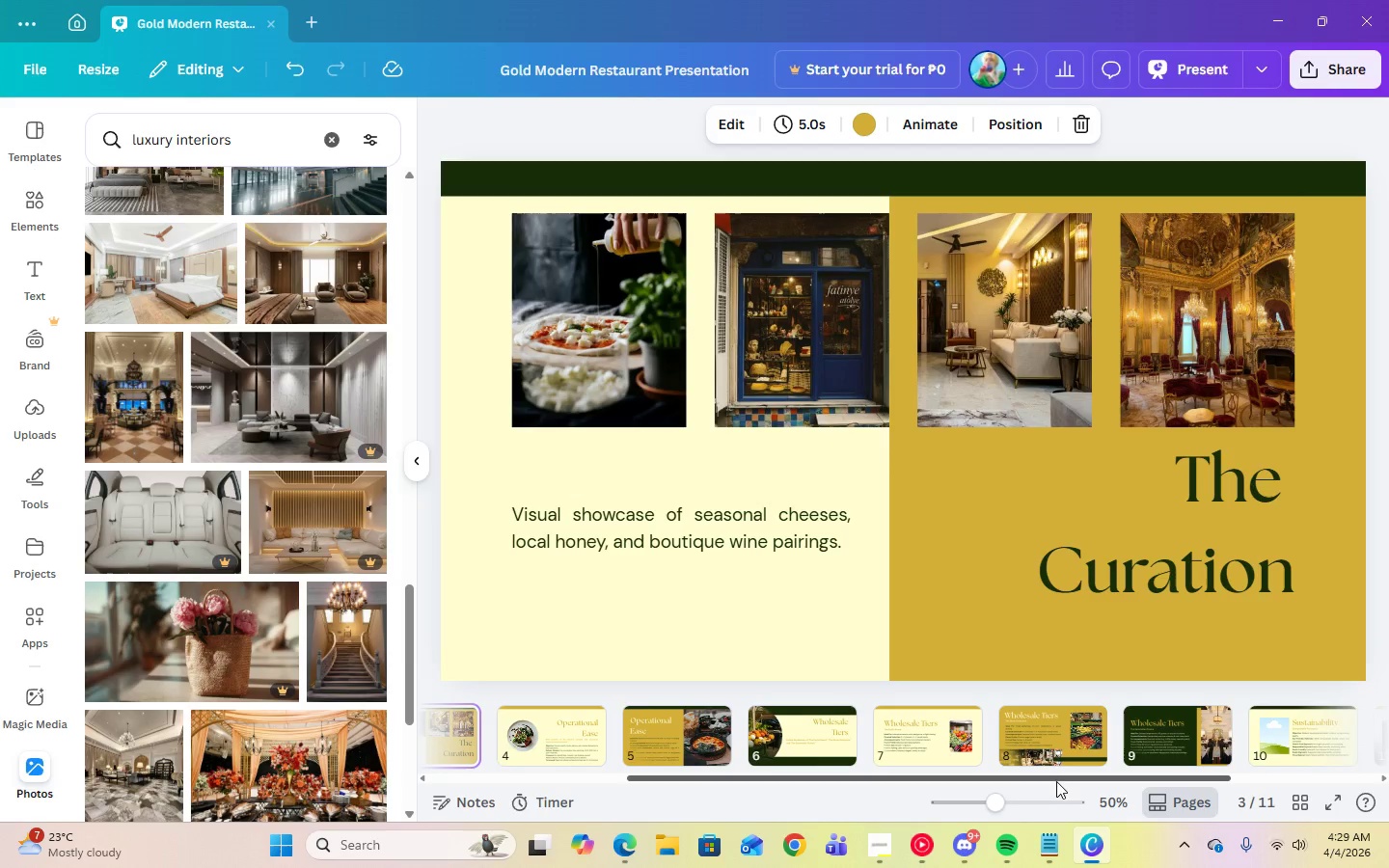 
left_click_drag(start_coordinate=[1056, 778], to_coordinate=[1295, 781])
 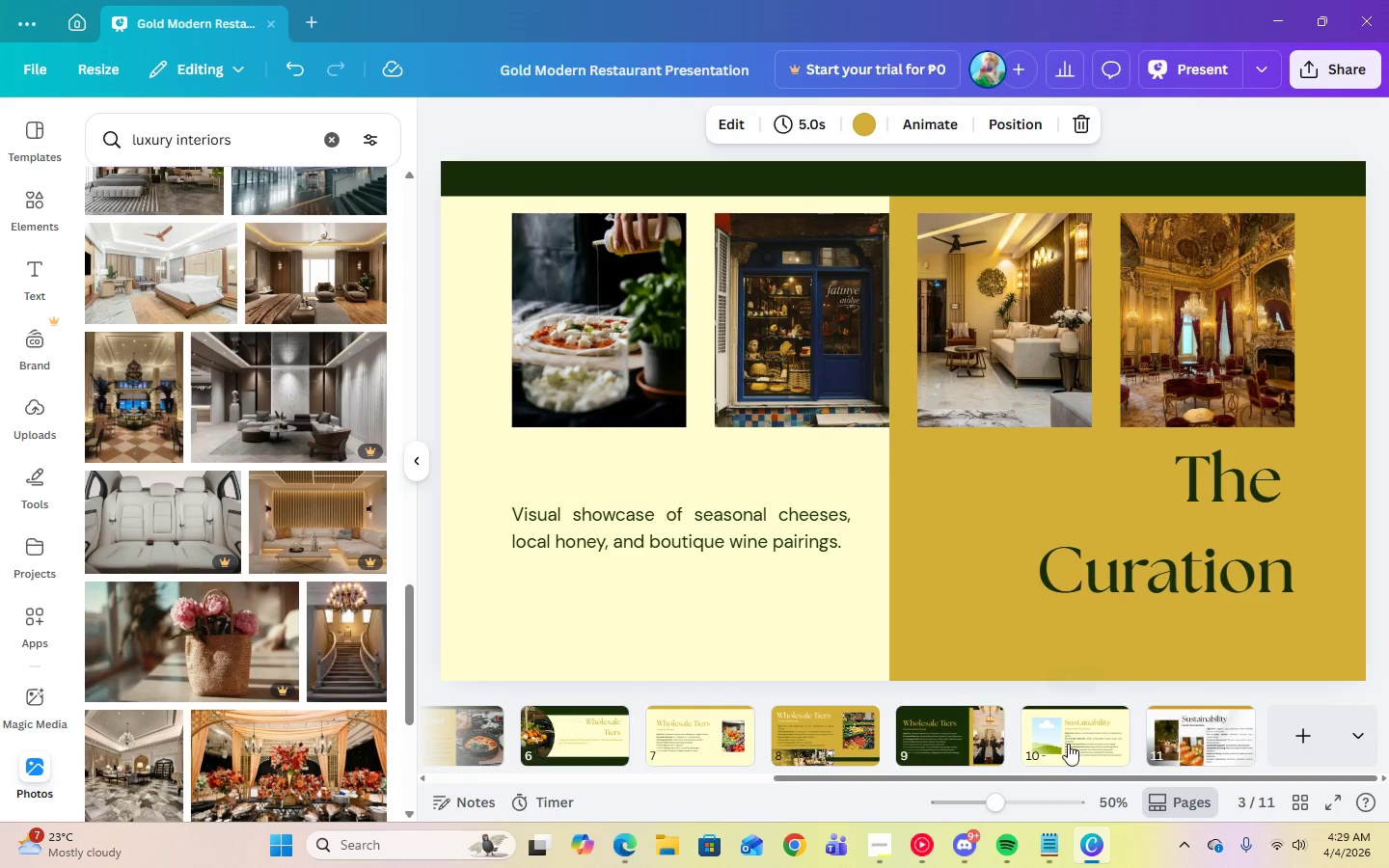 
left_click([1068, 744])
 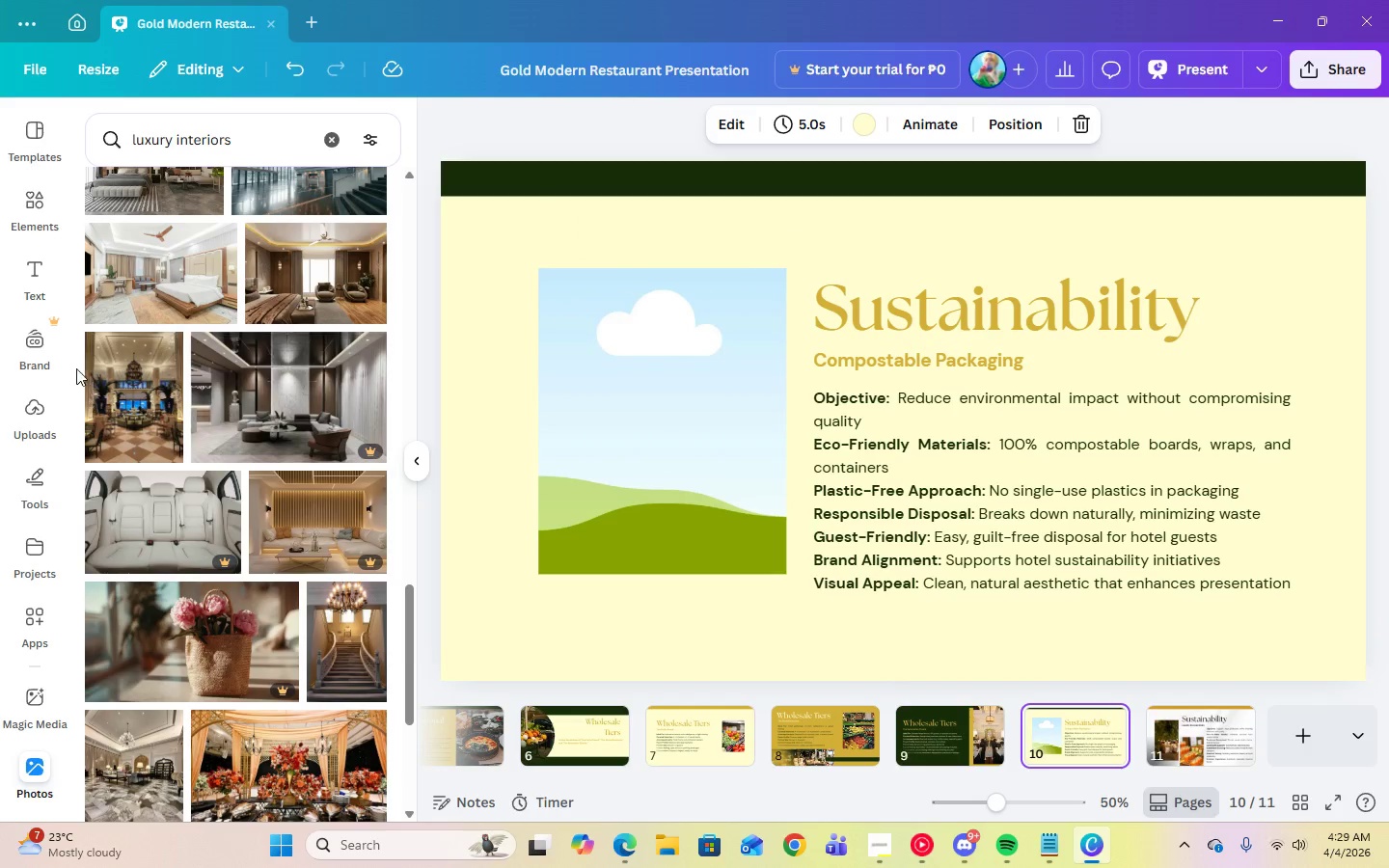 
left_click([110, 412])
 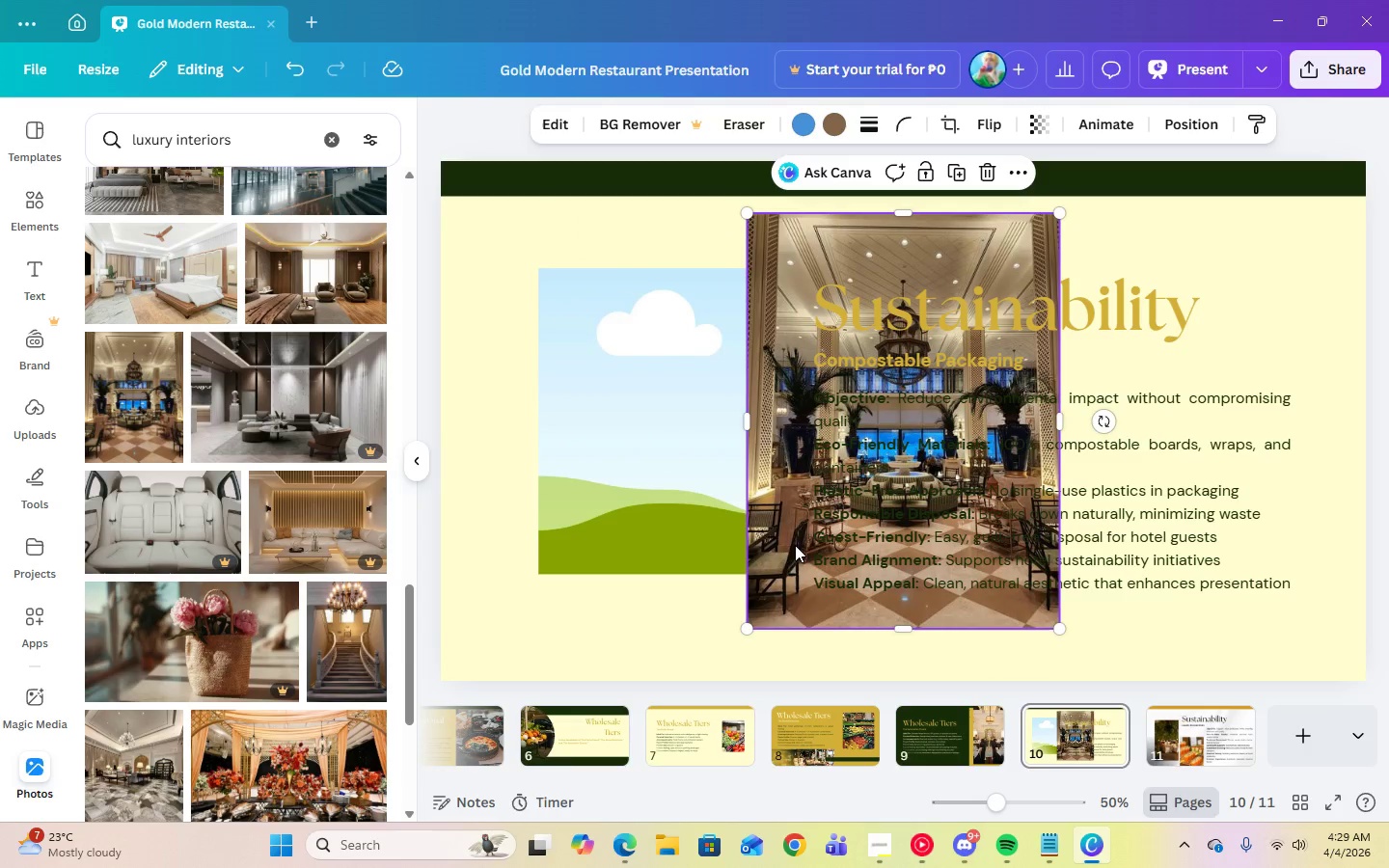 
left_click_drag(start_coordinate=[791, 571], to_coordinate=[668, 523])
 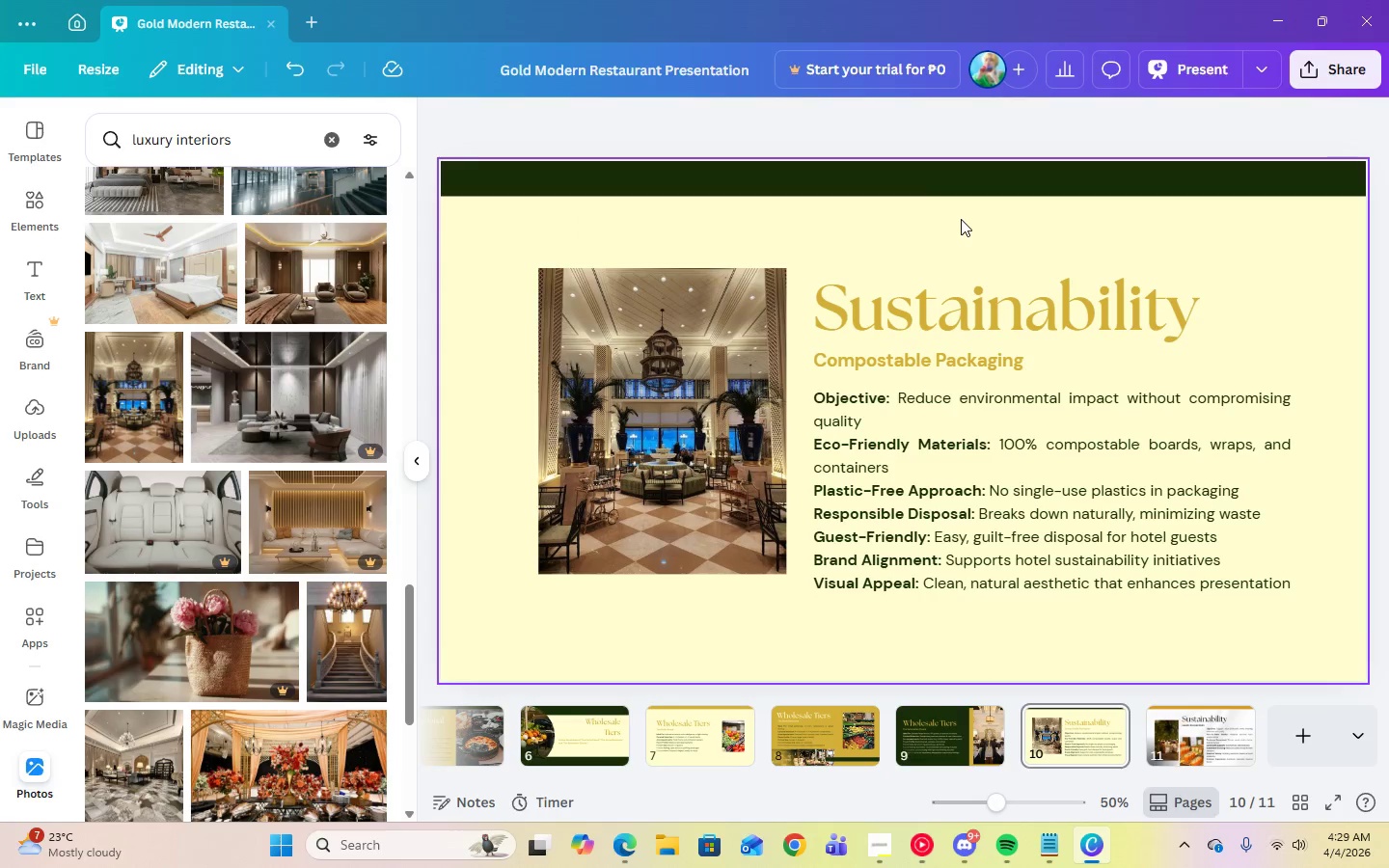 
left_click([961, 219])
 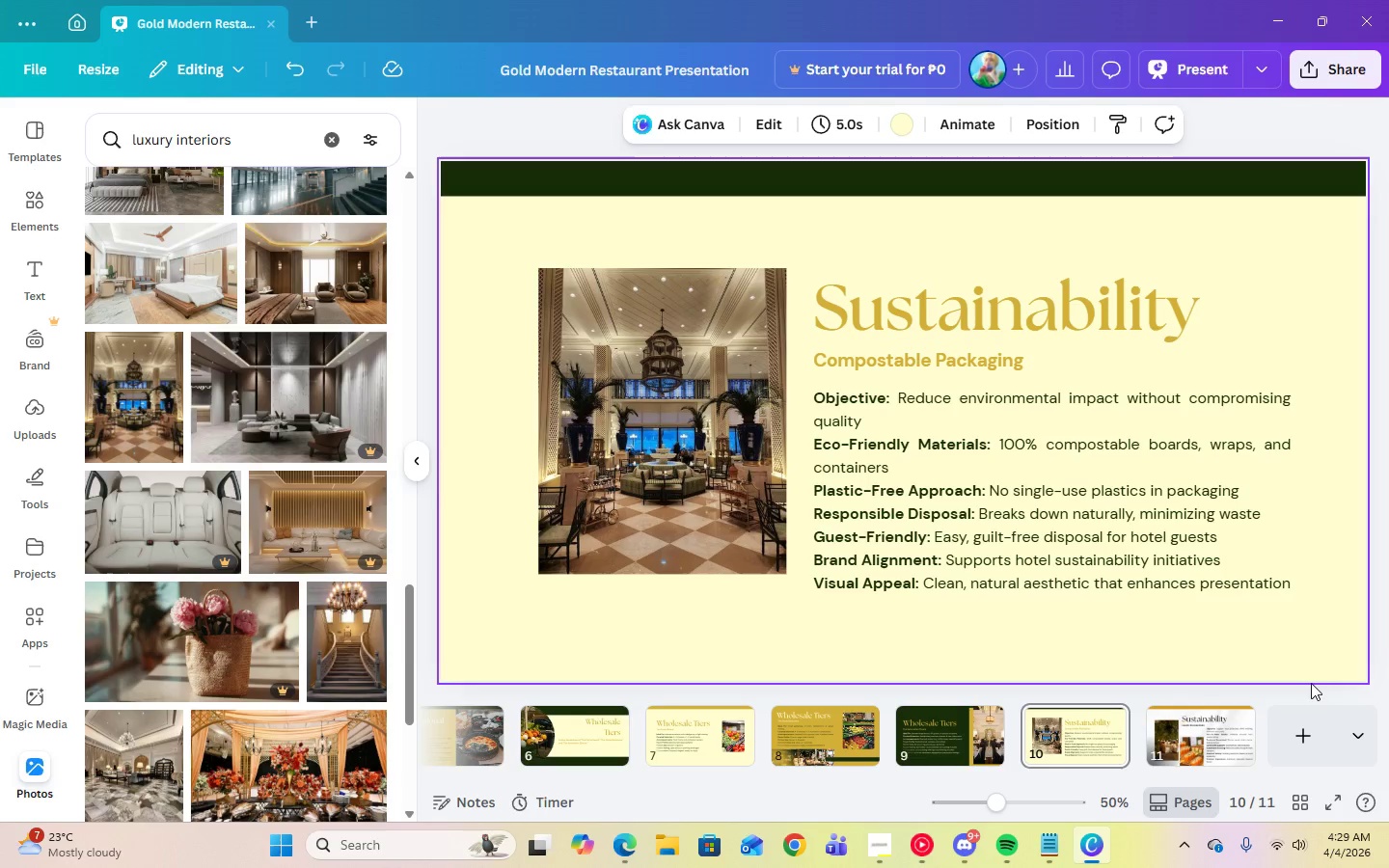 
left_click([1240, 746])
 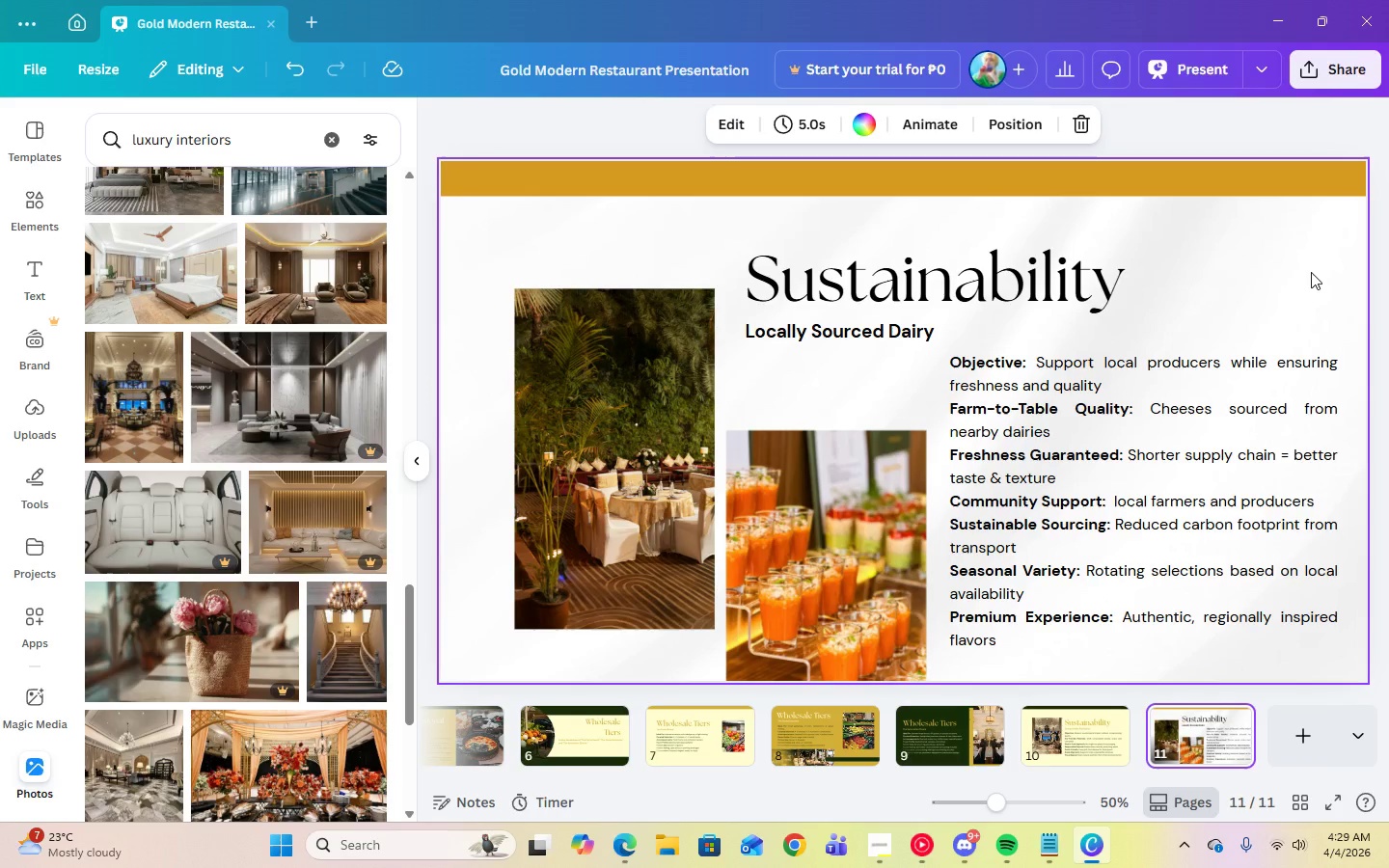 
left_click([1311, 272])
 